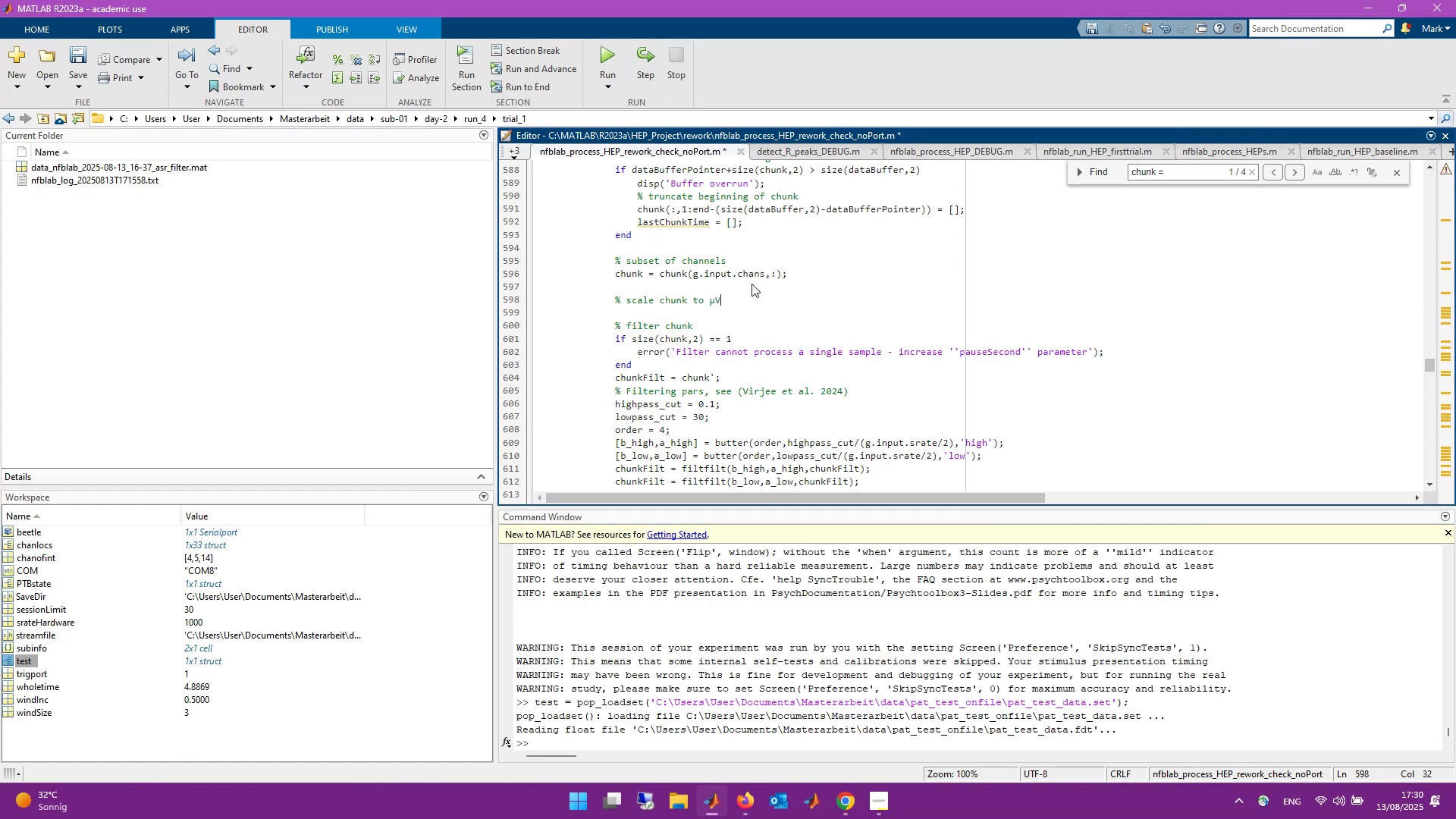 
key(Enter)
 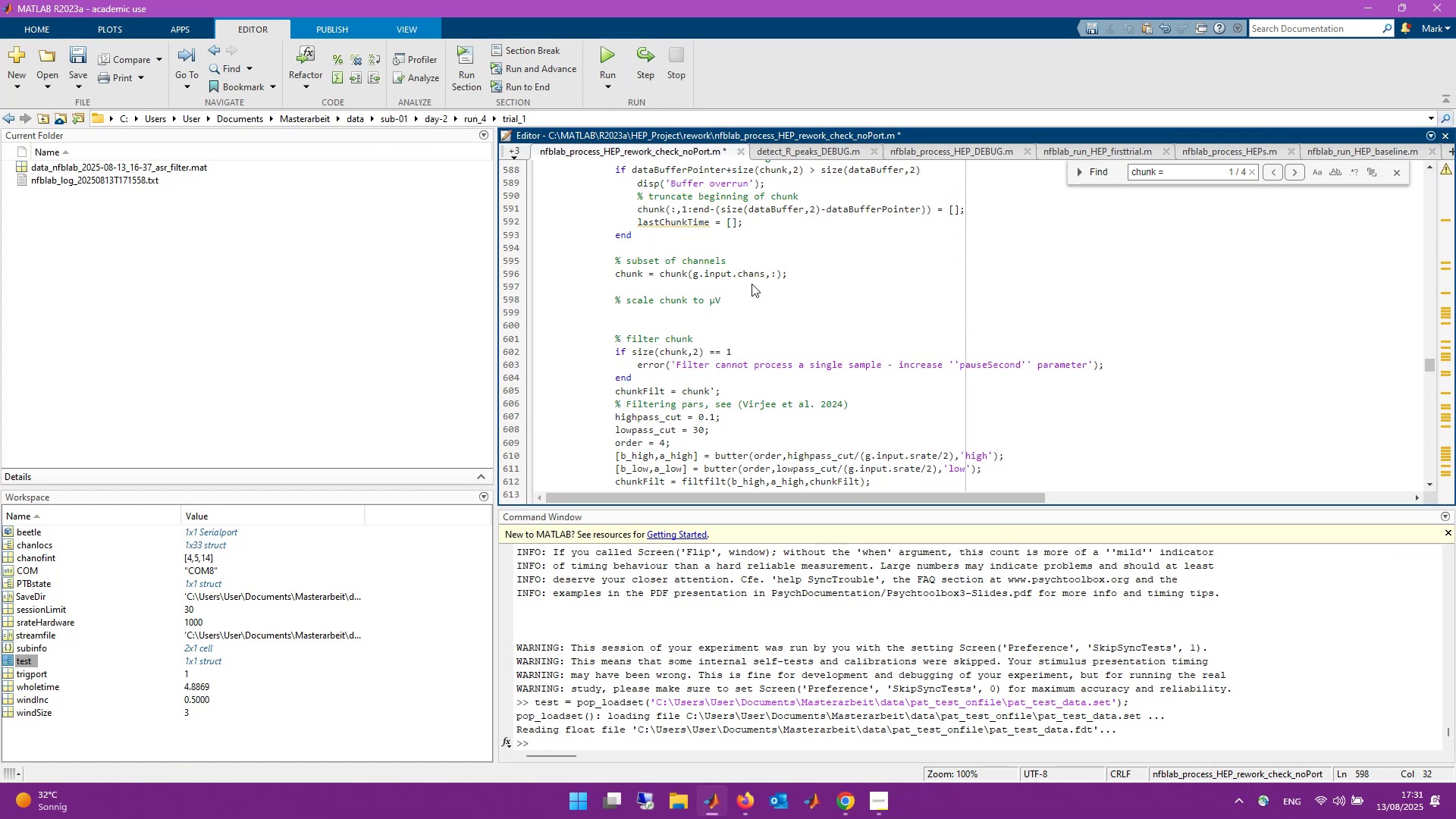 
type(chunk = chukn)
key(Backspace)
key(Backspace)
type(nk * 0.1;)
 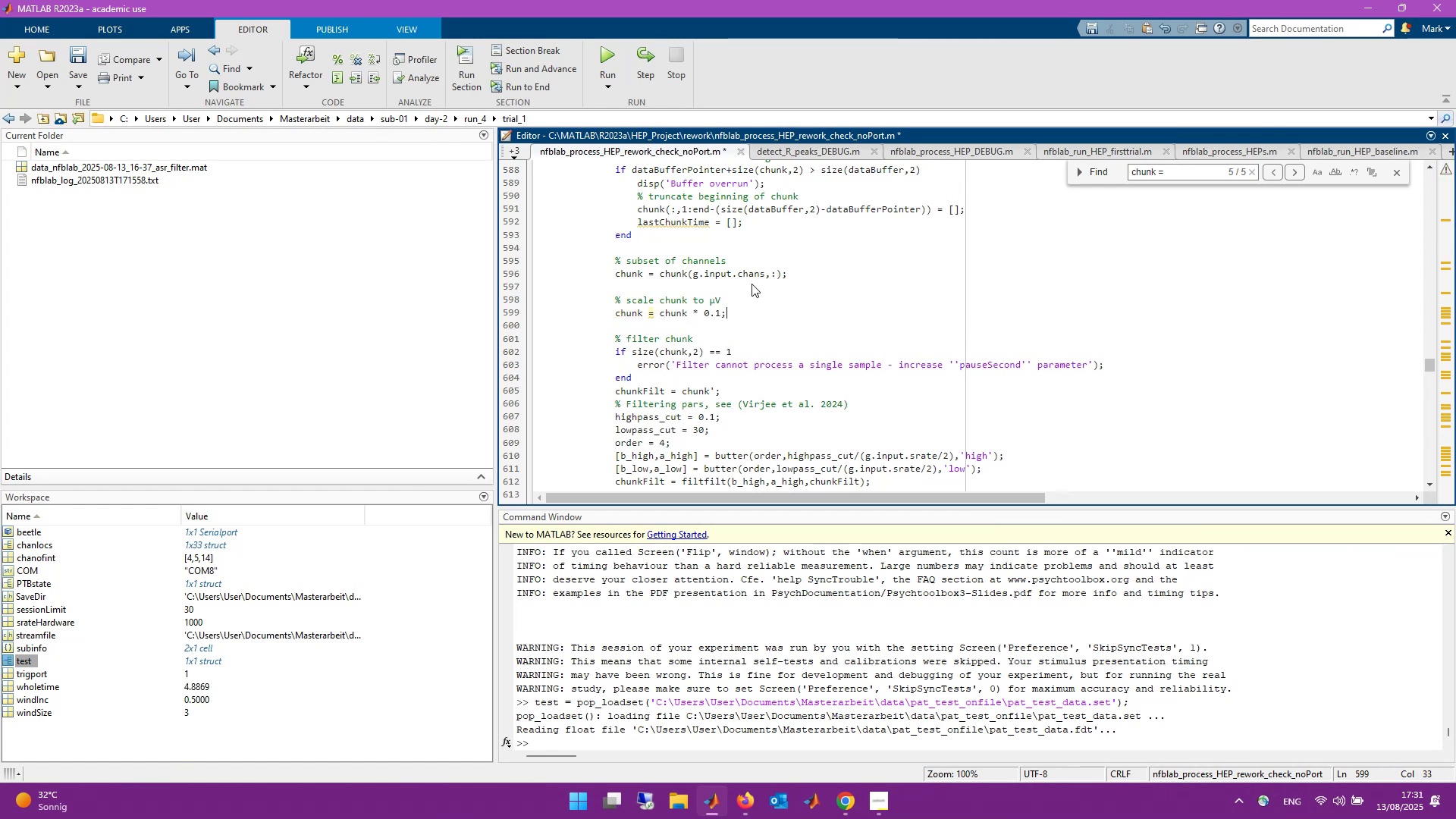 
key(Control+S)
 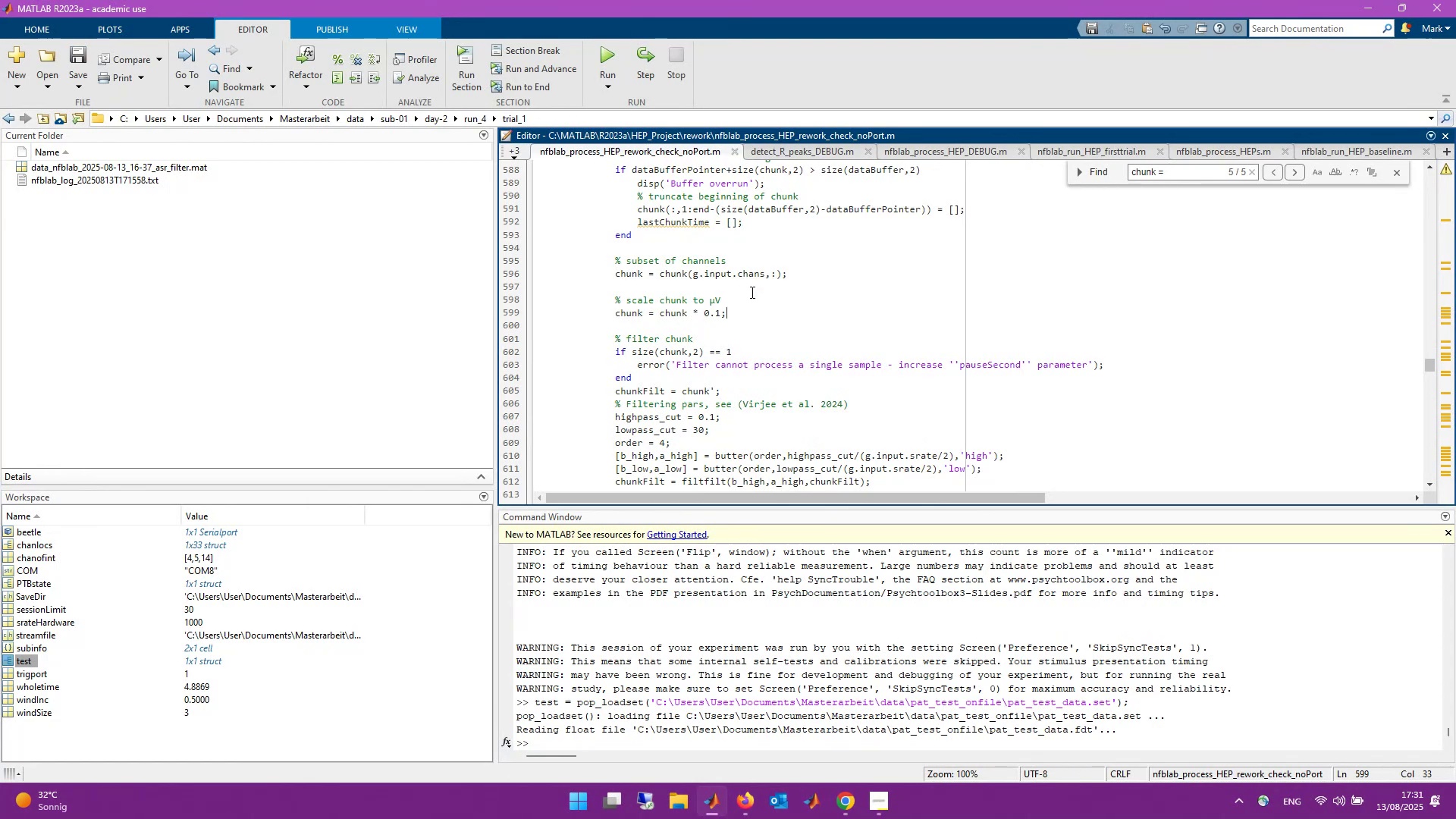 
wait(8.2)
 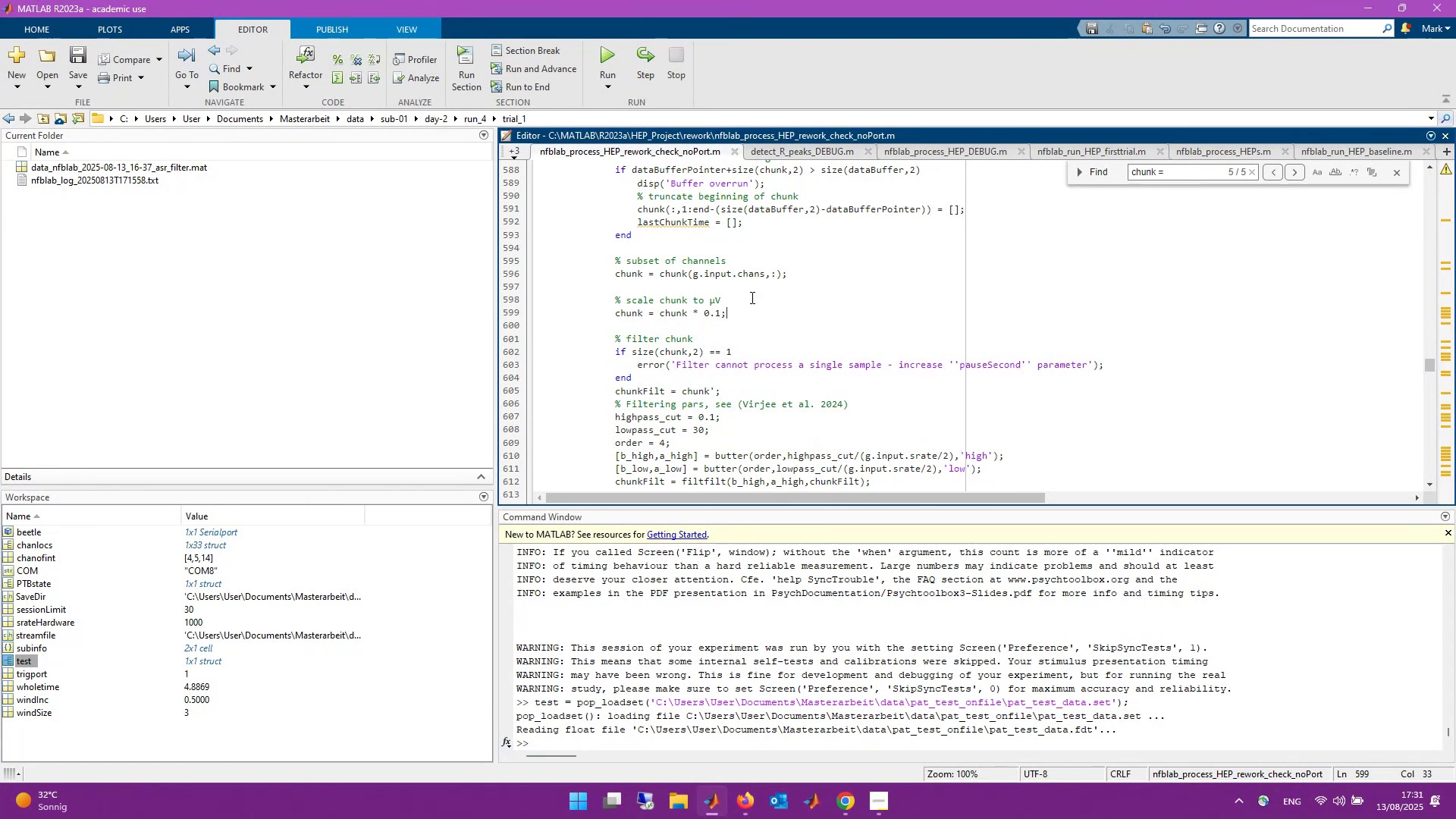 
key(Control+S)
 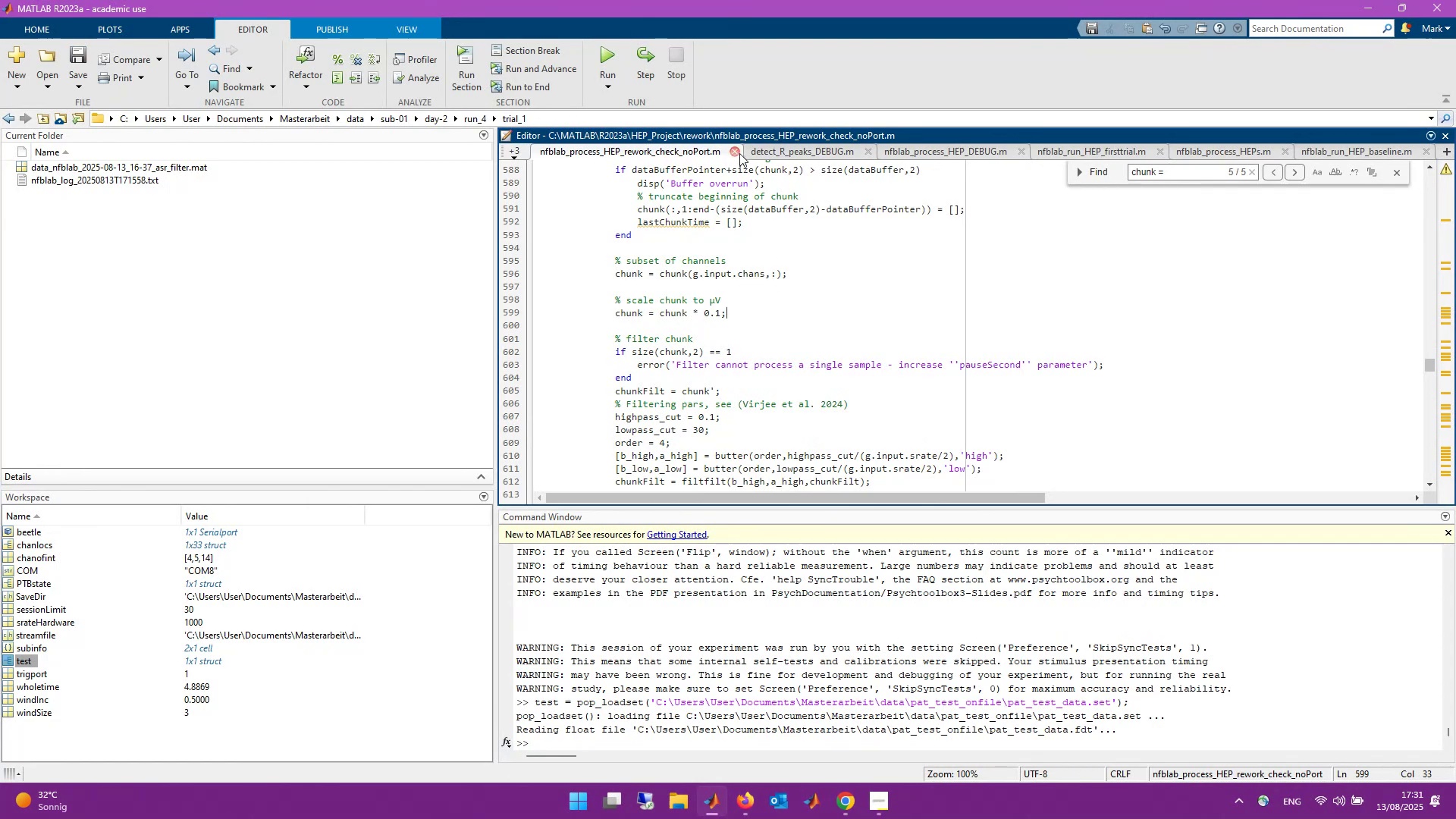 
left_click([733, 153])
 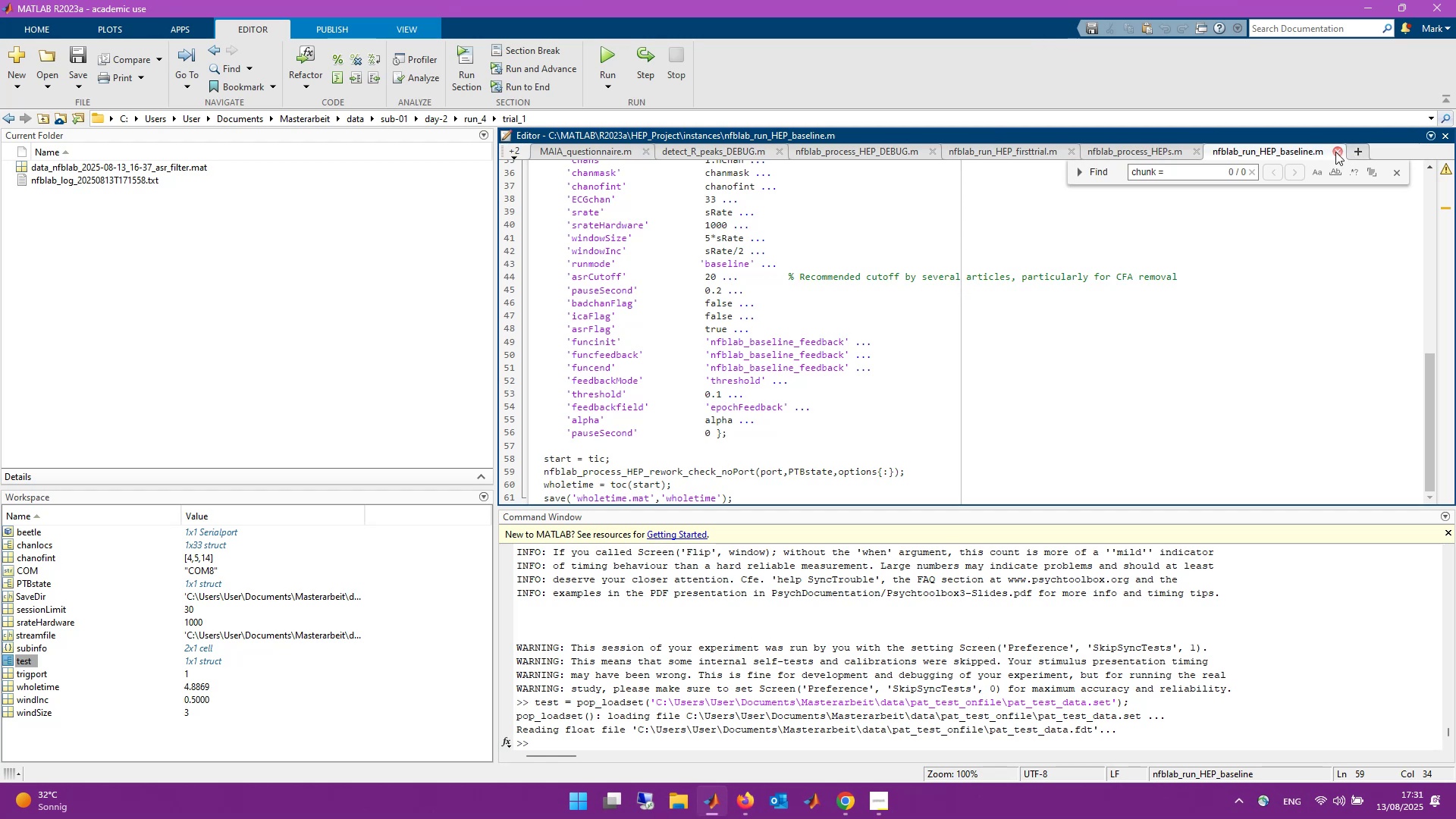 
left_click([1335, 152])
 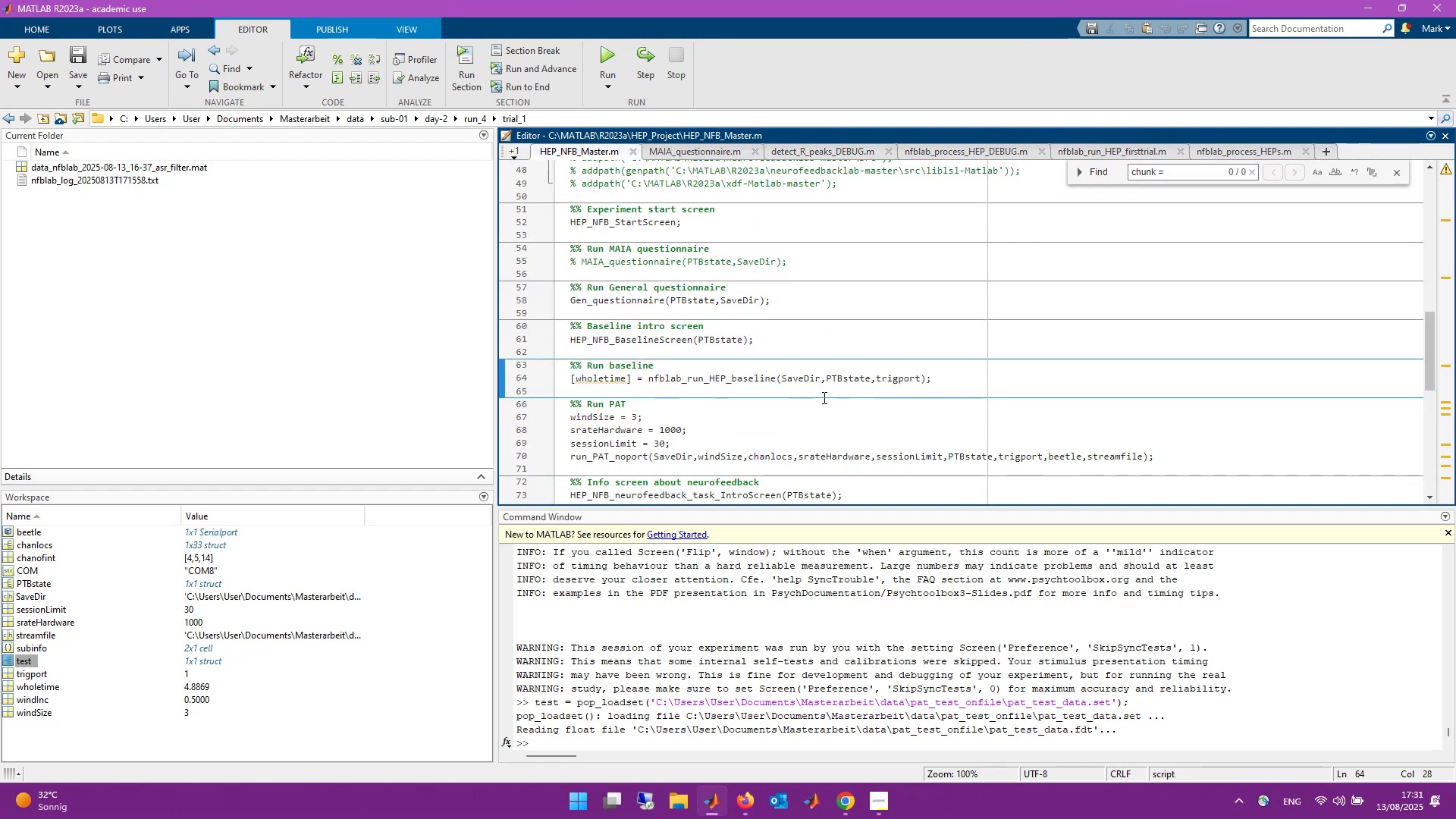 
scroll: coordinate [817, 396], scroll_direction: up, amount: 1.0
 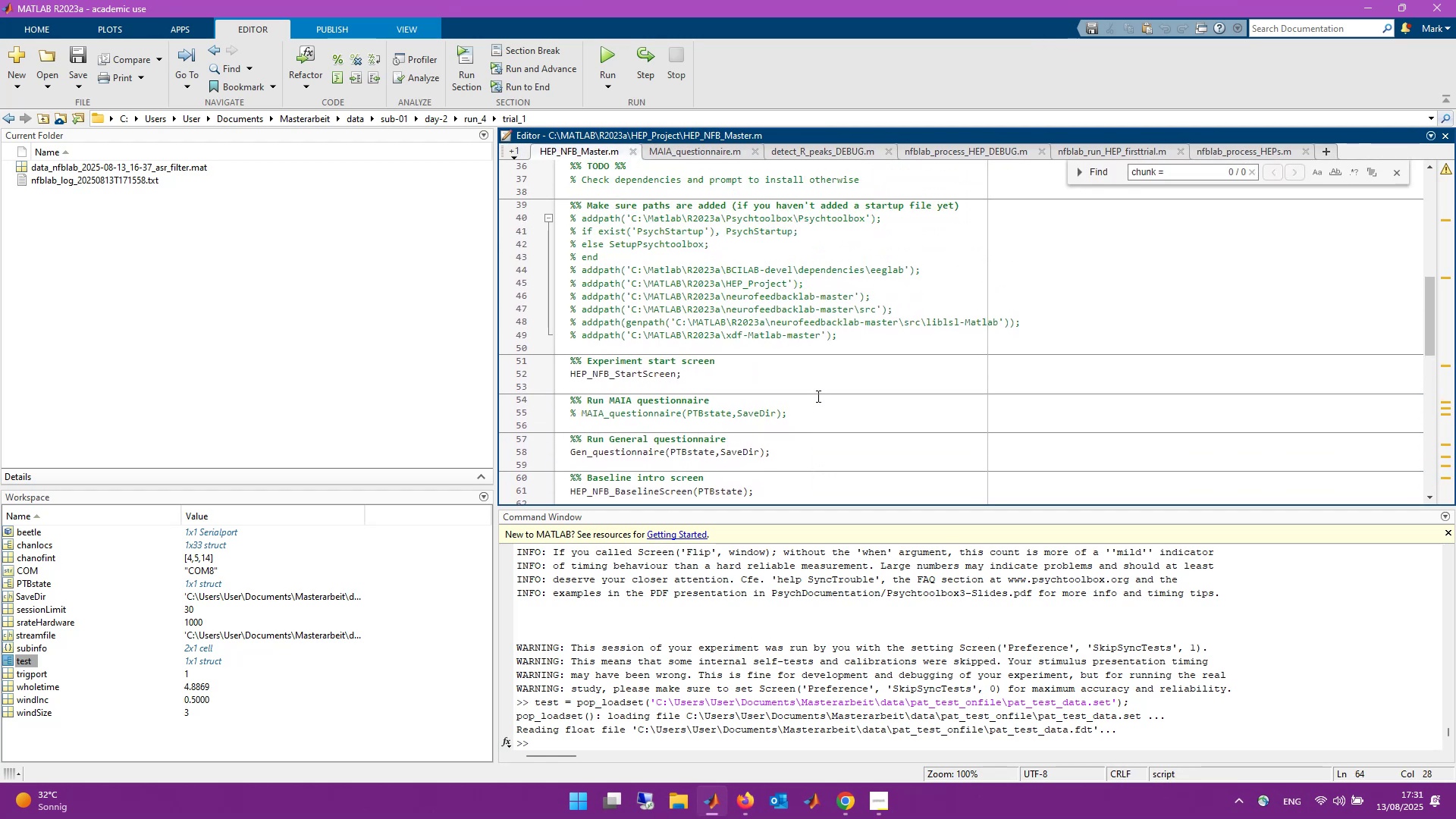 
scroll: coordinate [632, 424], scroll_direction: down, amount: 2.0
 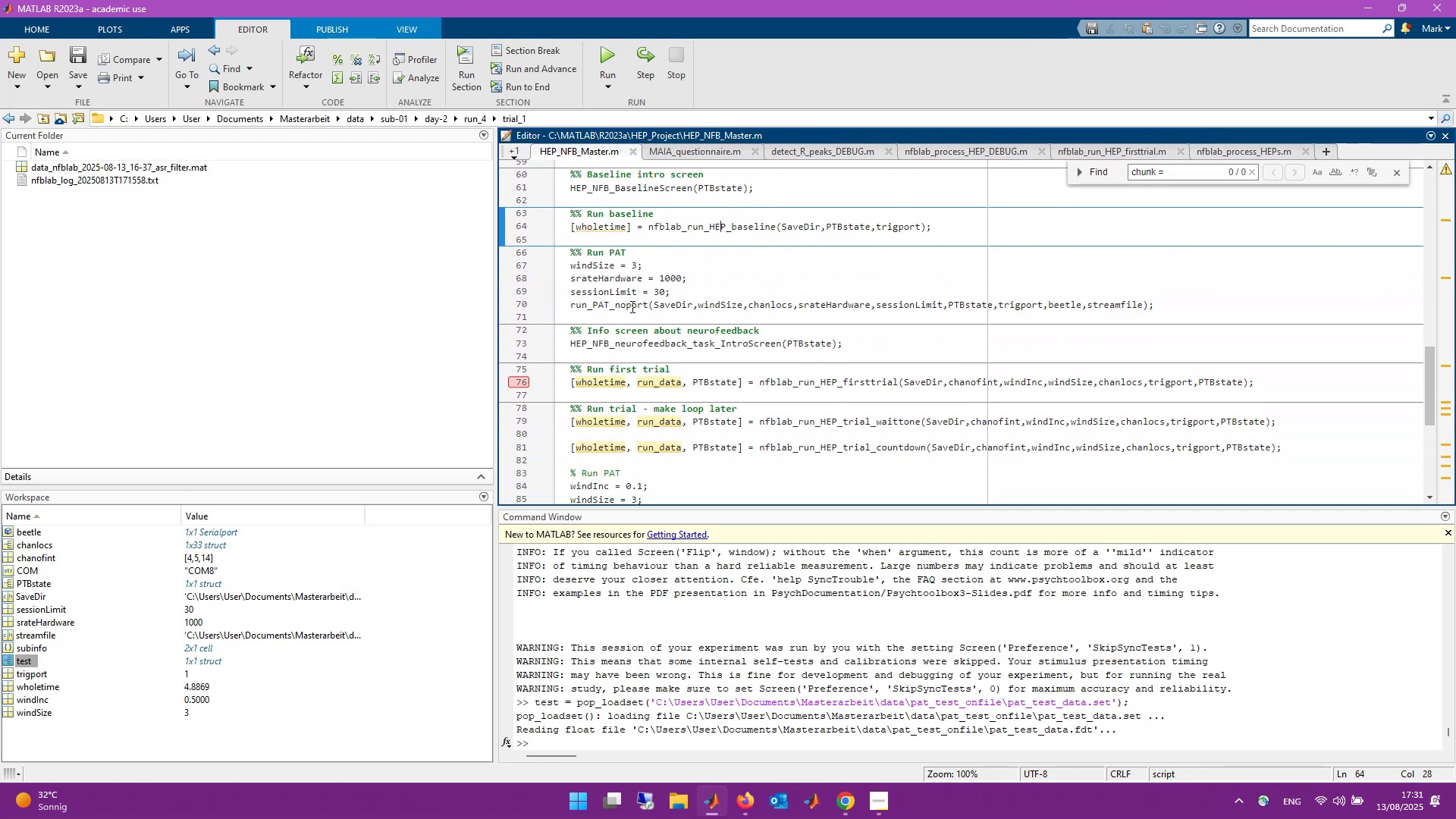 
right_click([629, 306])
 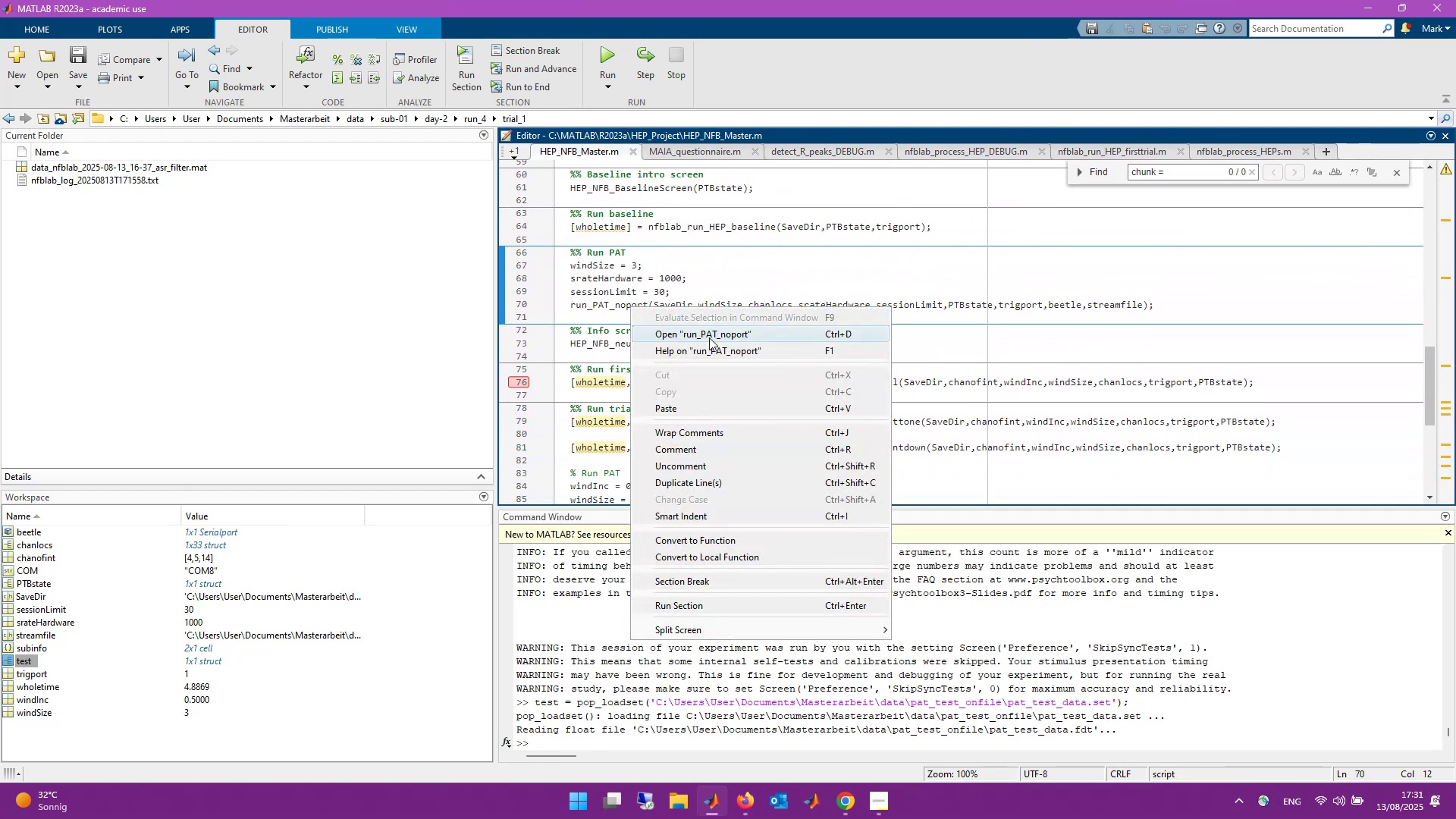 
left_click([711, 338])
 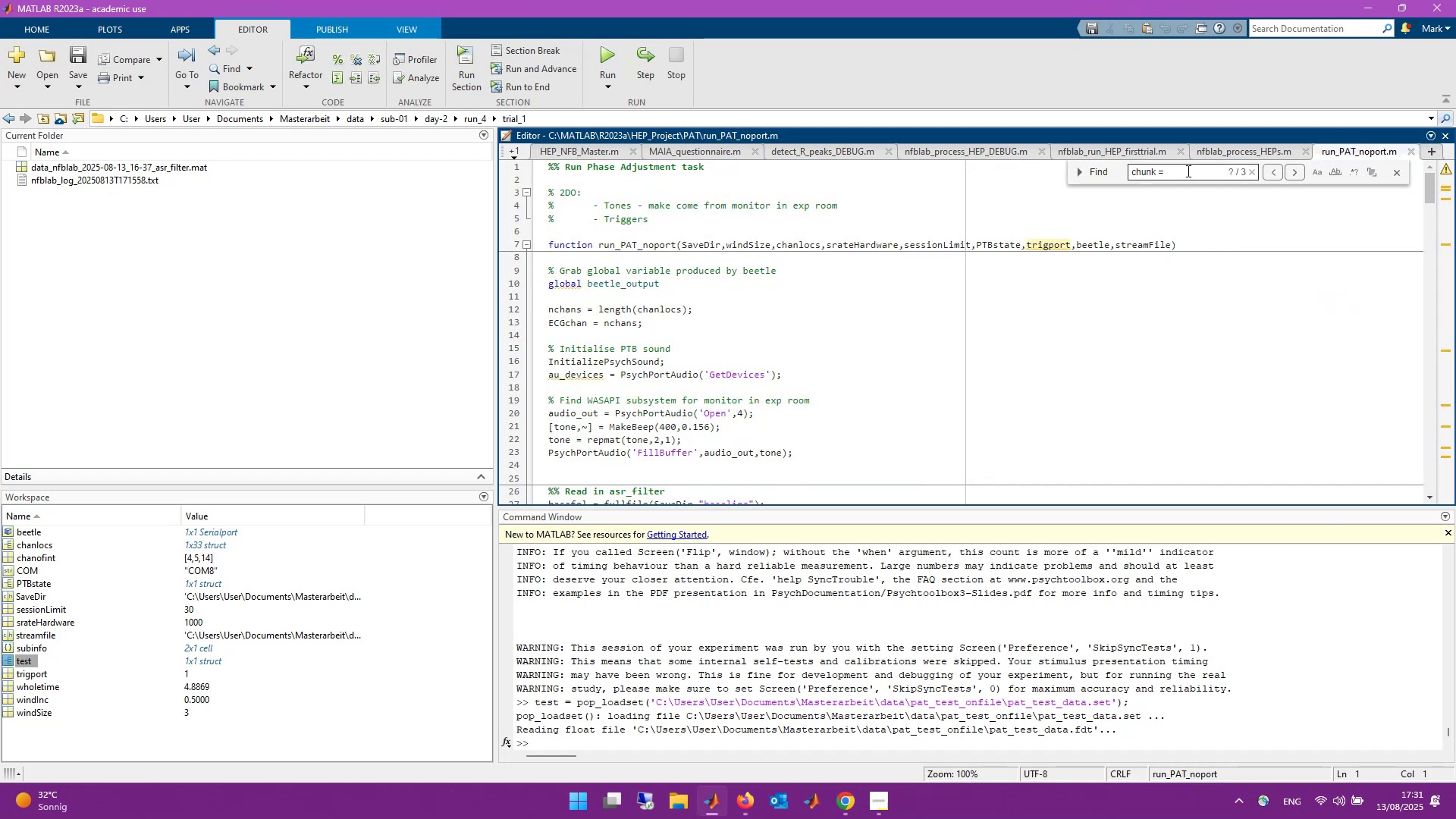 
left_click([1202, 166])
 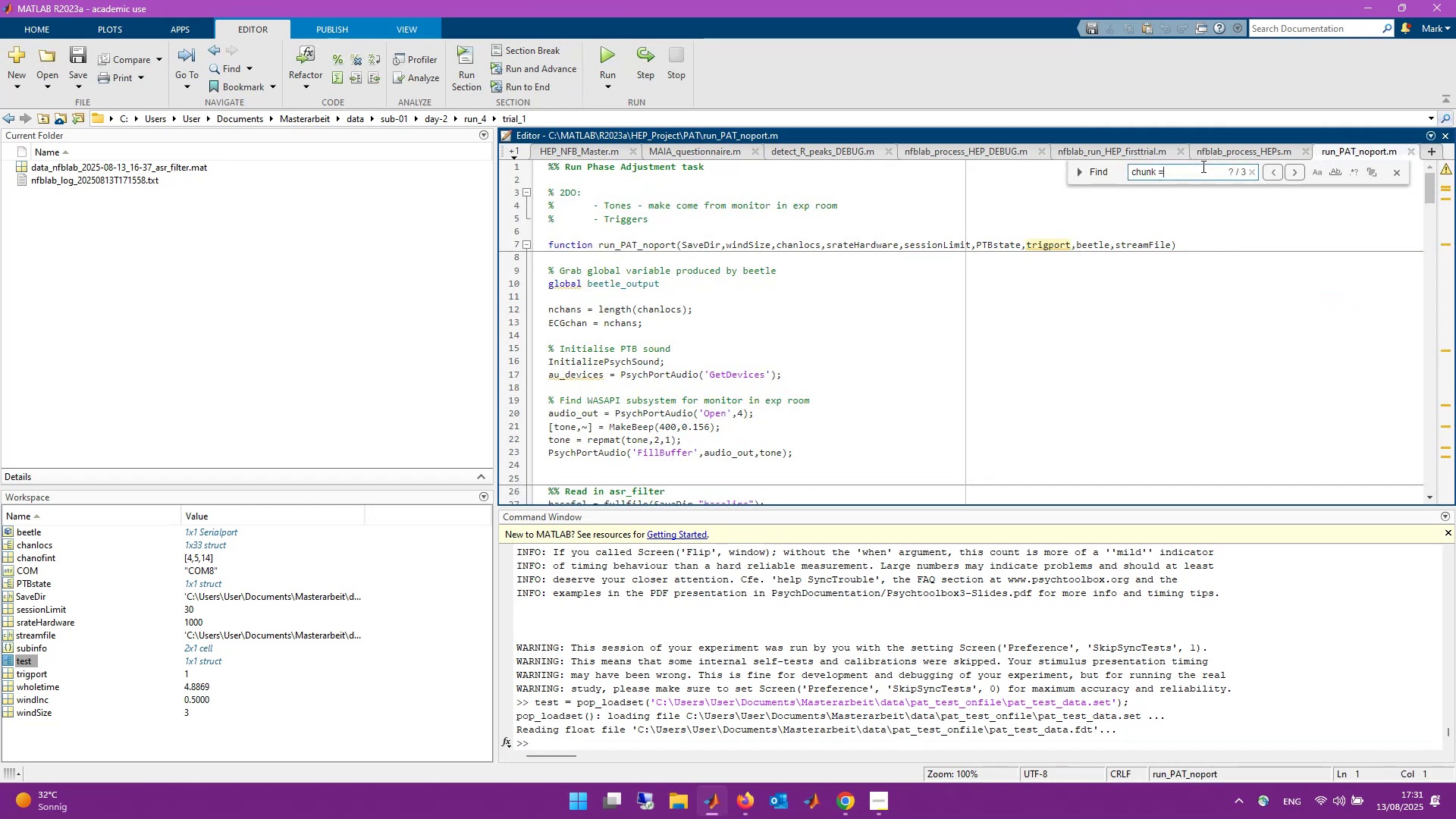 
key(Enter)
 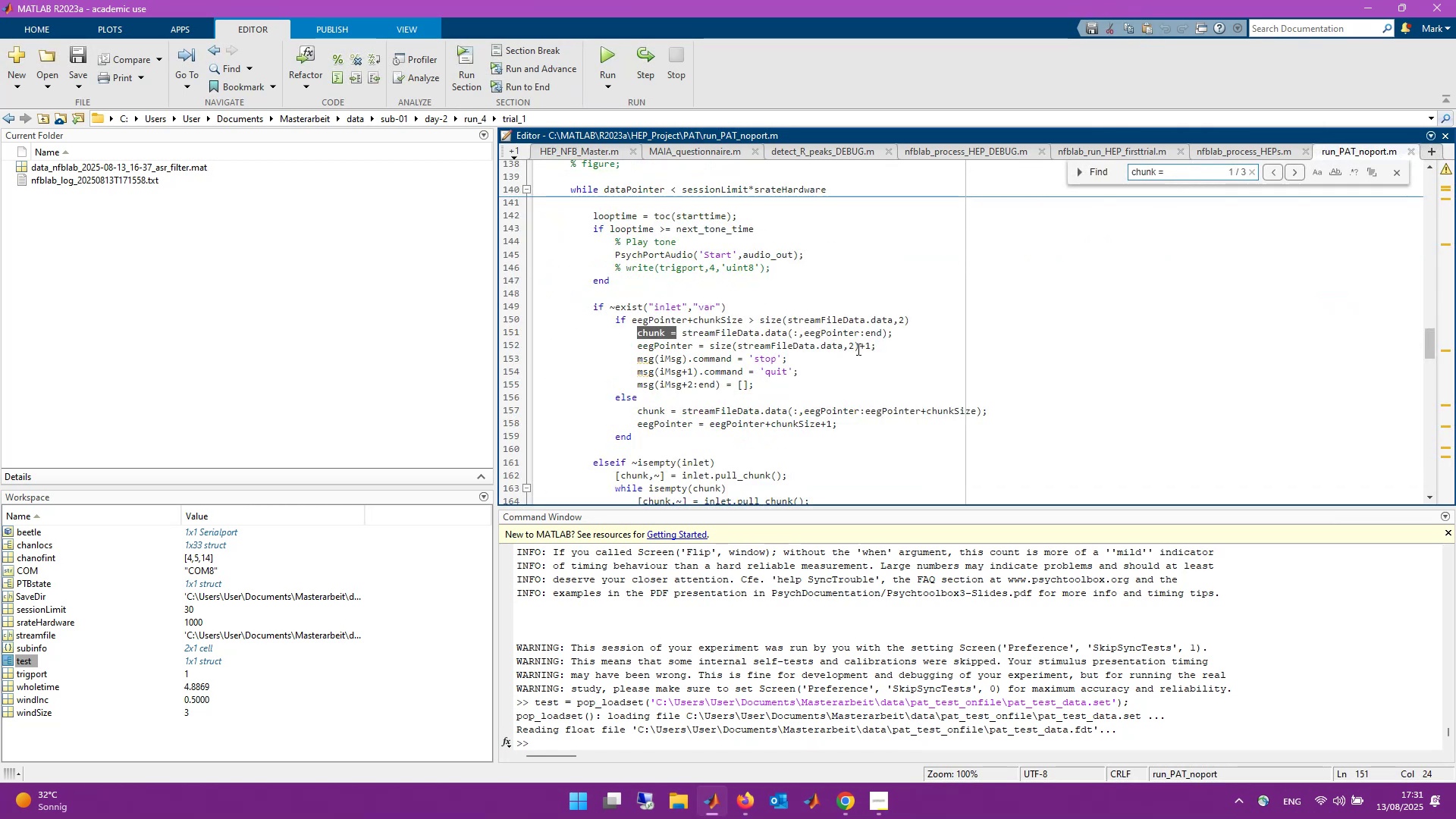 
scroll: coordinate [857, 349], scroll_direction: down, amount: 3.0
 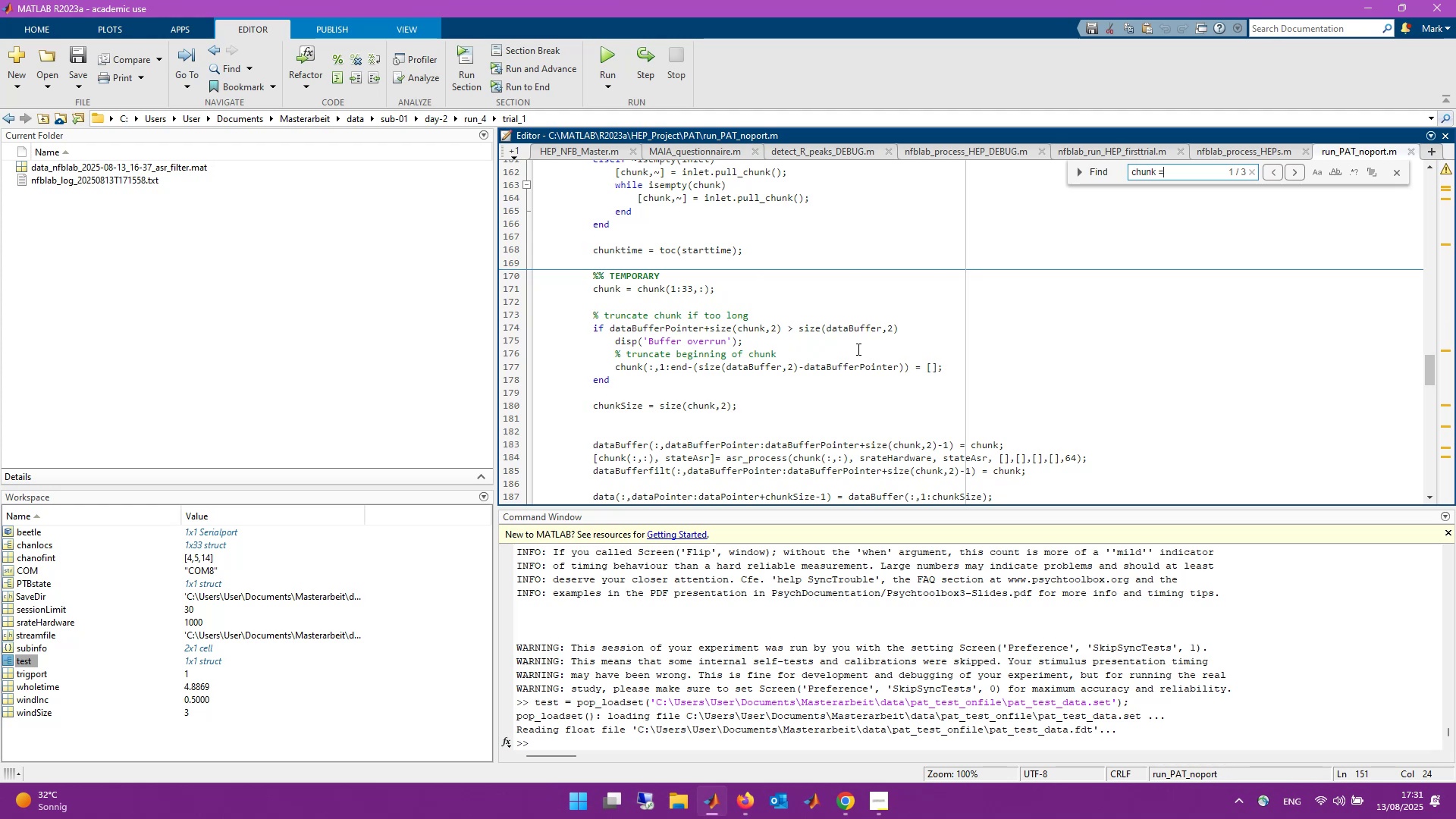 
scroll: coordinate [857, 349], scroll_direction: up, amount: 1.0
 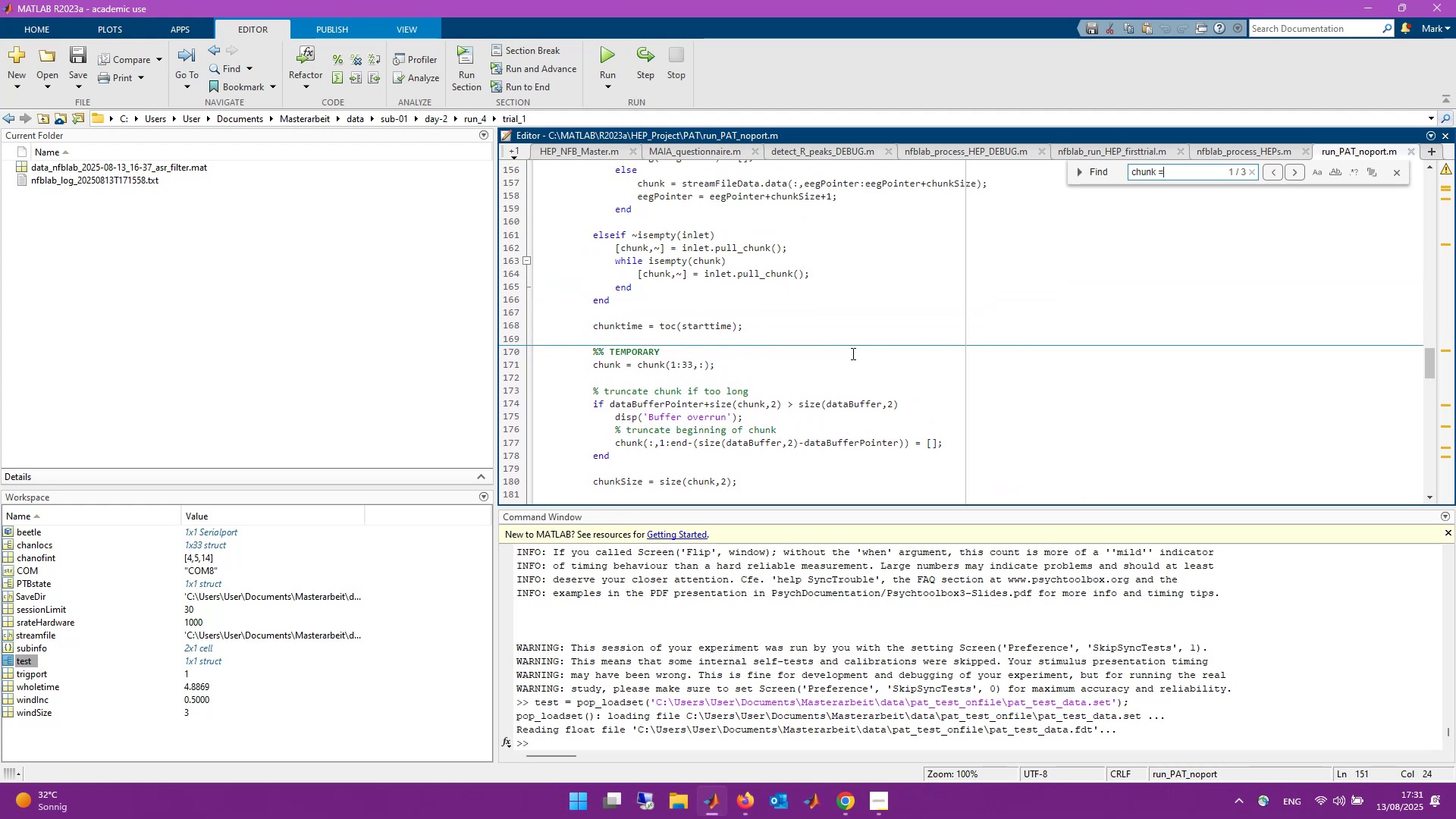 
scroll: coordinate [843, 366], scroll_direction: down, amount: 2.0
 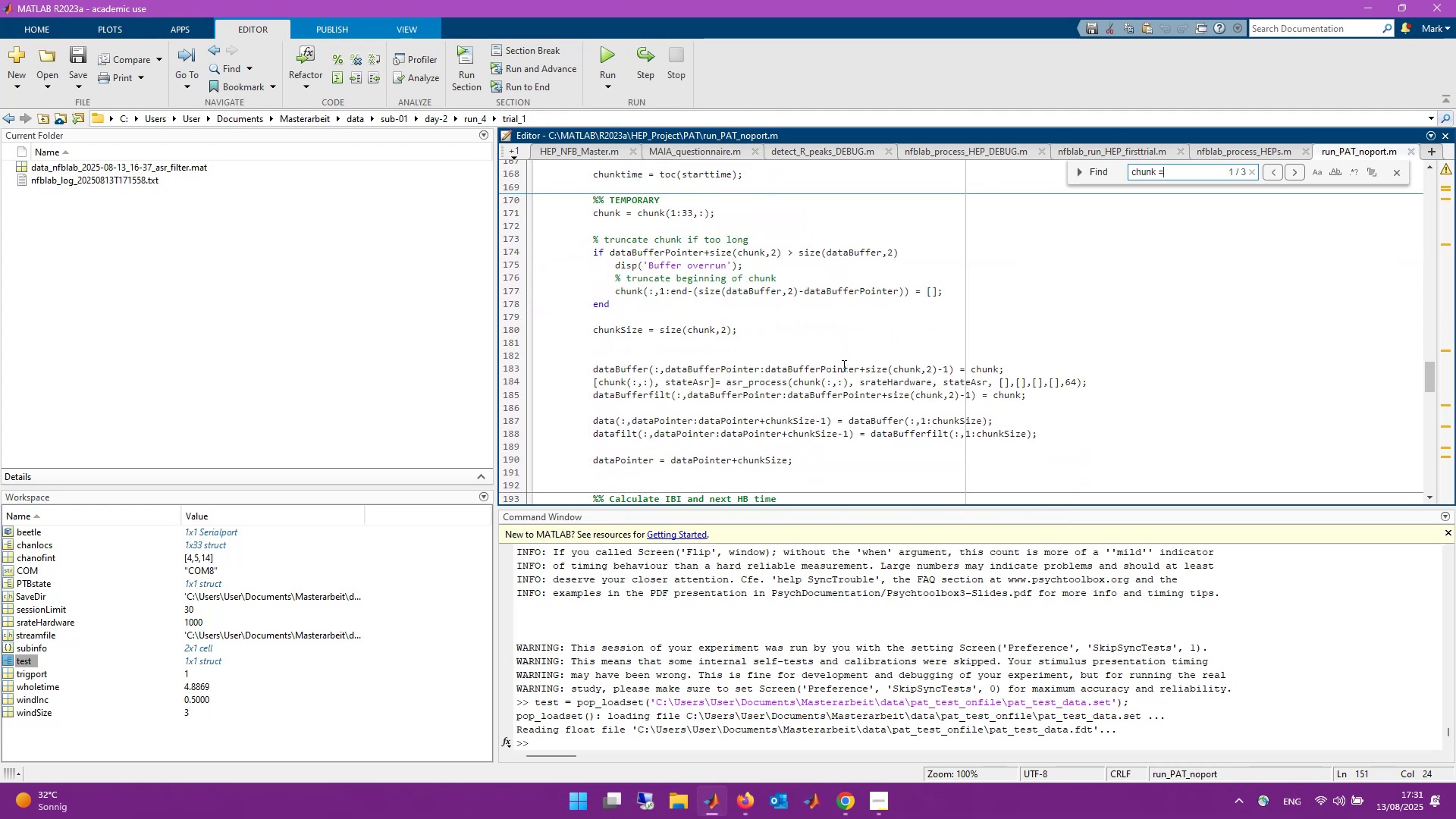 
scroll: coordinate [843, 366], scroll_direction: up, amount: 1.0
 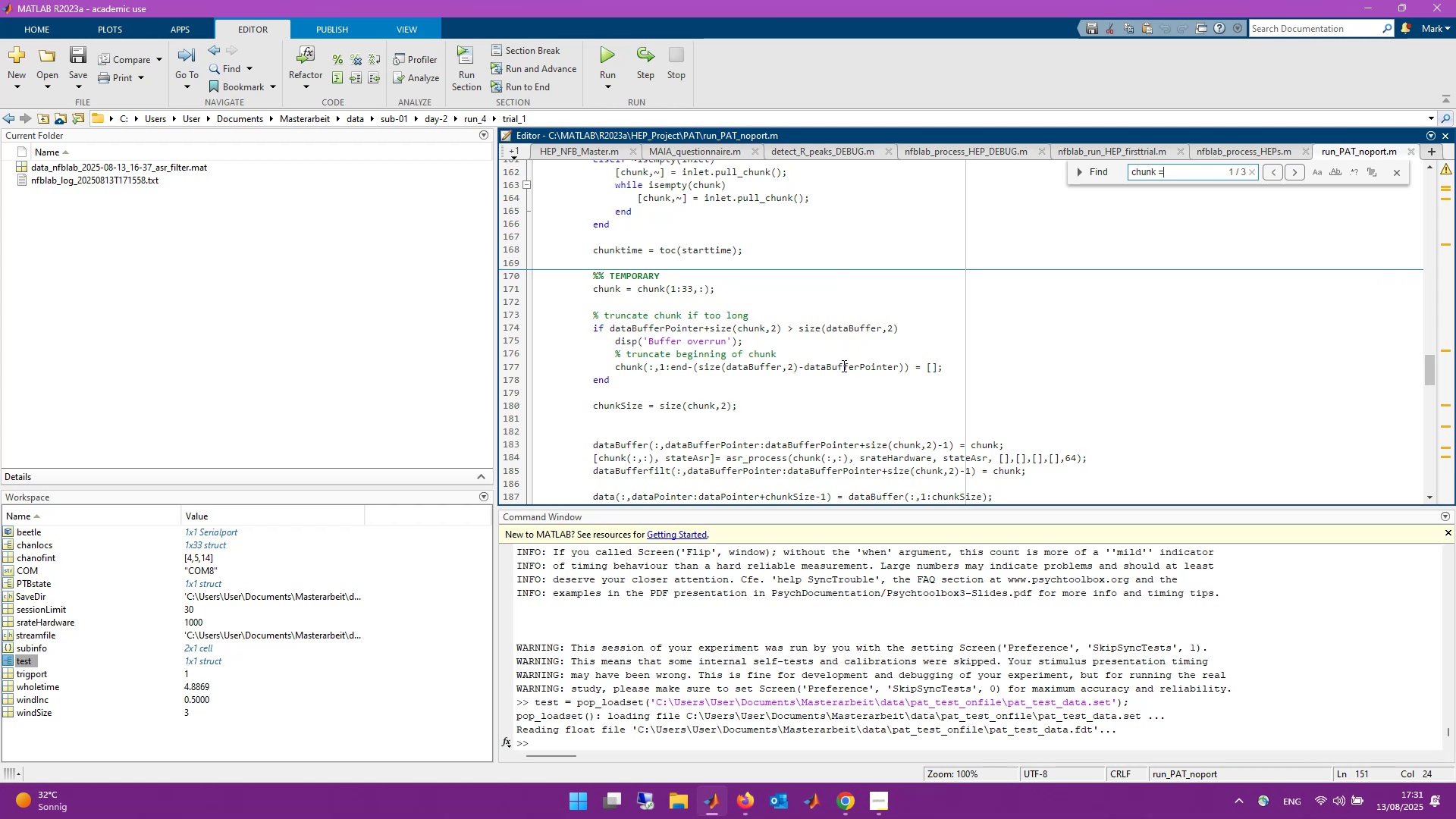 
scroll: coordinate [843, 366], scroll_direction: none, amount: 0.0
 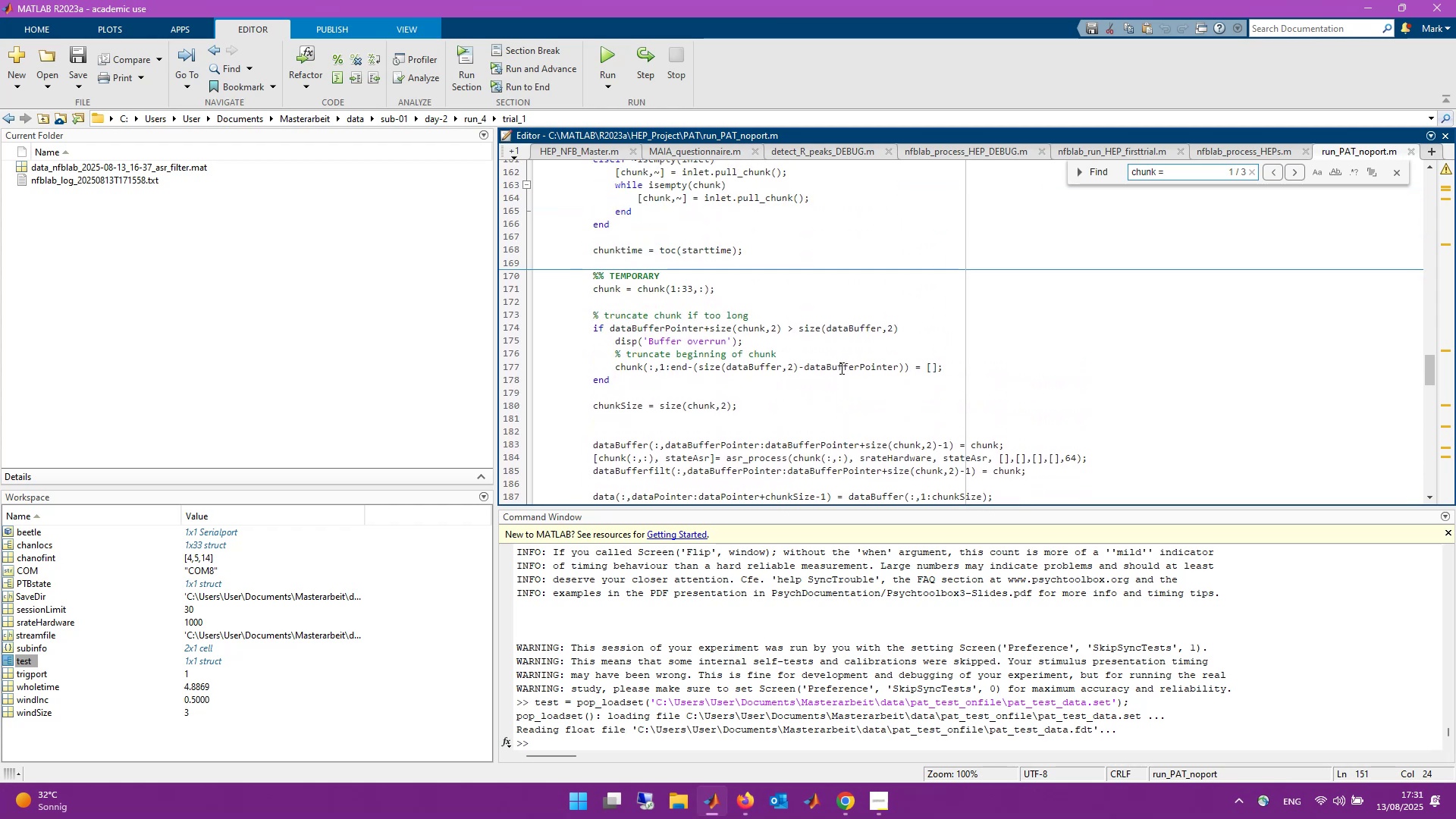 
left_click([834, 410])
 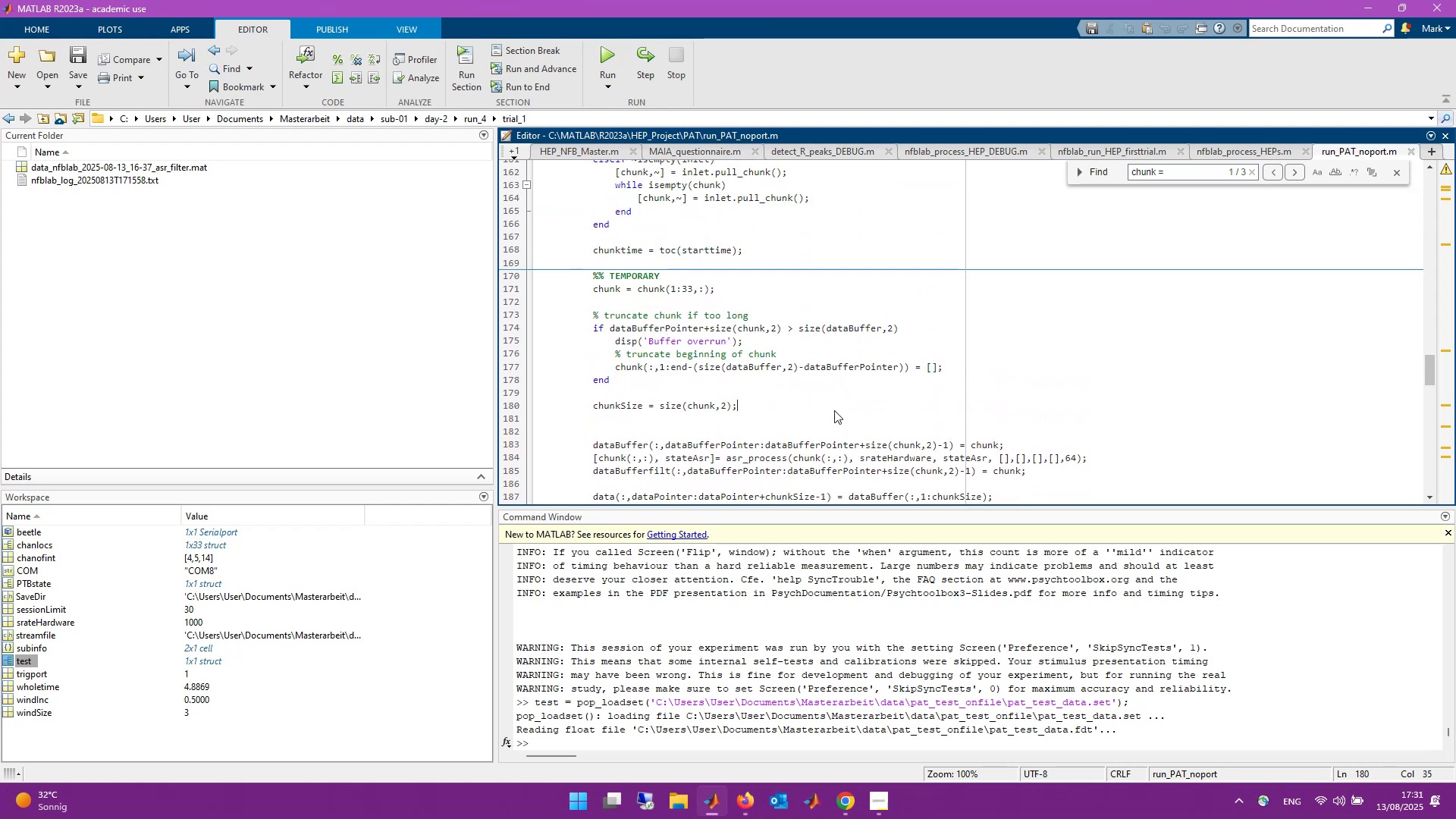 
key(Enter)
 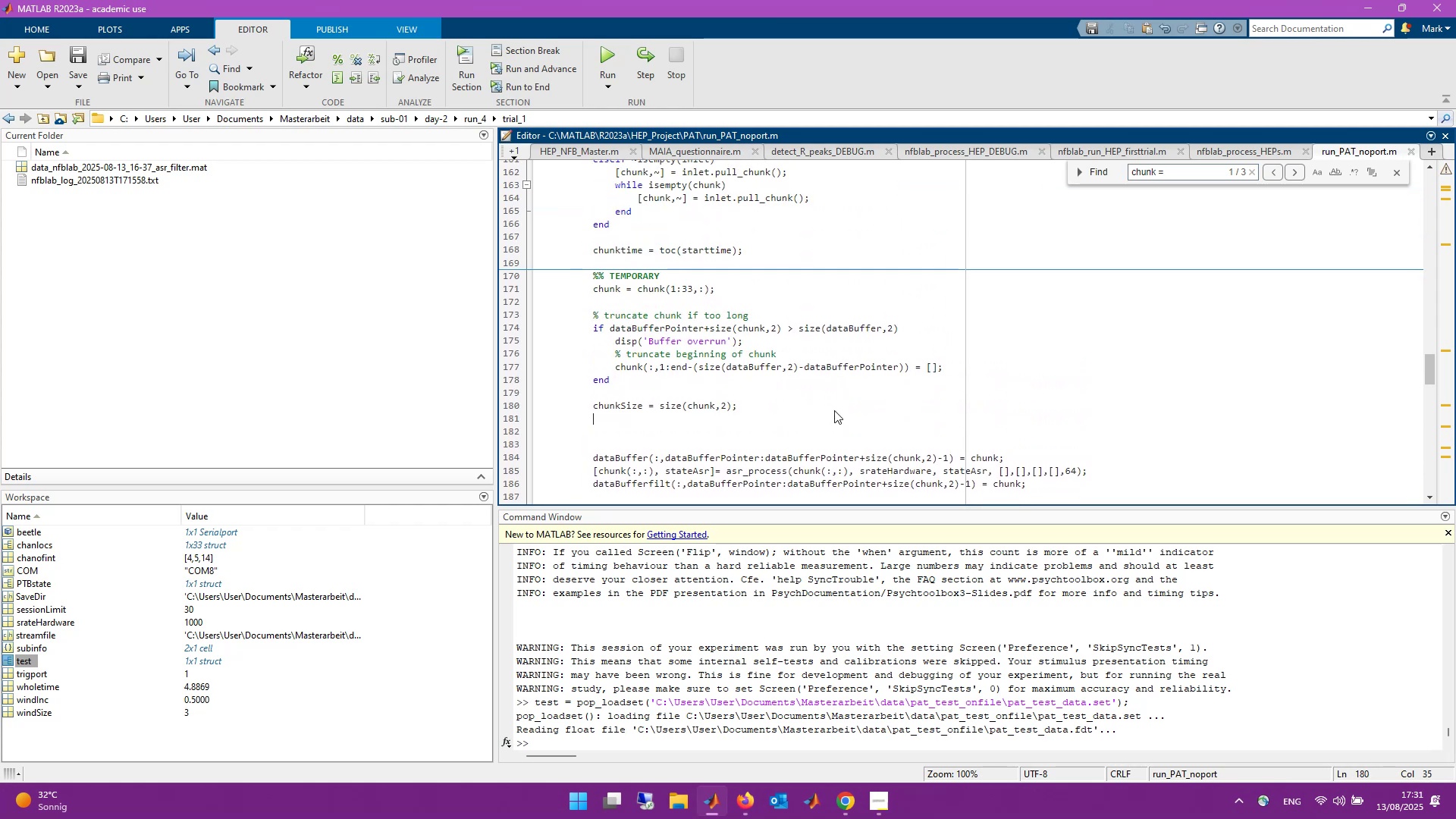 
key(Enter)
 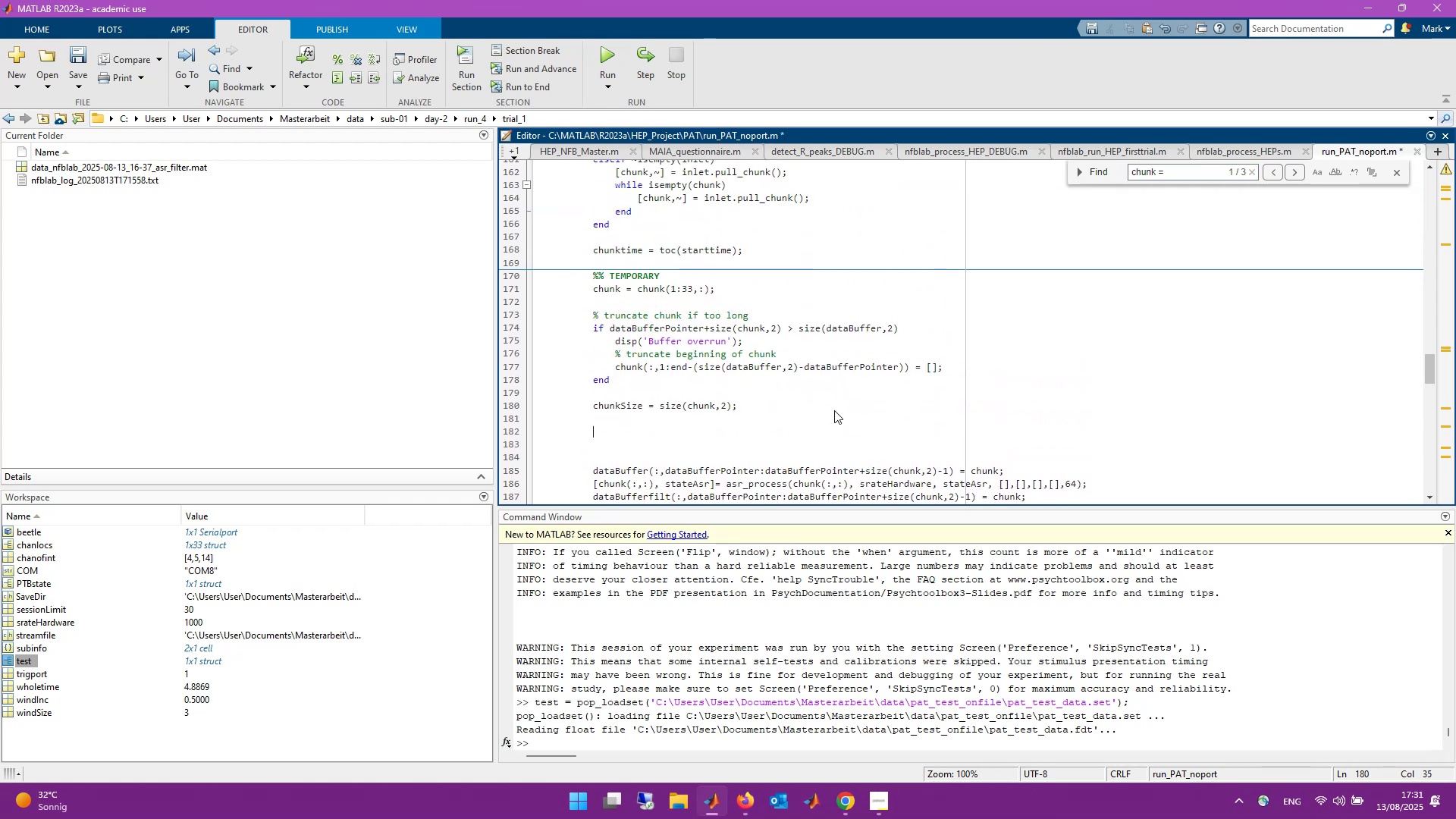 
type(% Scale data to )
 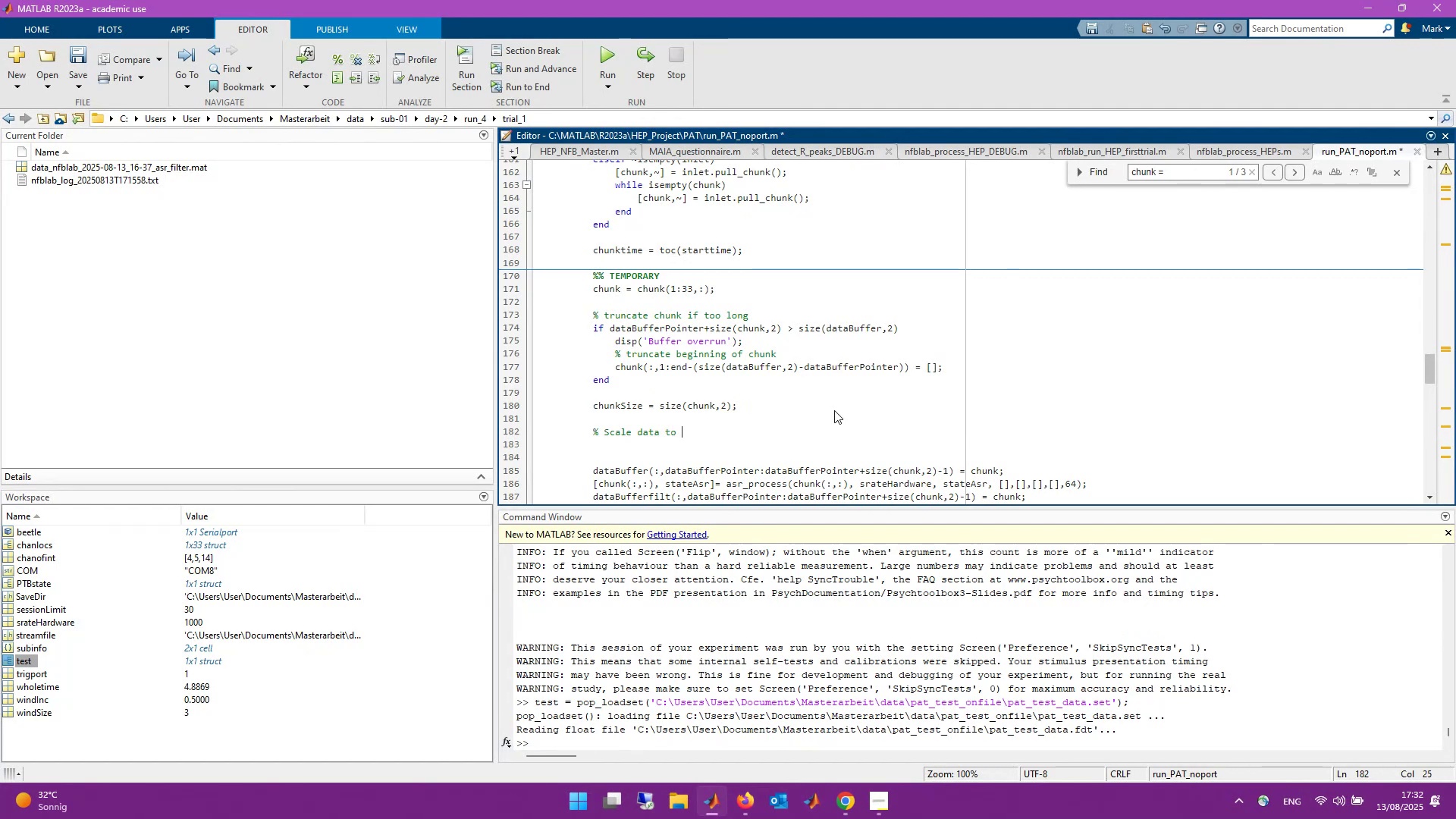 
key(Control+ControlLeft)
 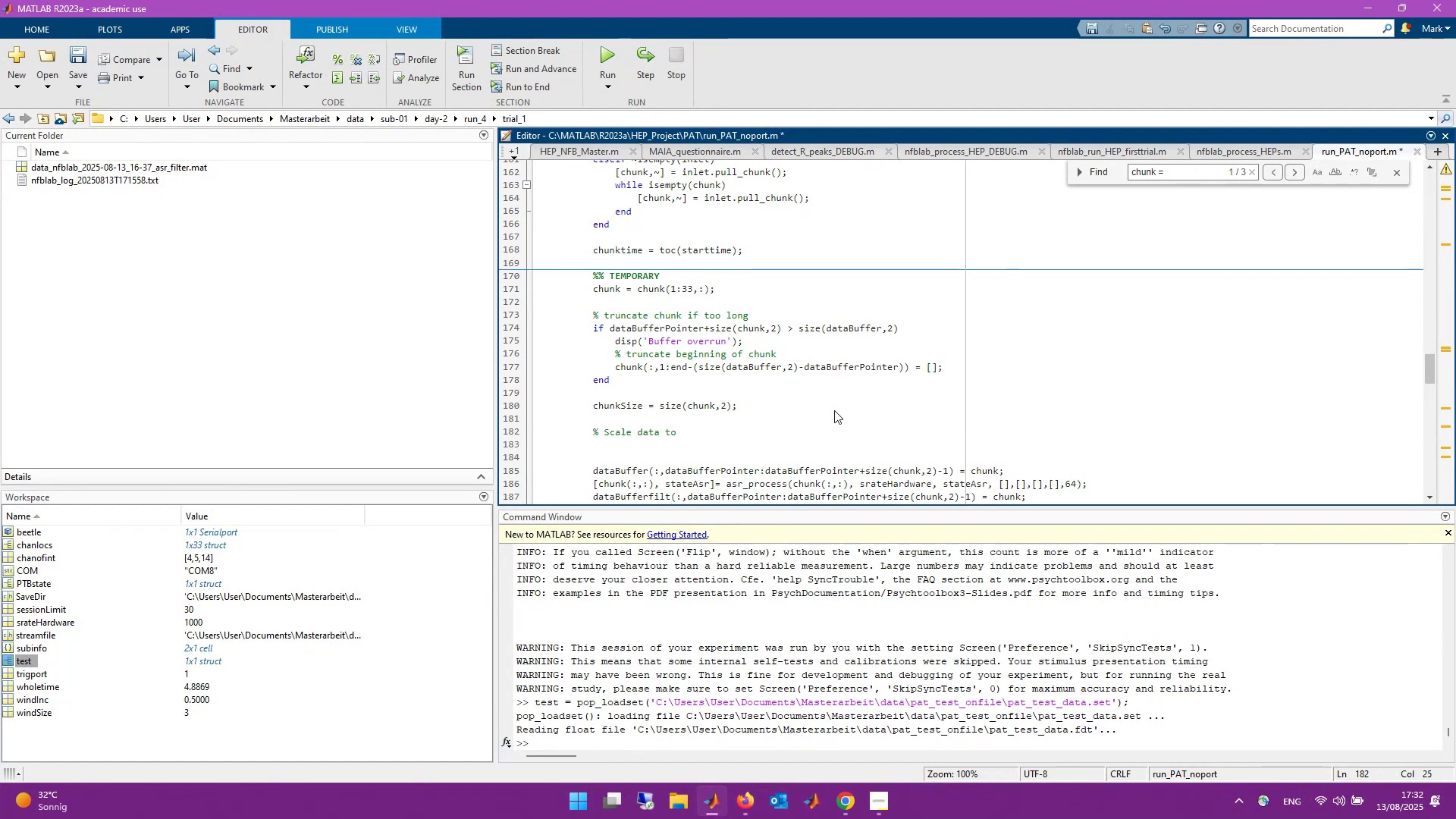 
key(Control+V)
 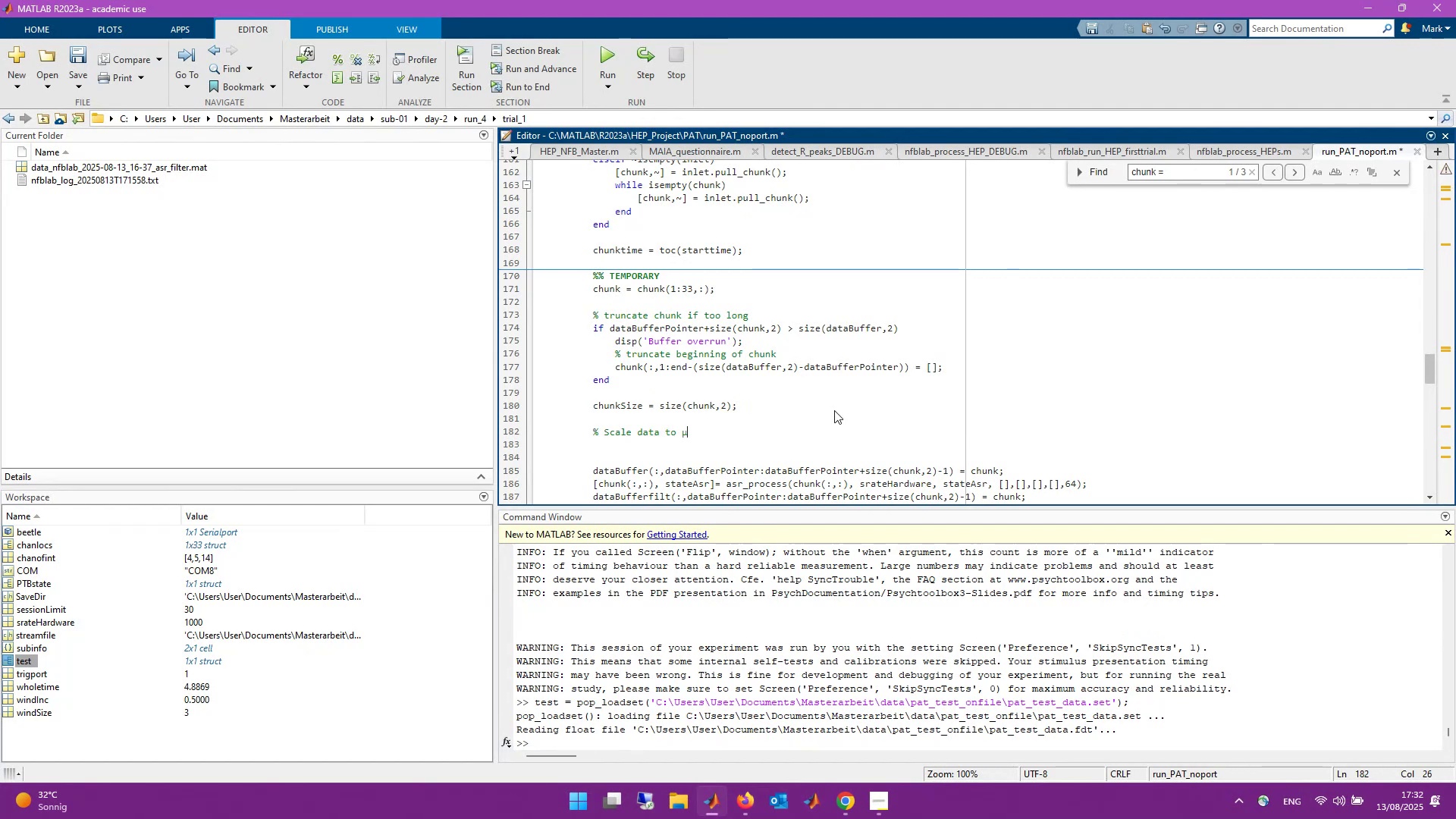 
key(Shift+V)
 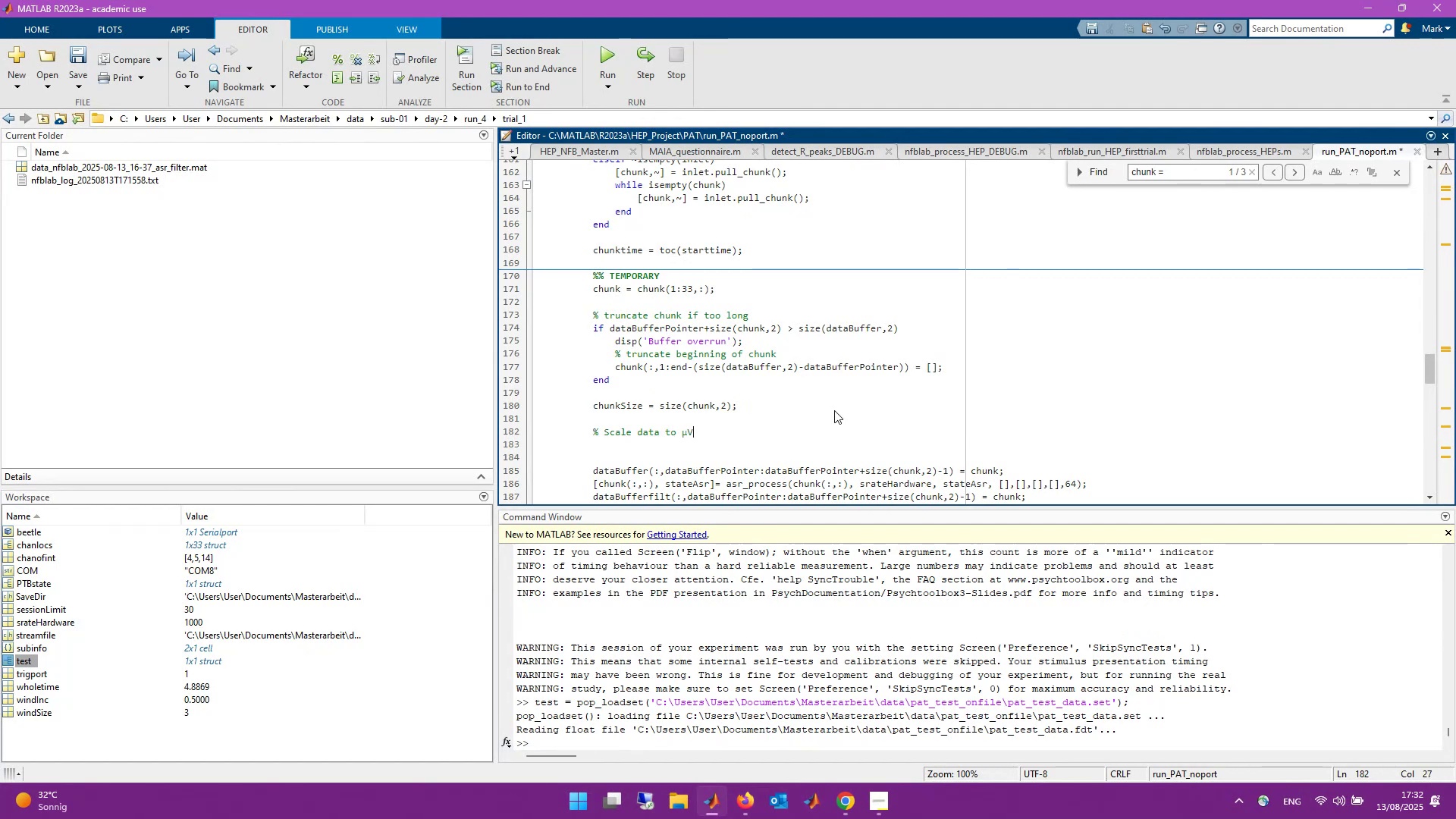 
key(Enter)
 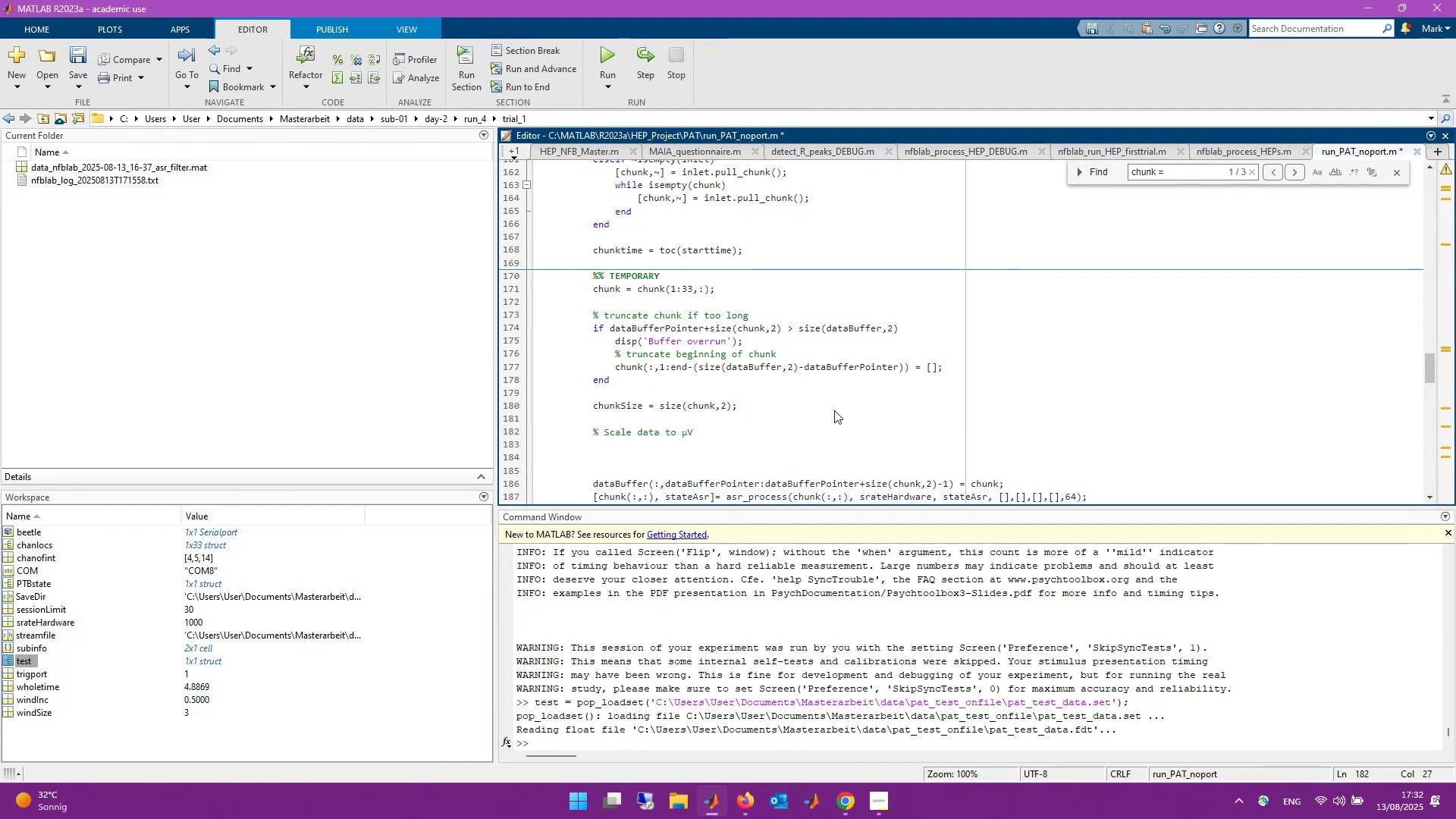 
type(chunk = chunk * 0.1;)
 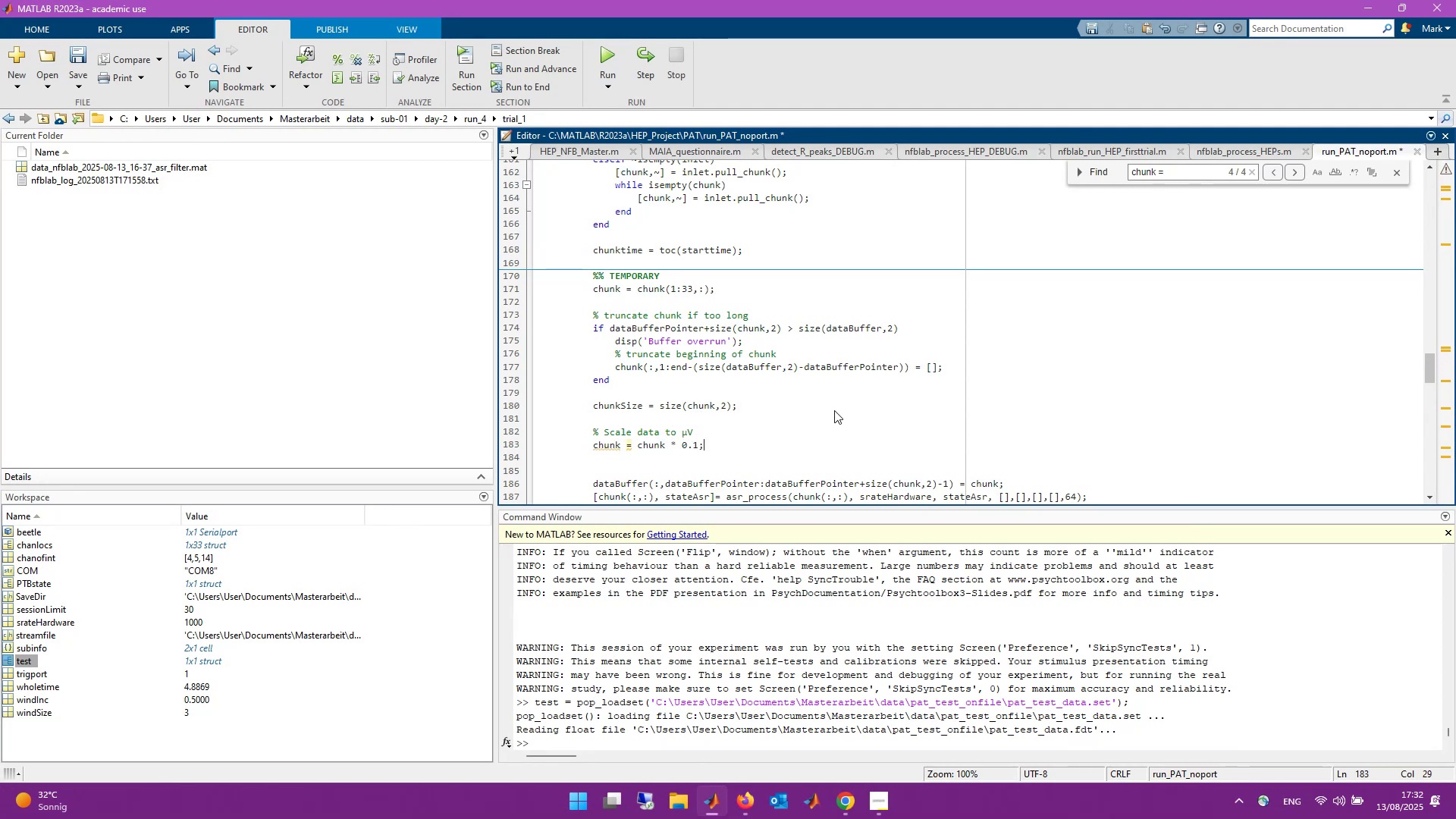 
key(Control+S)
 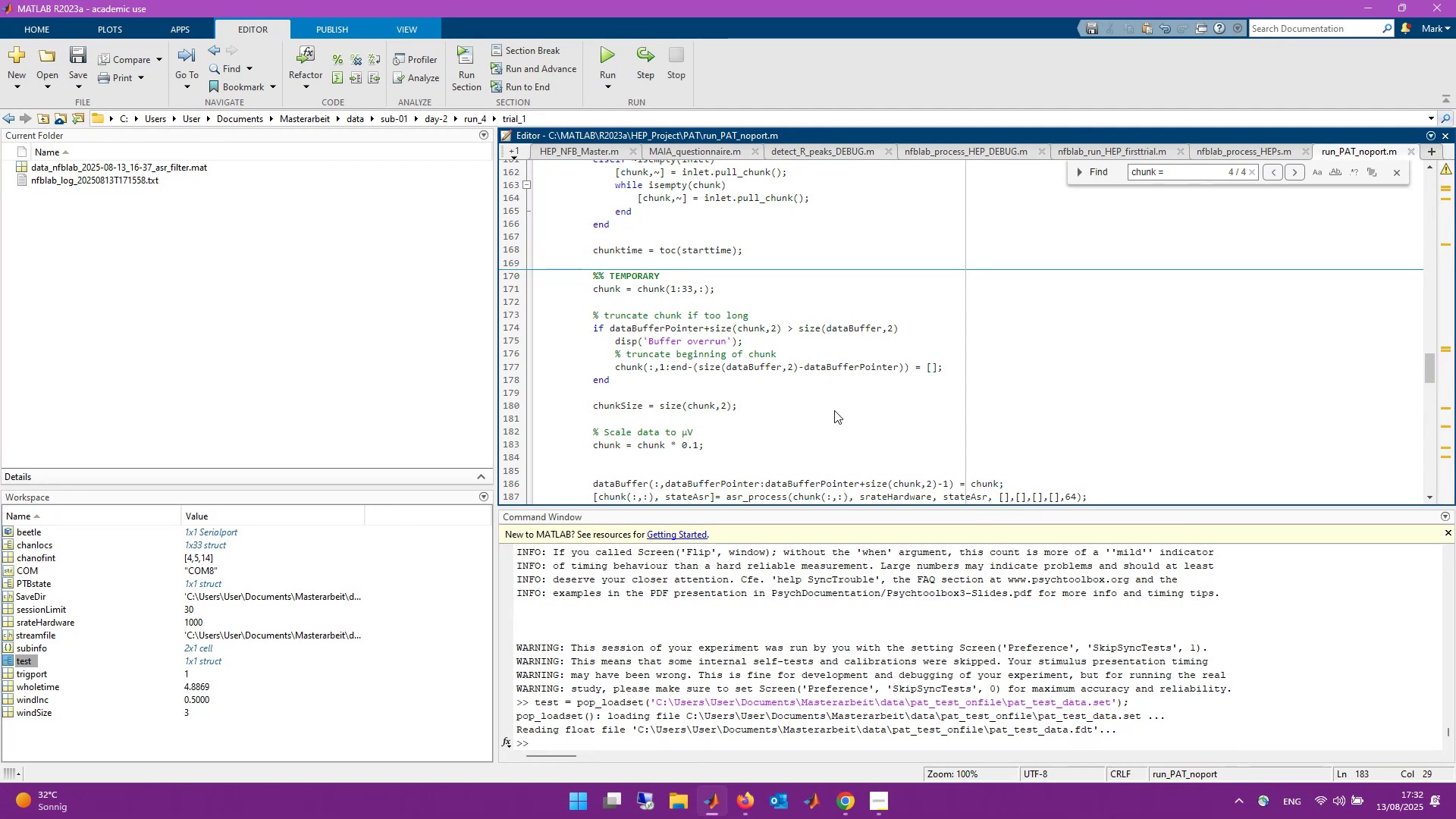 
scroll: coordinate [856, 427], scroll_direction: down, amount: 1.0
 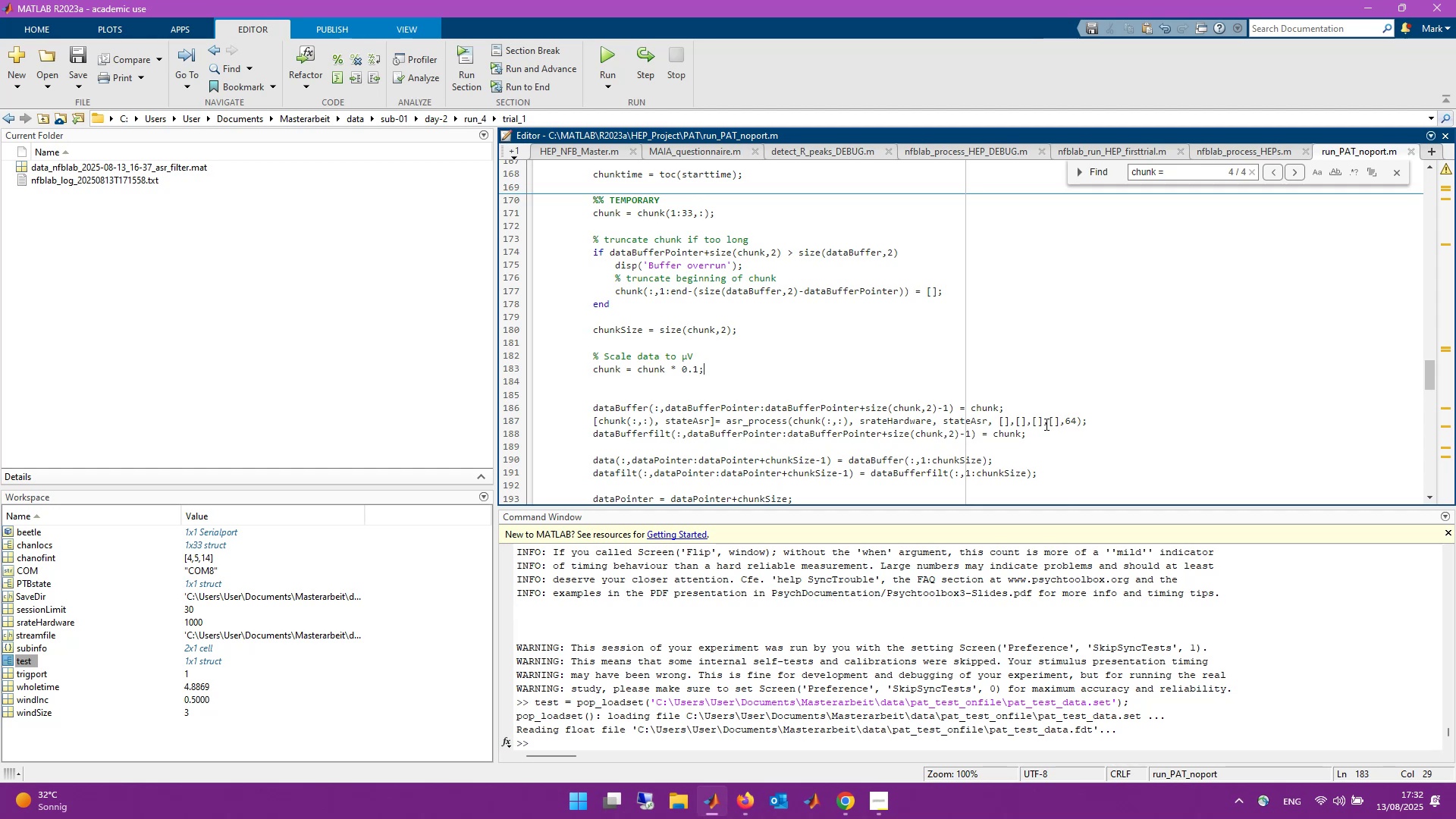 
double_click([601, 394])
 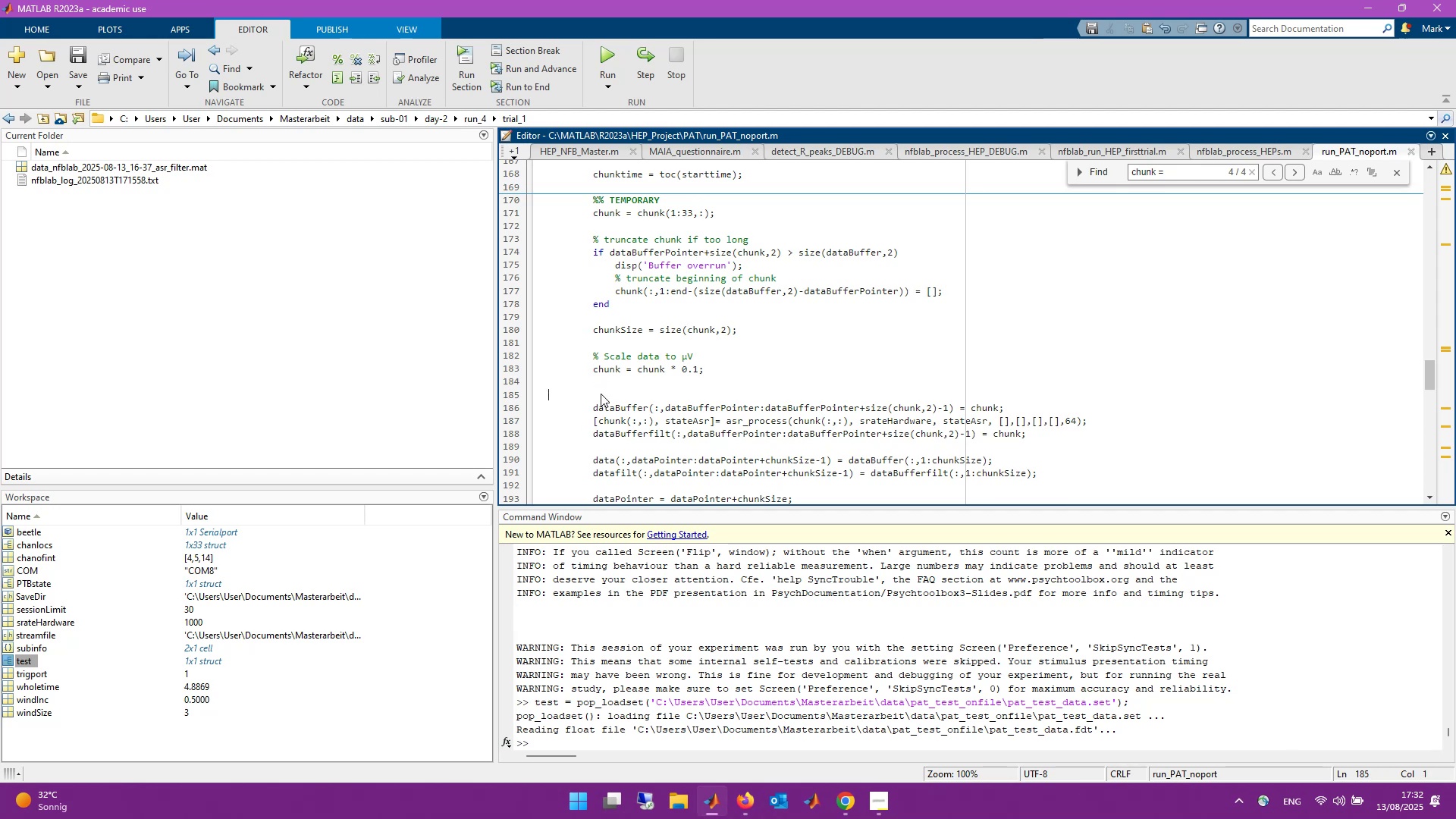 
key(Backspace)
 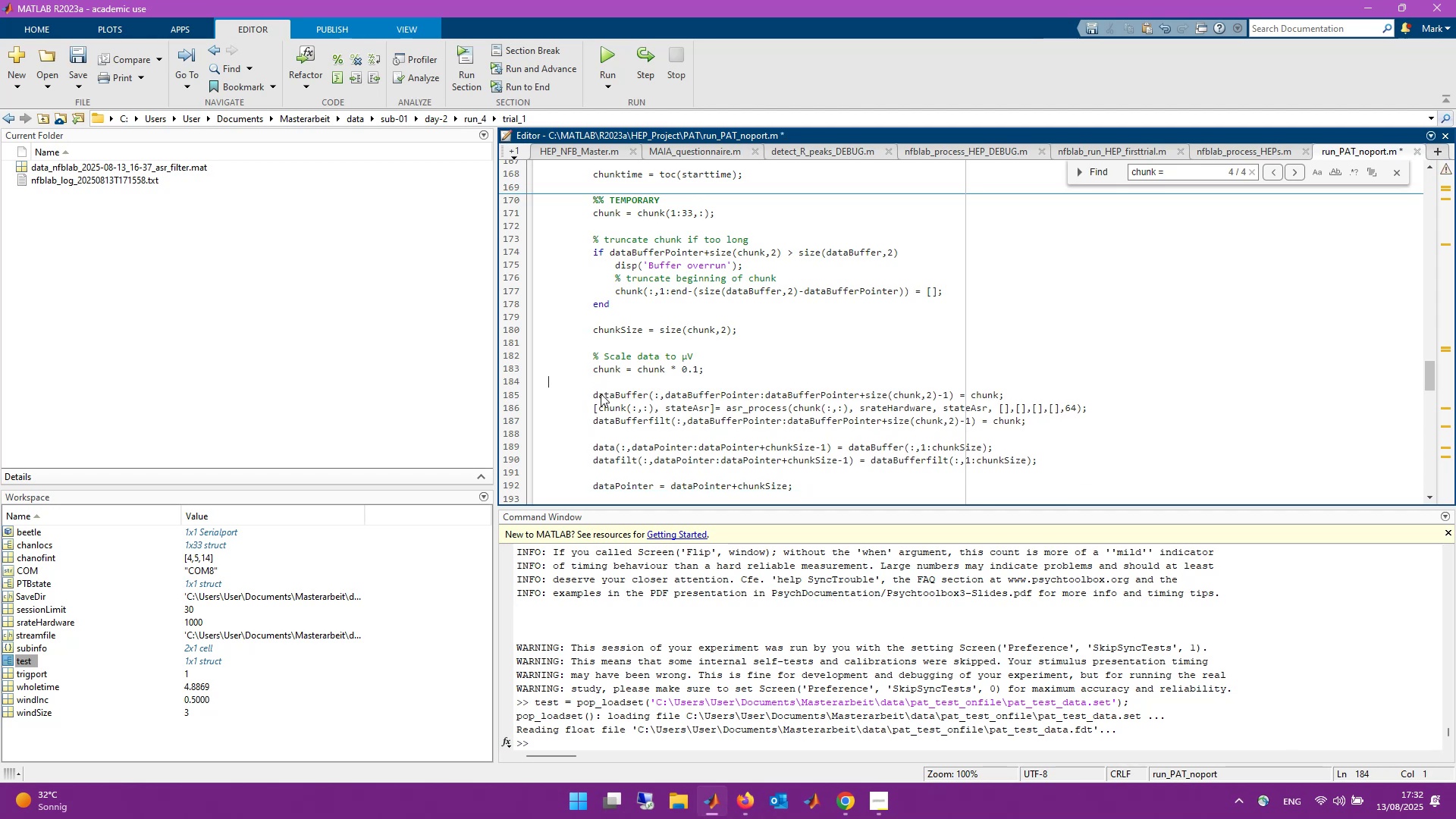 
key(Control+S)
 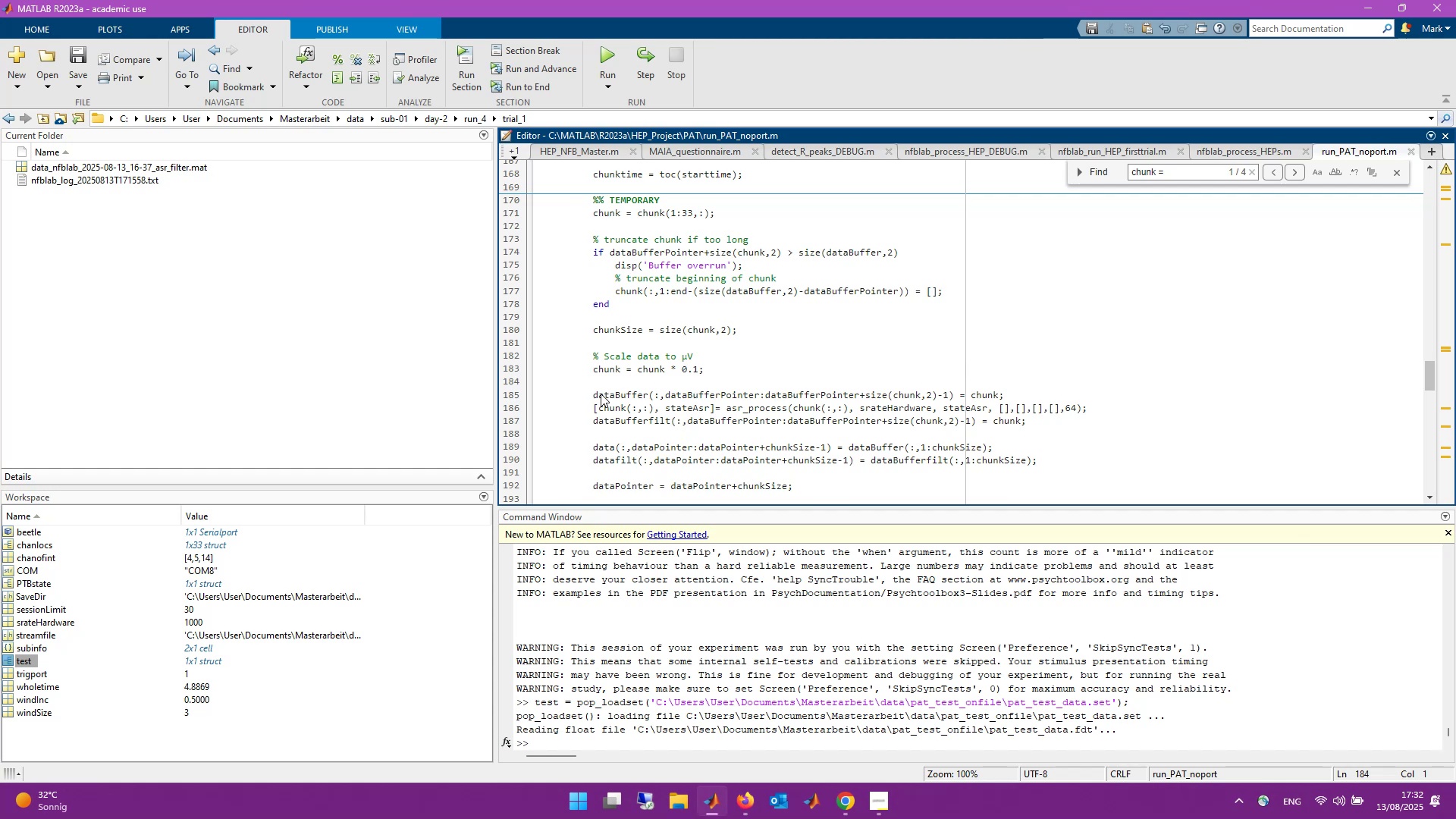 
wait(8.0)
 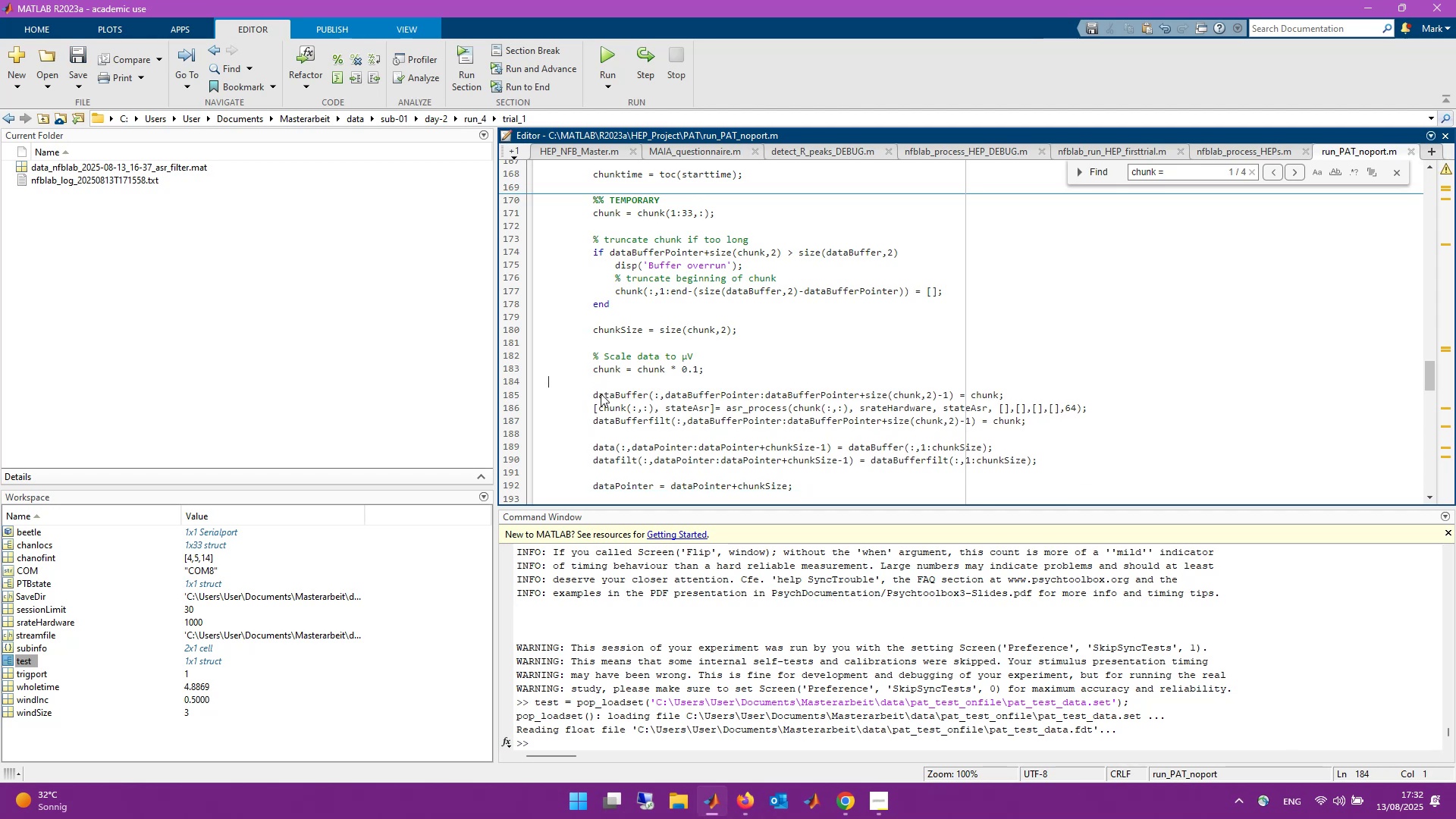 
key(Tab)
 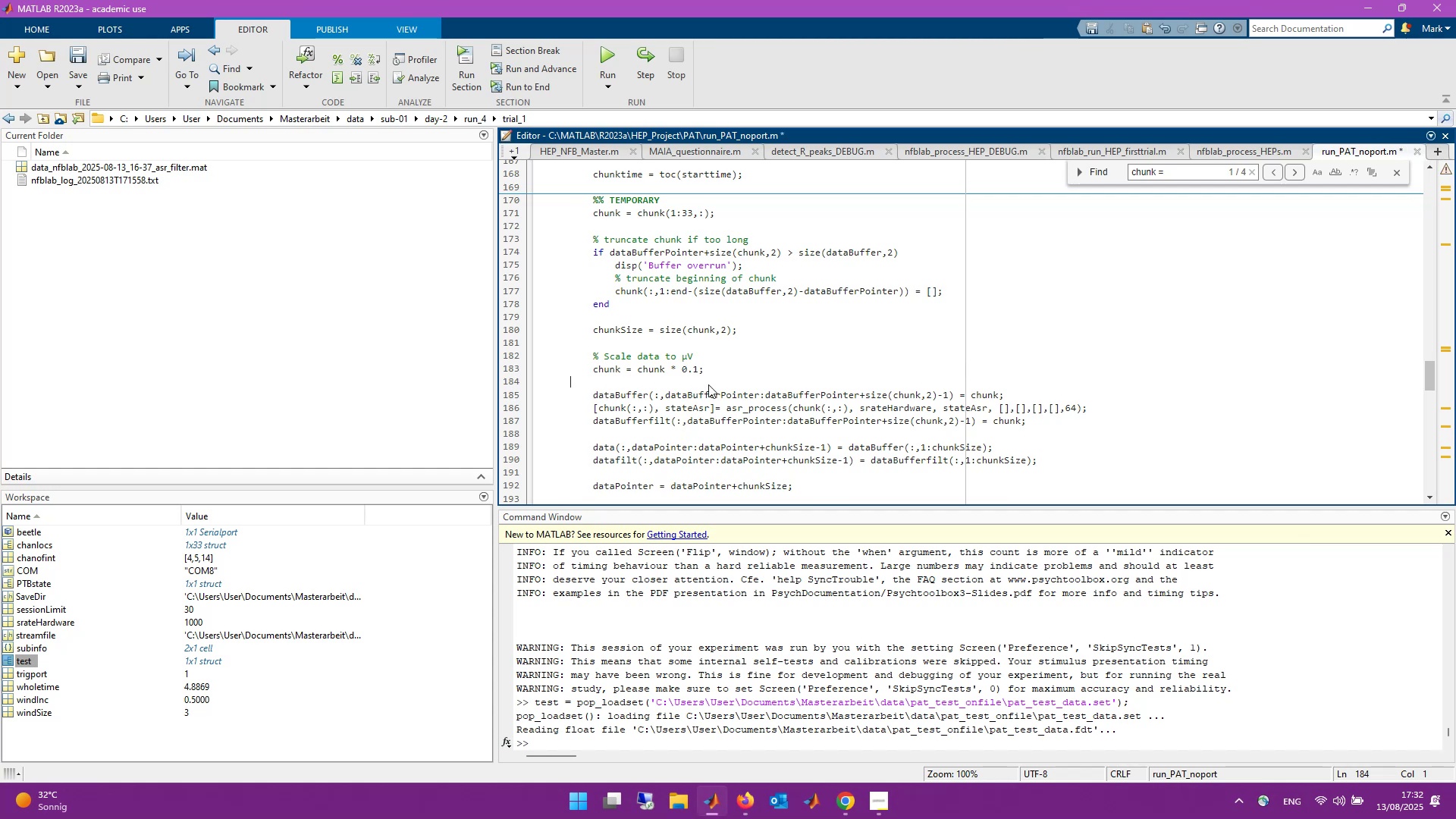 
key(Tab)
 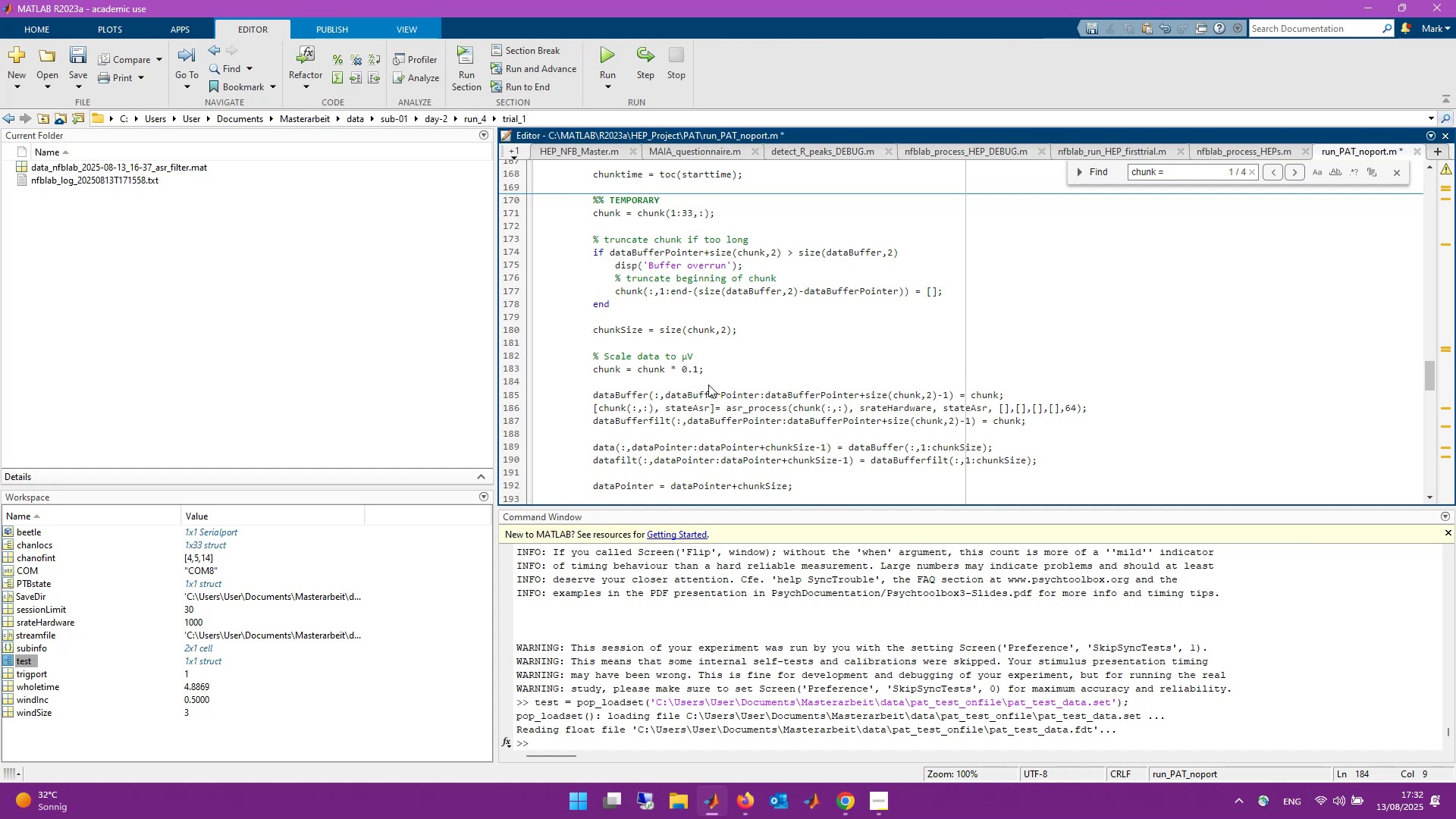 
key(Enter)
 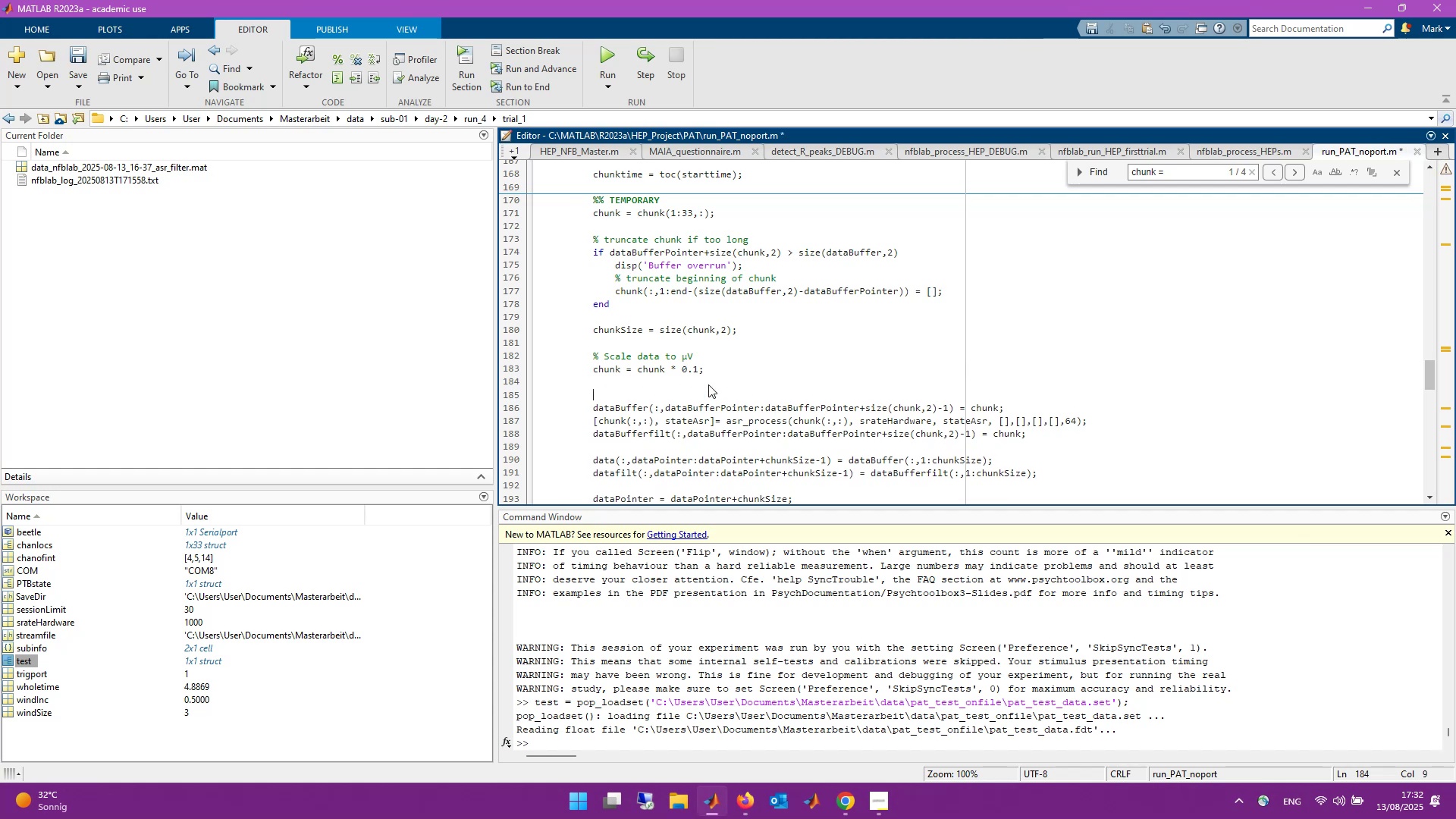 
hold_key(key=ShiftLeft, duration=0.78)
 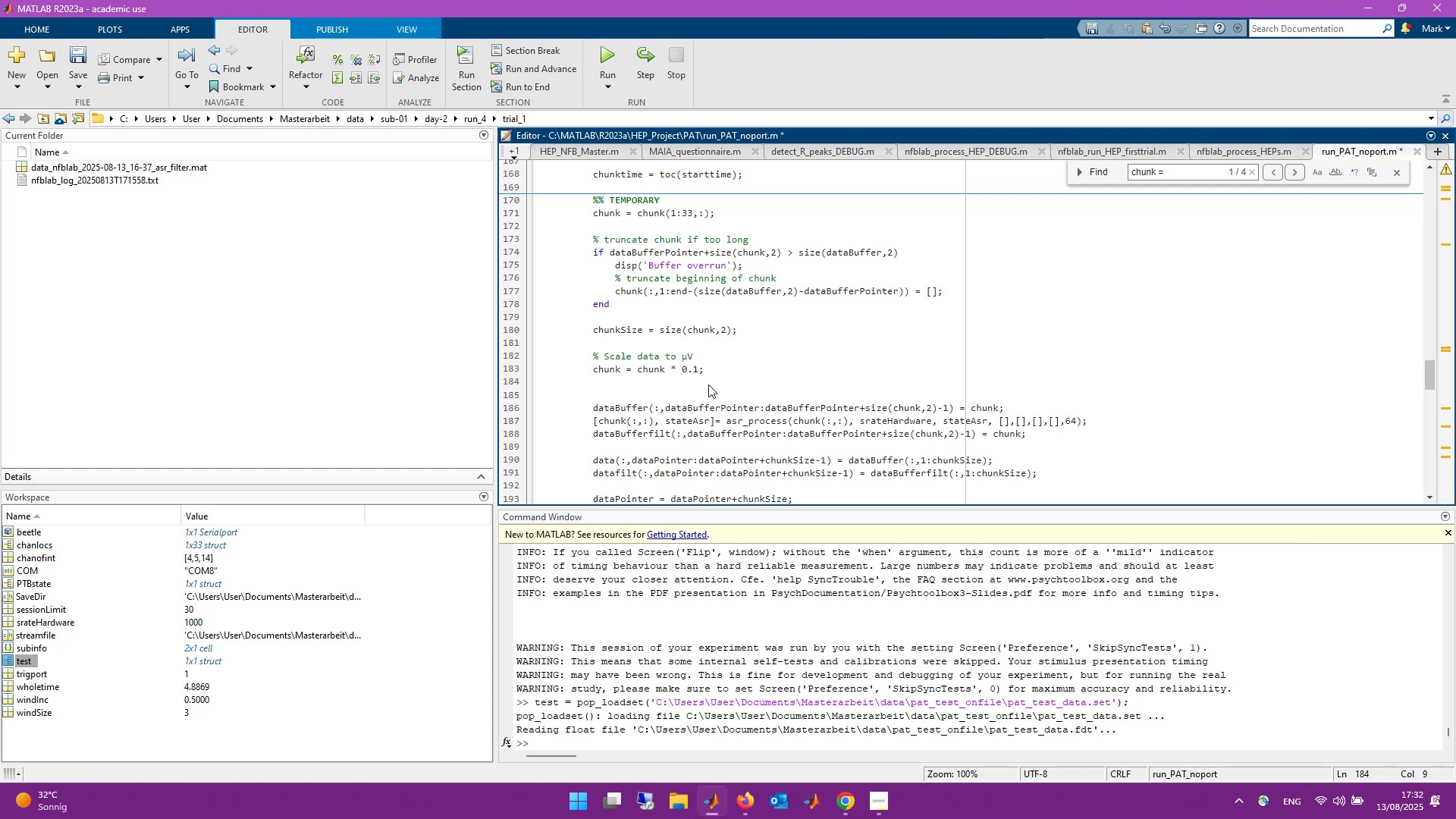 
key(Control+Backspace)
 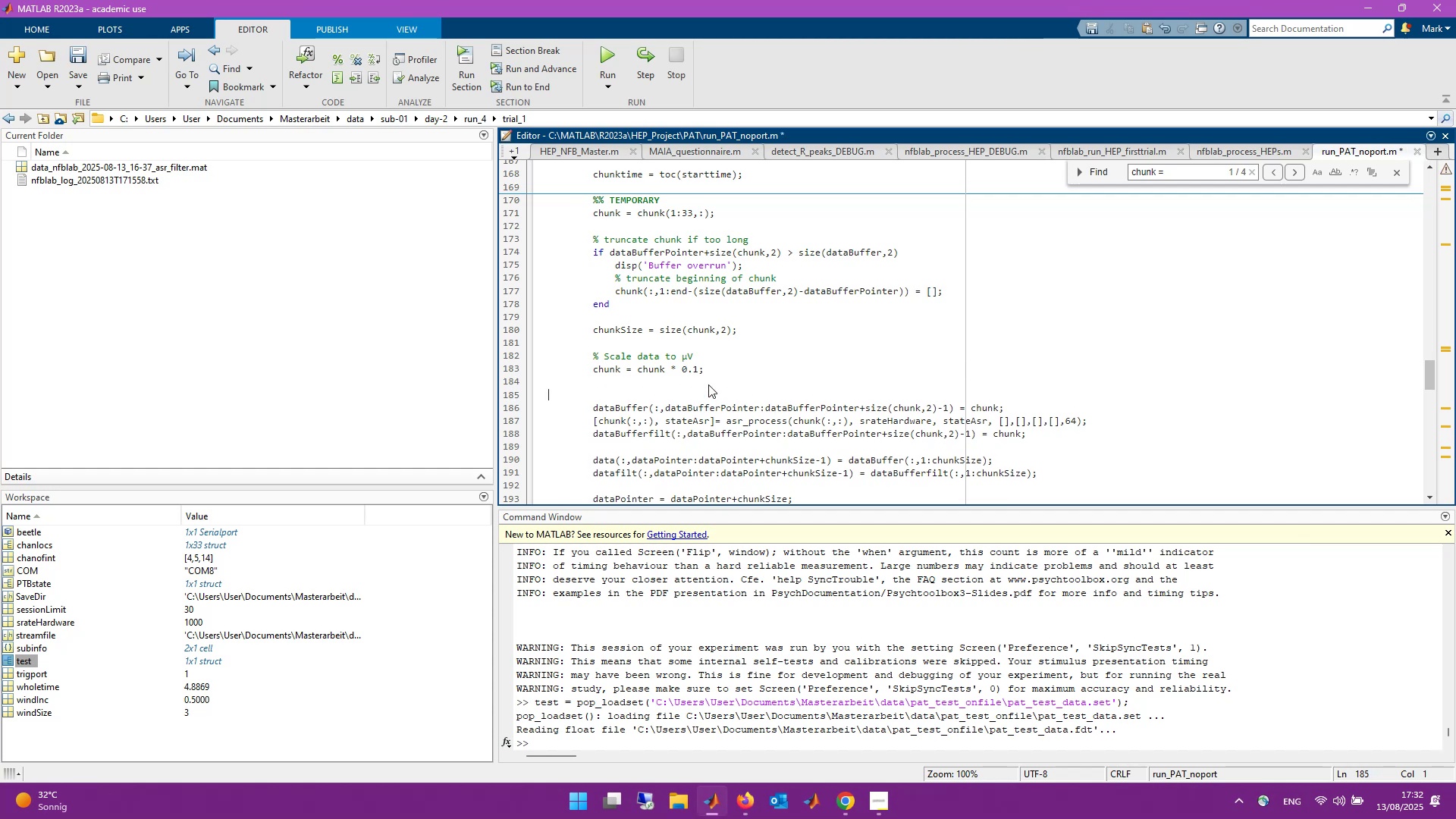 
key(Control+Backspace)
 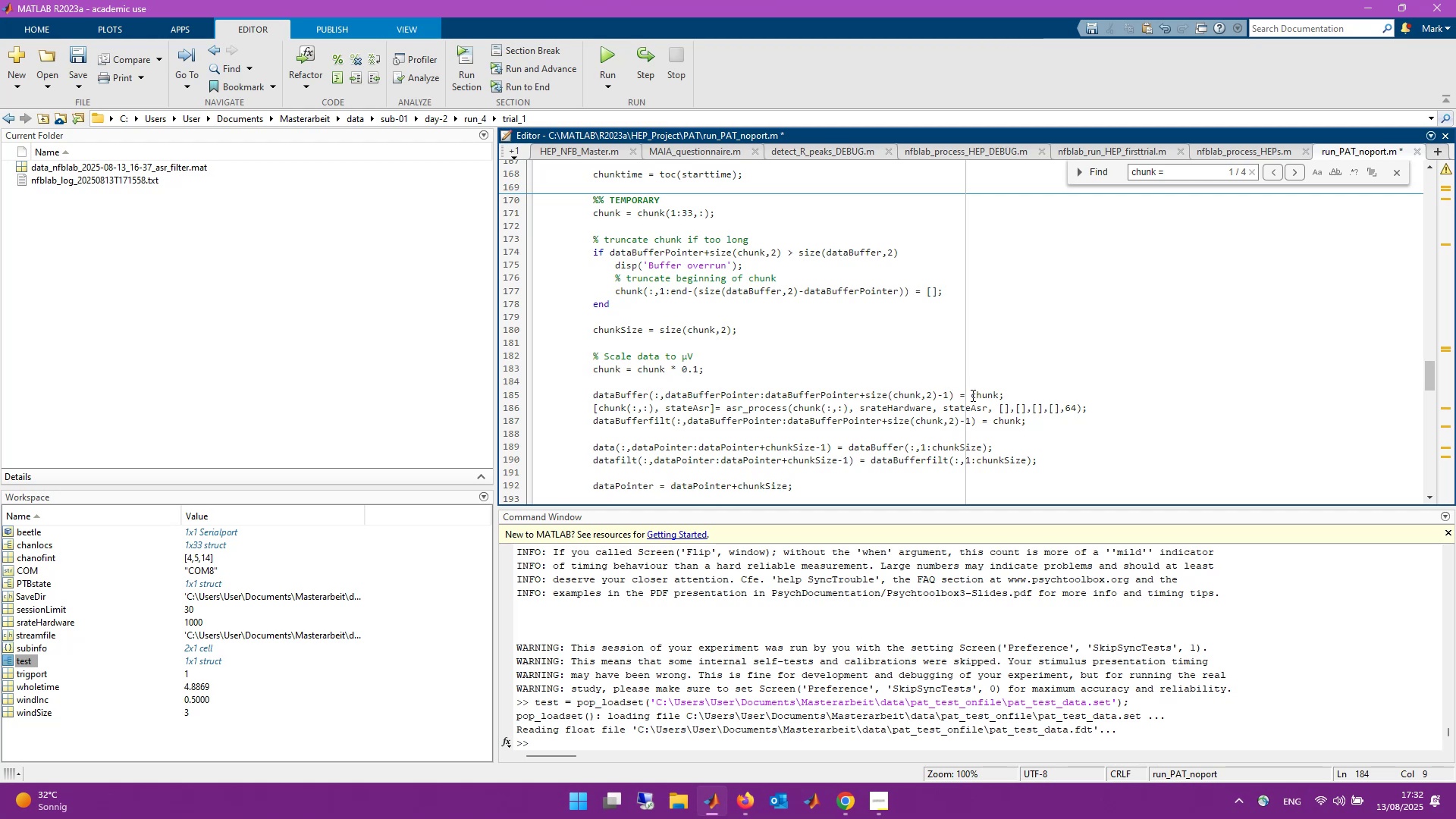 
wait(10.58)
 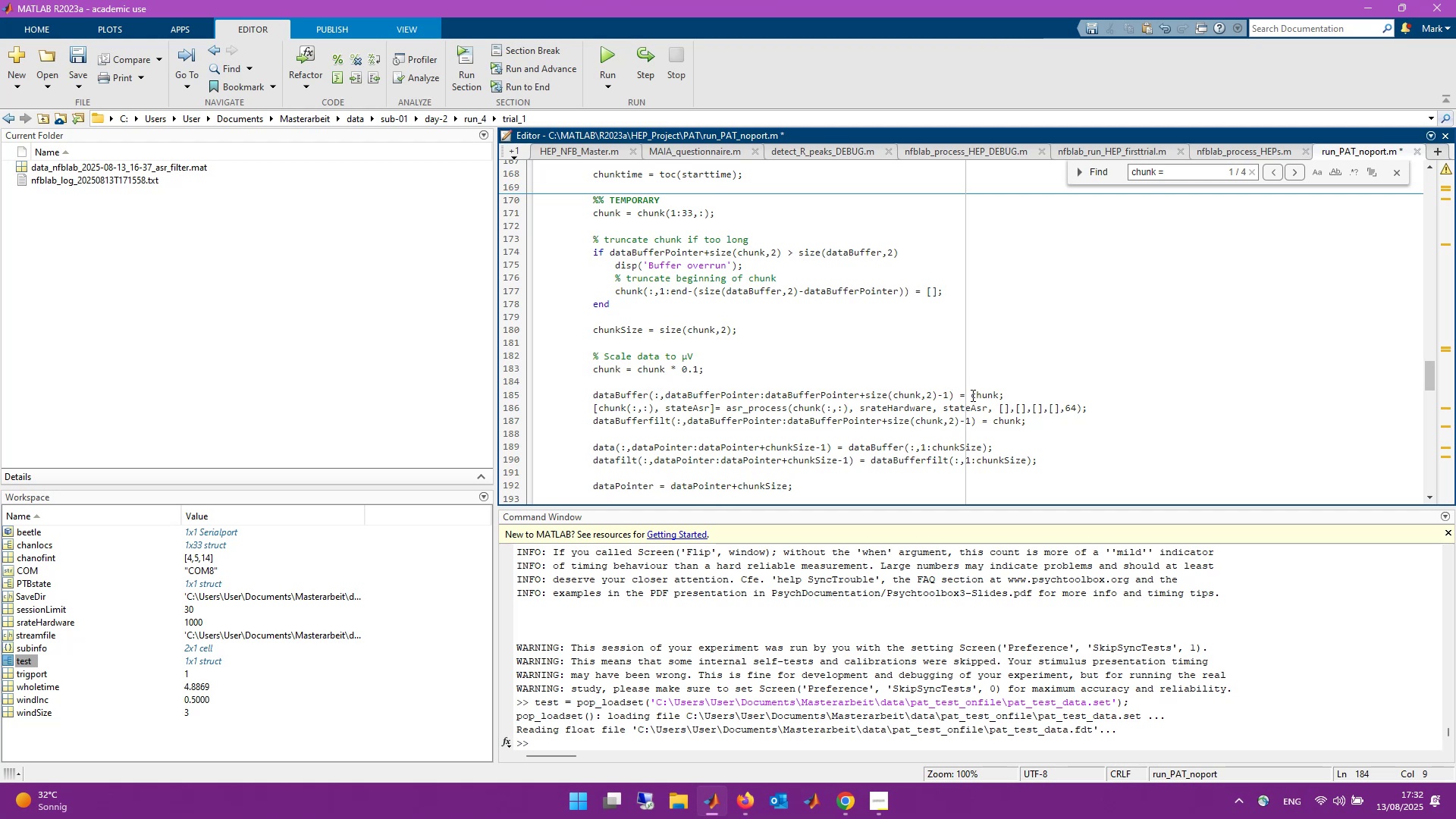 
left_click([1028, 397])
 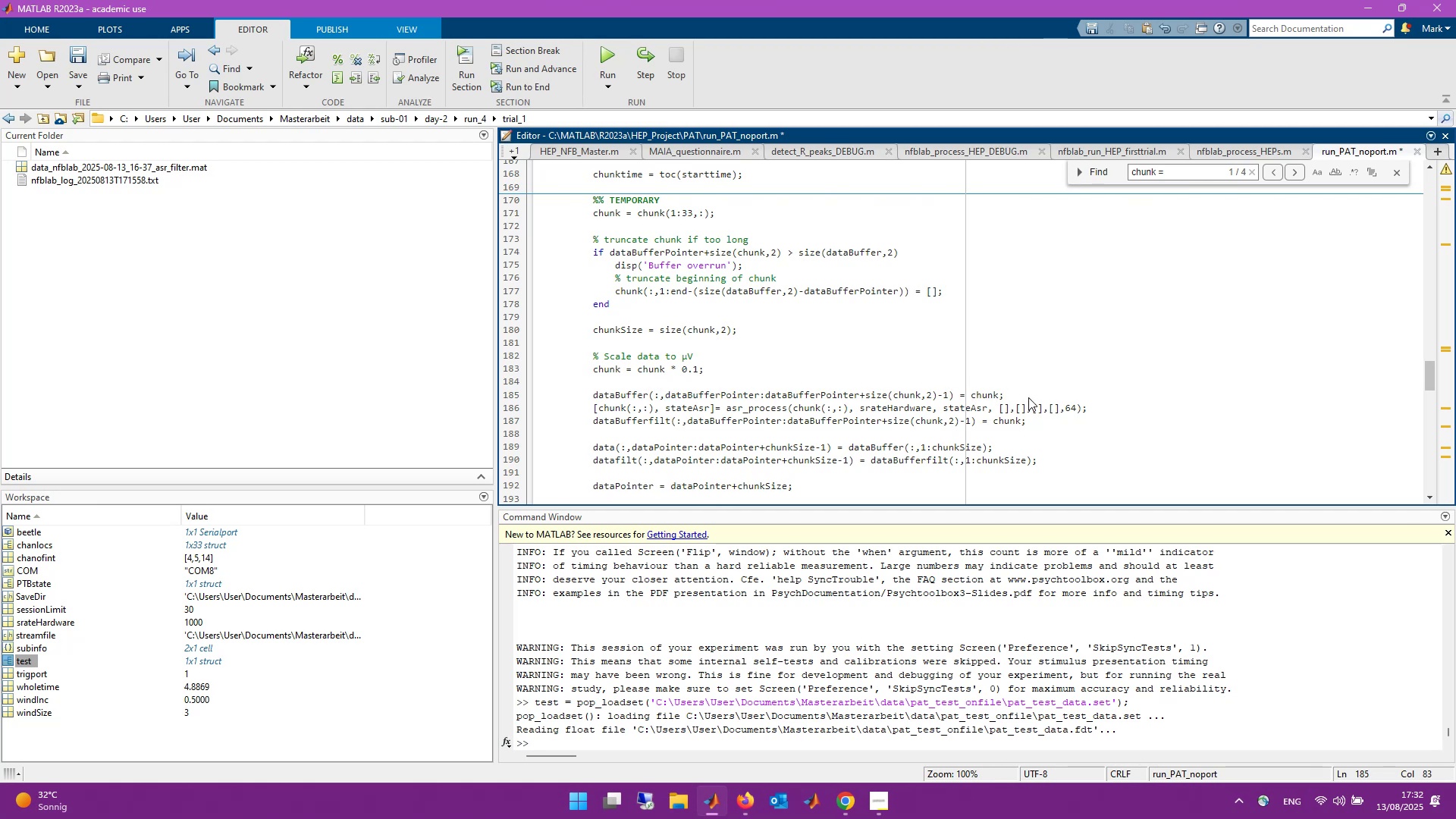 
key(Enter)
 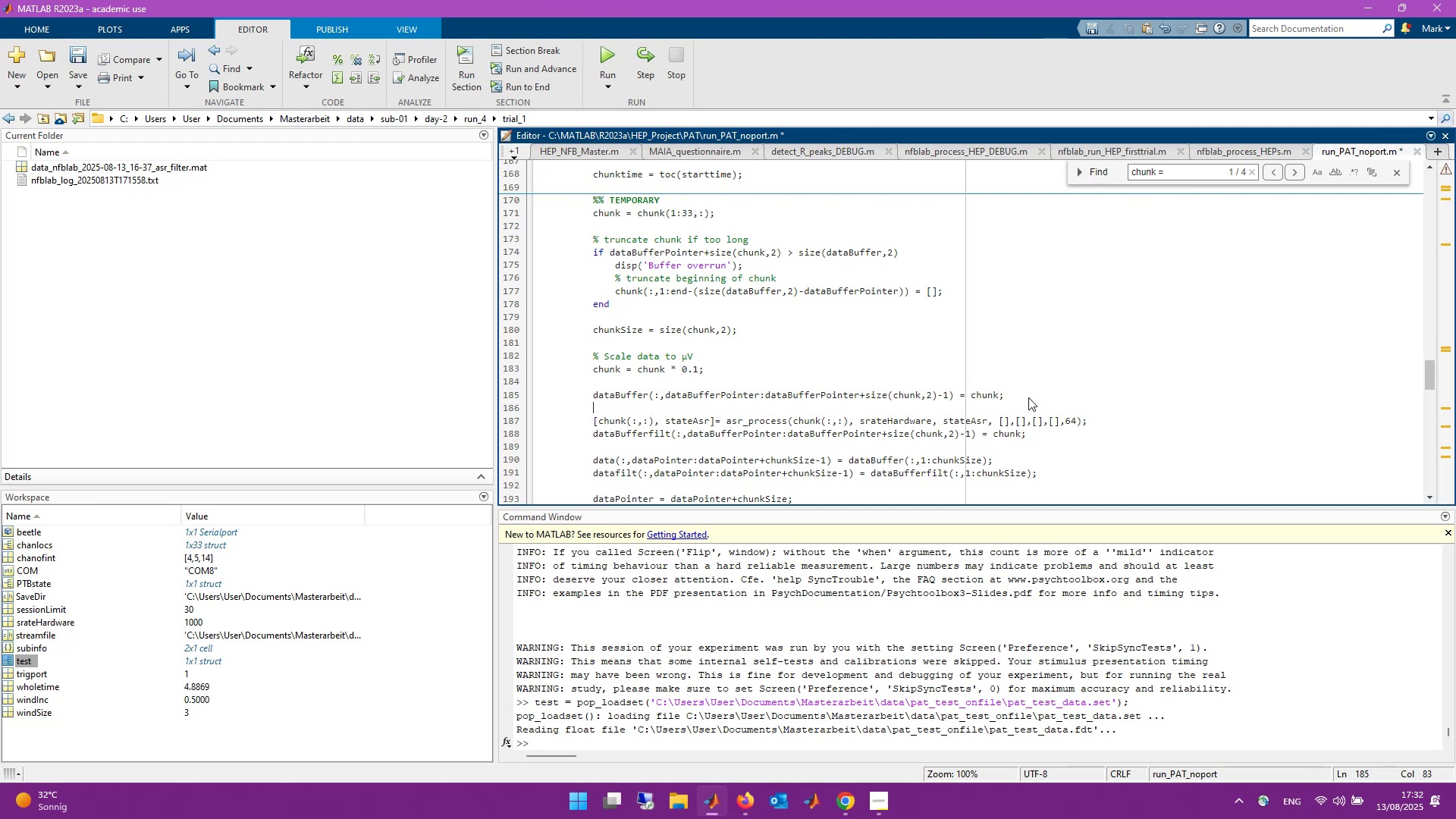 
type(% Filter data)
 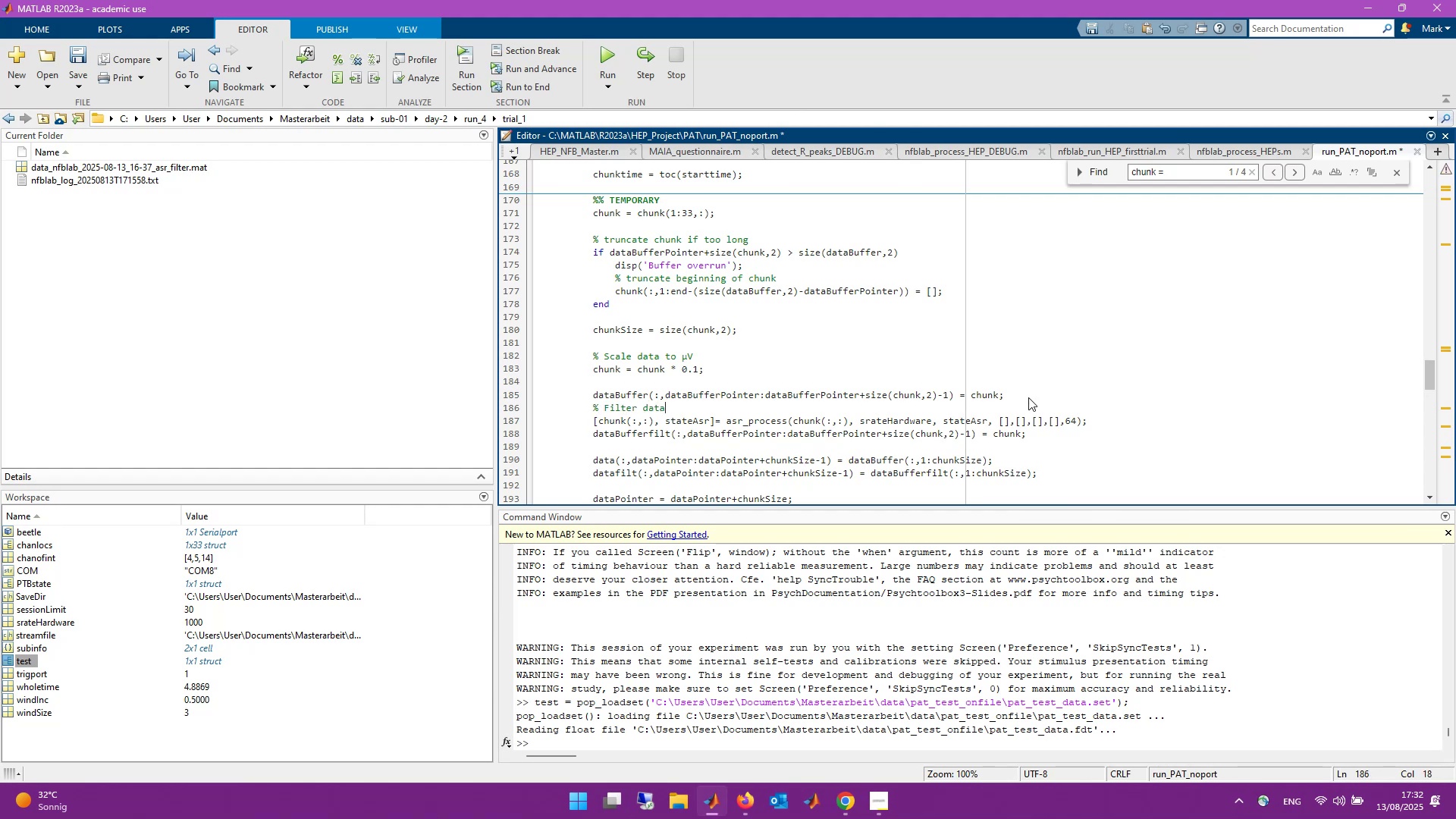 
key(Enter)
 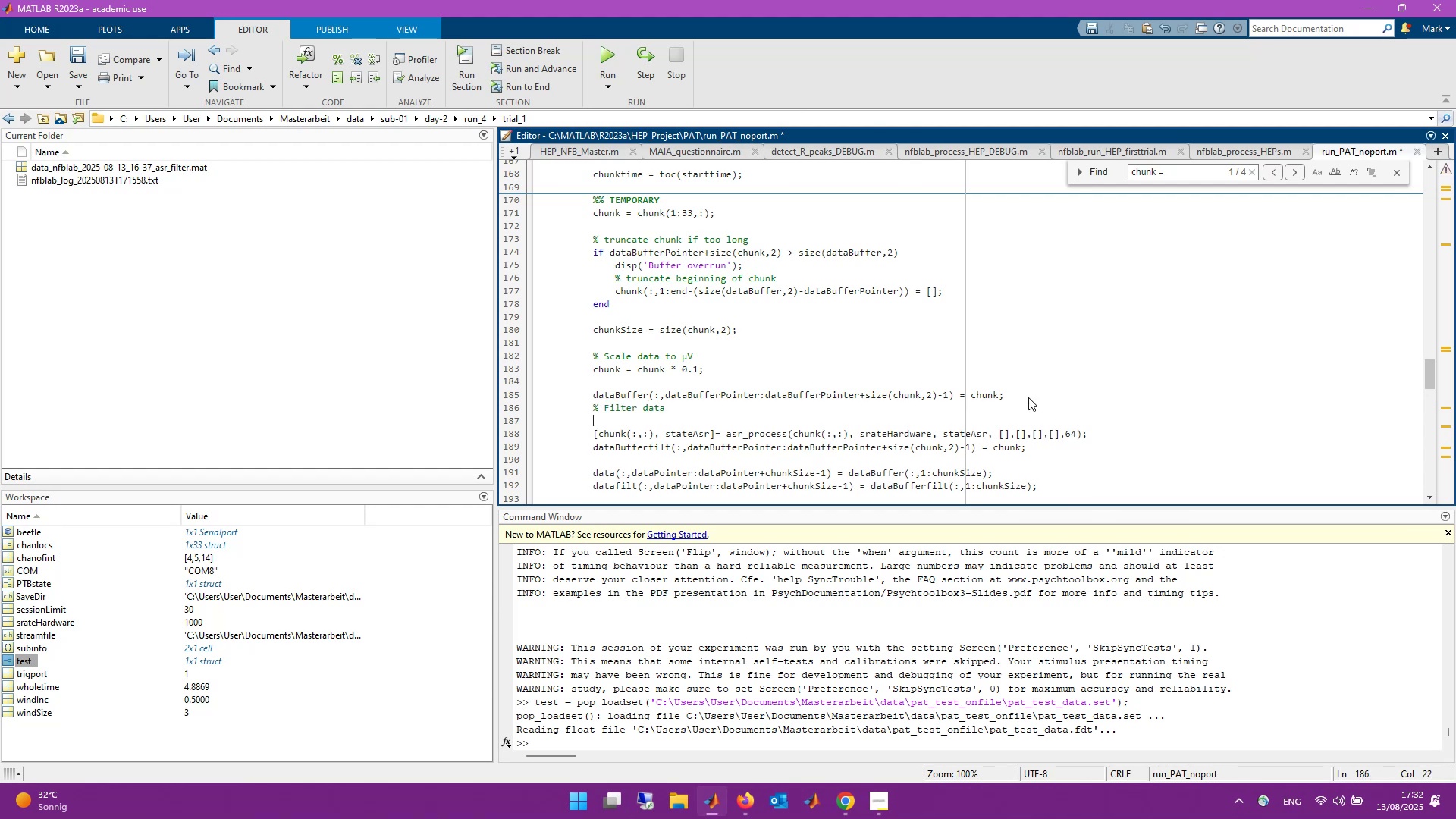 
key(Backspace)
 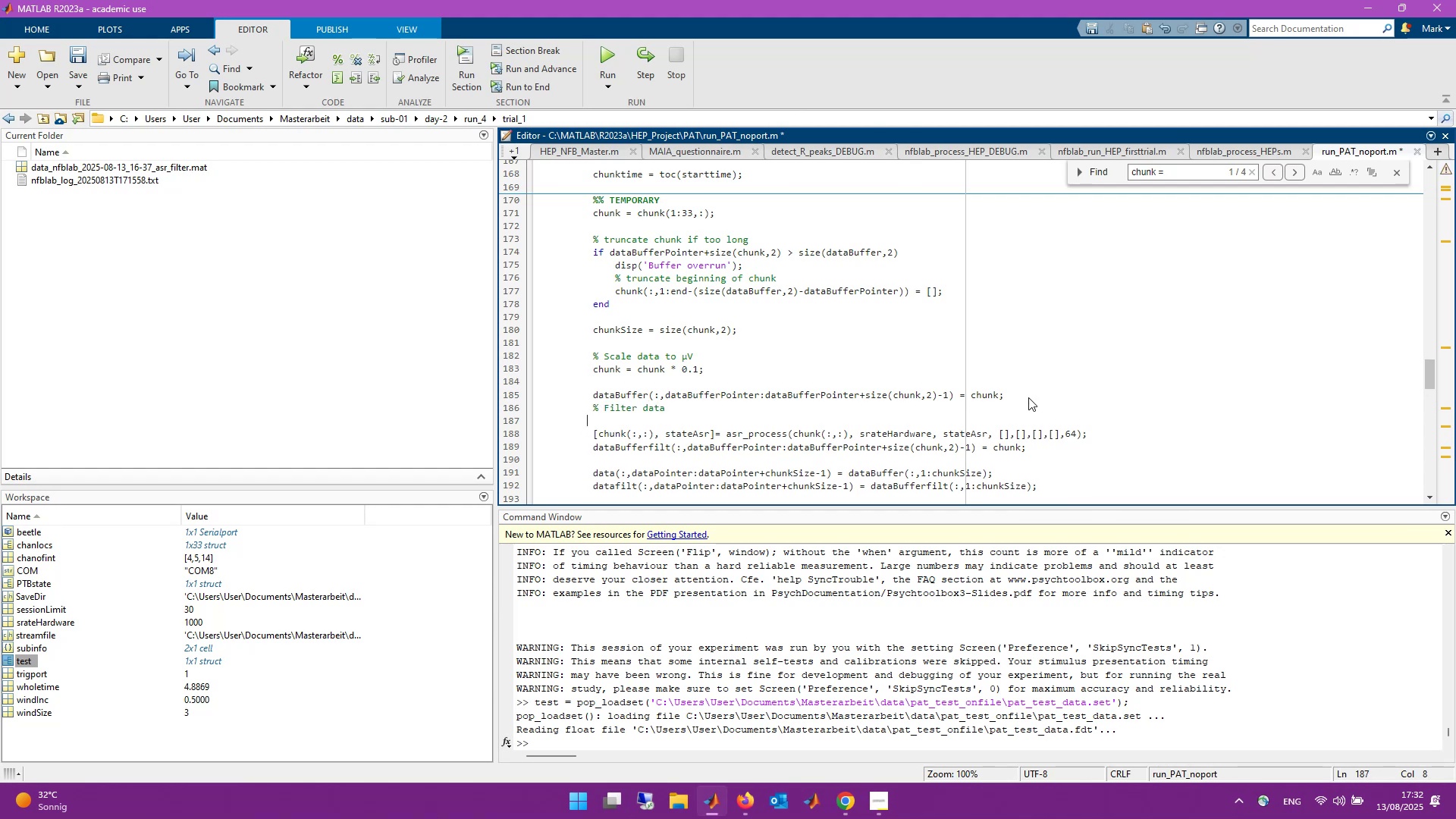 
key(Control+Backspace)
 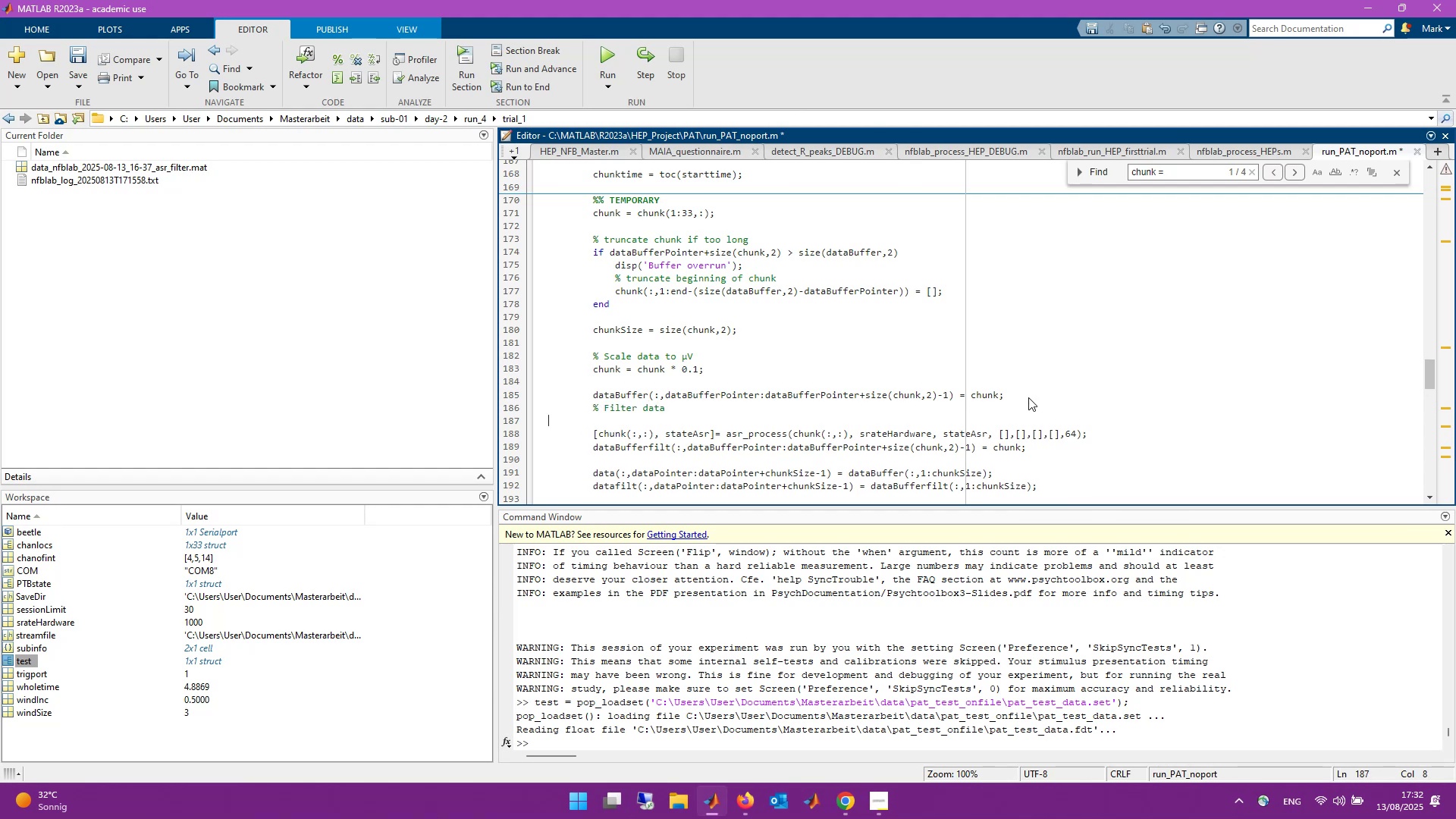 
key(Backspace)
 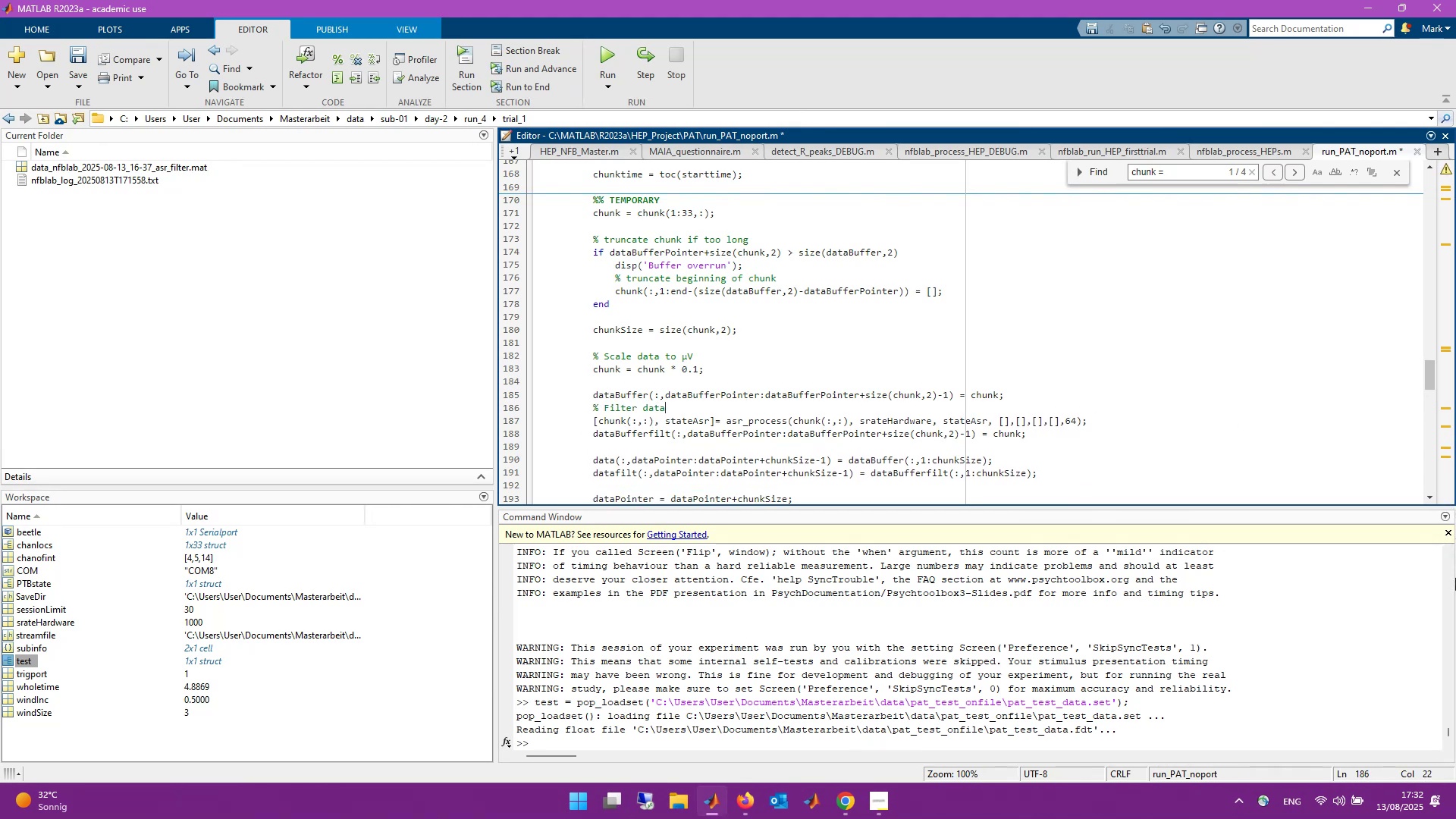 
wait(5.55)
 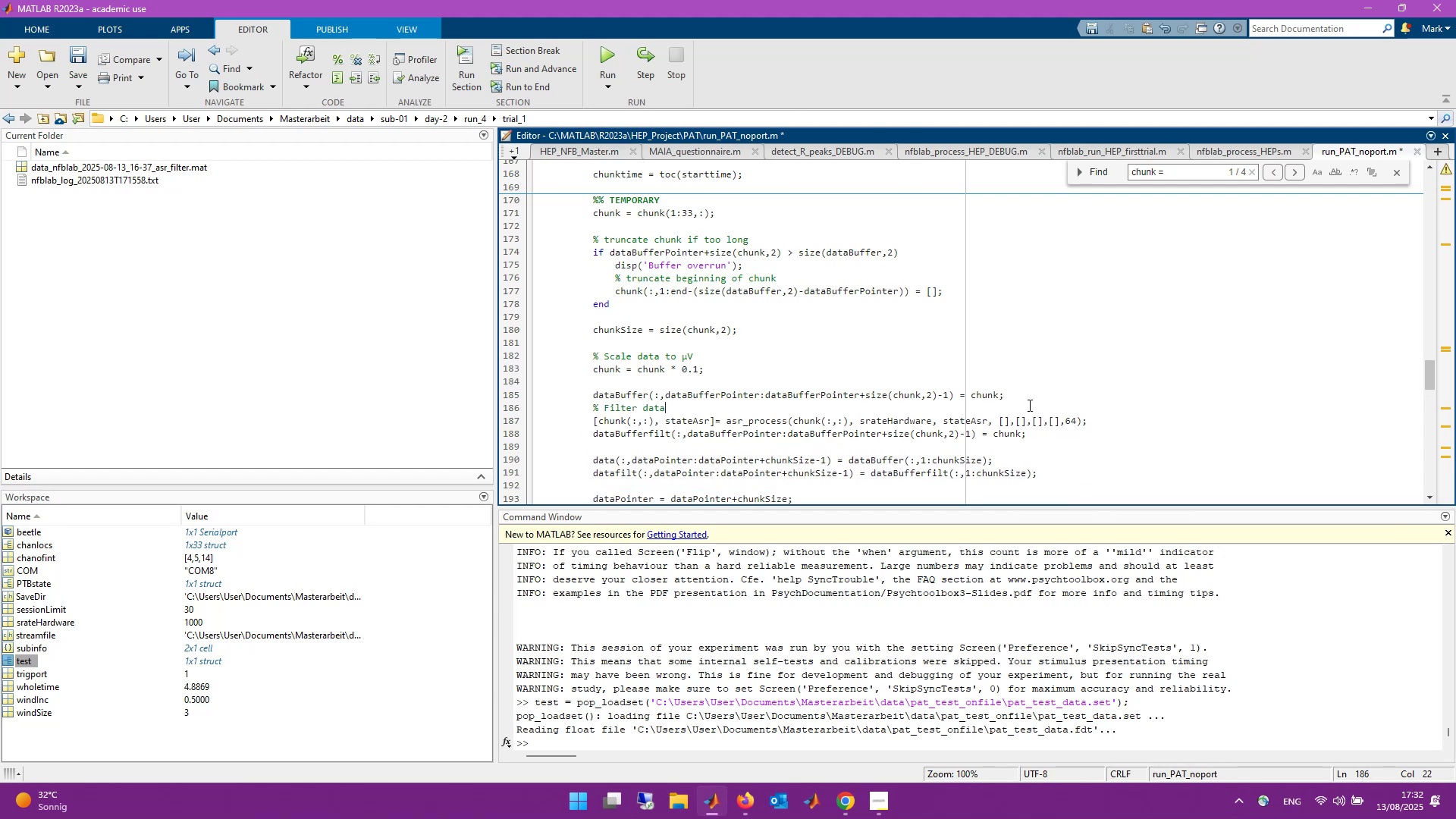 
key(Control+S)
 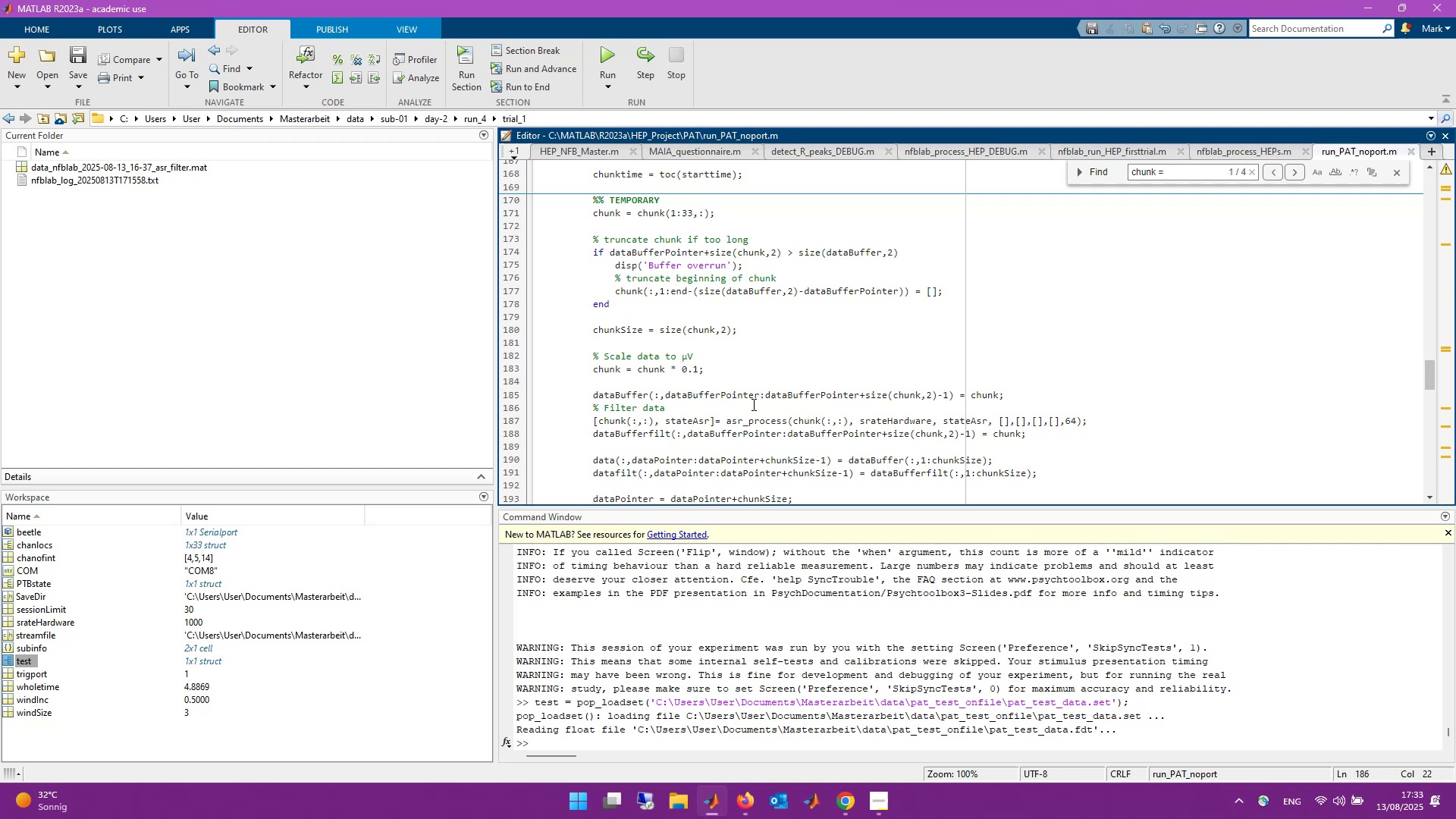 
wait(45.29)
 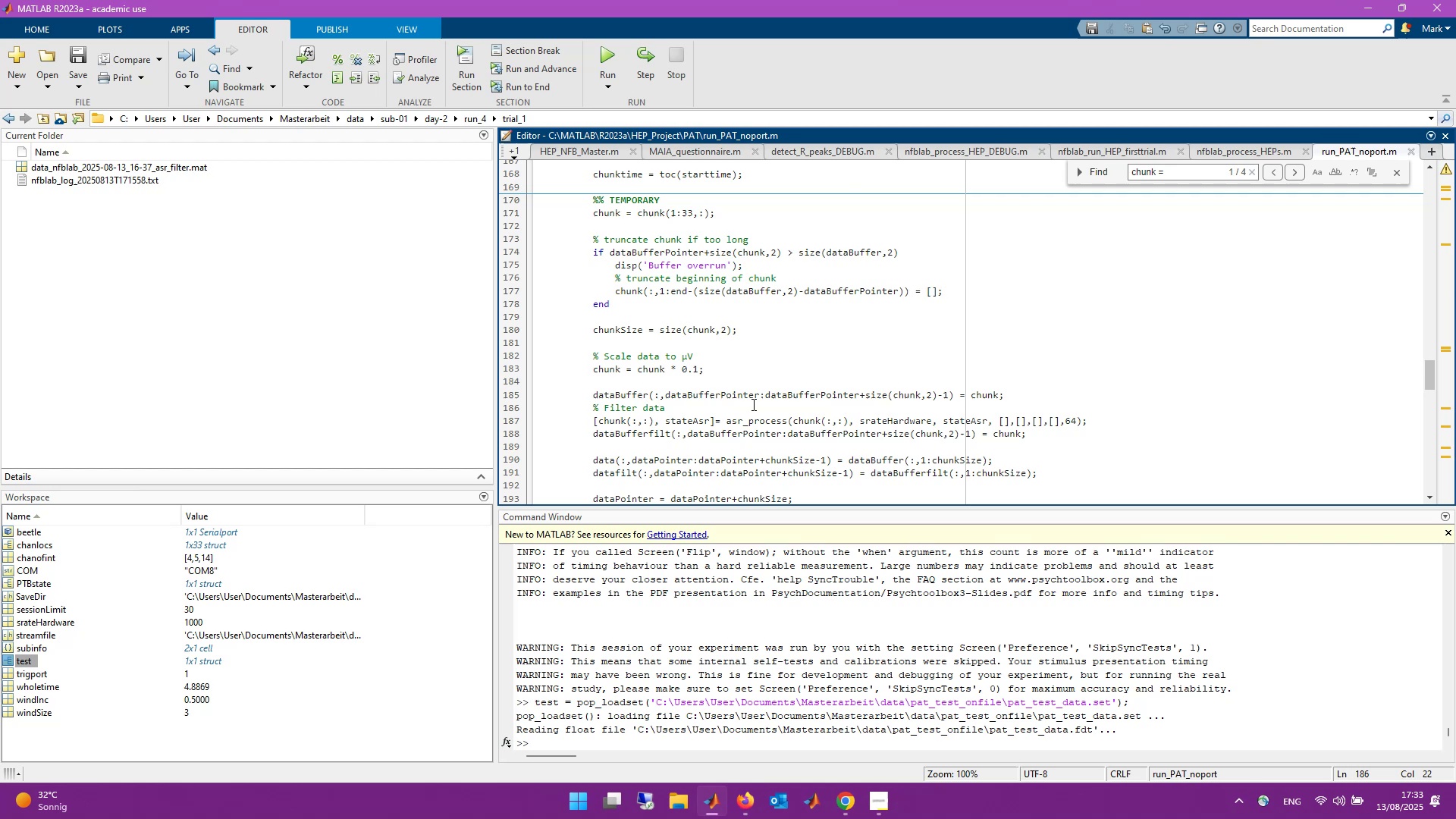 
scroll: coordinate [1152, 417], scroll_direction: down, amount: 2.0
 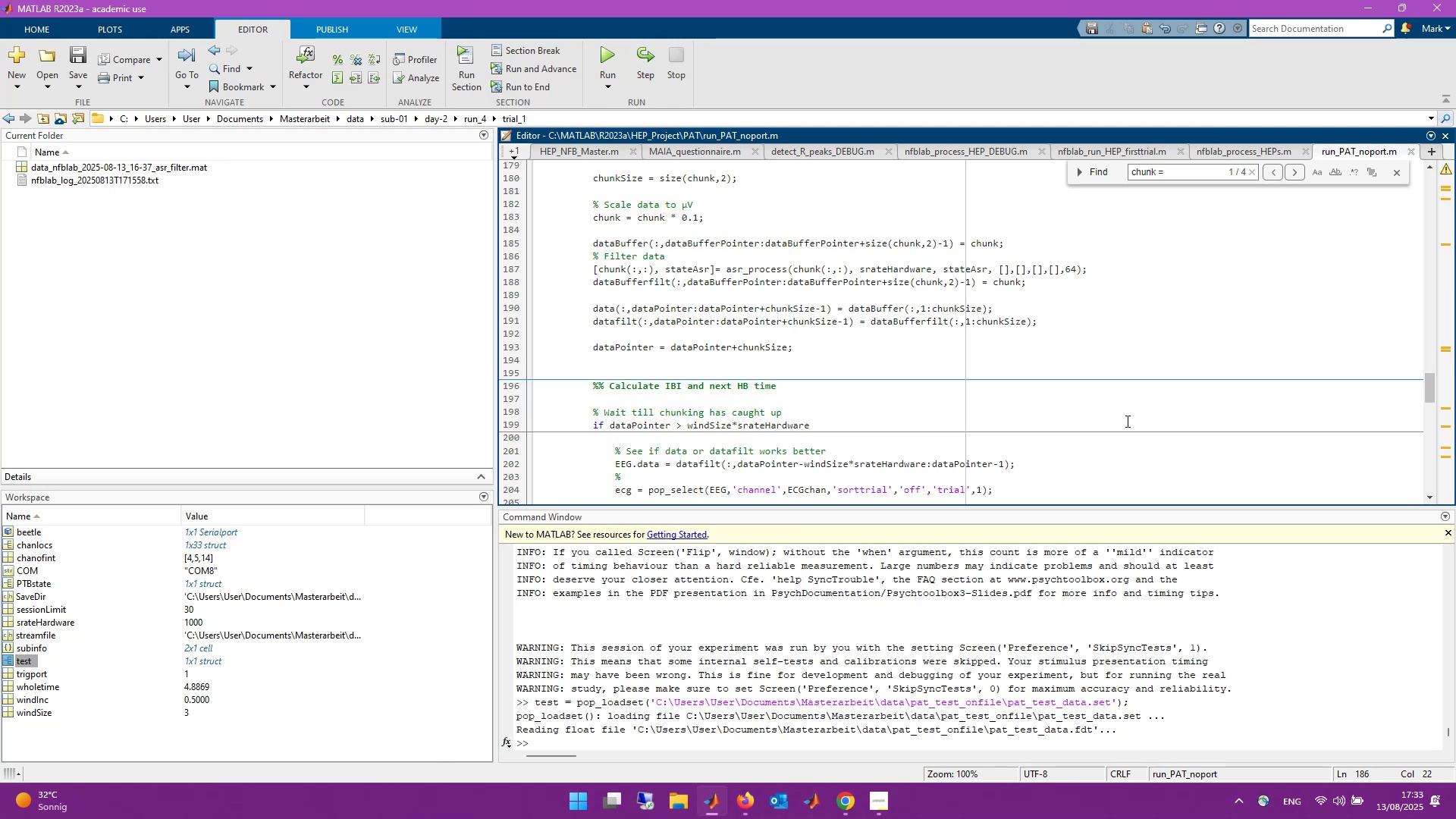 
wait(10.52)
 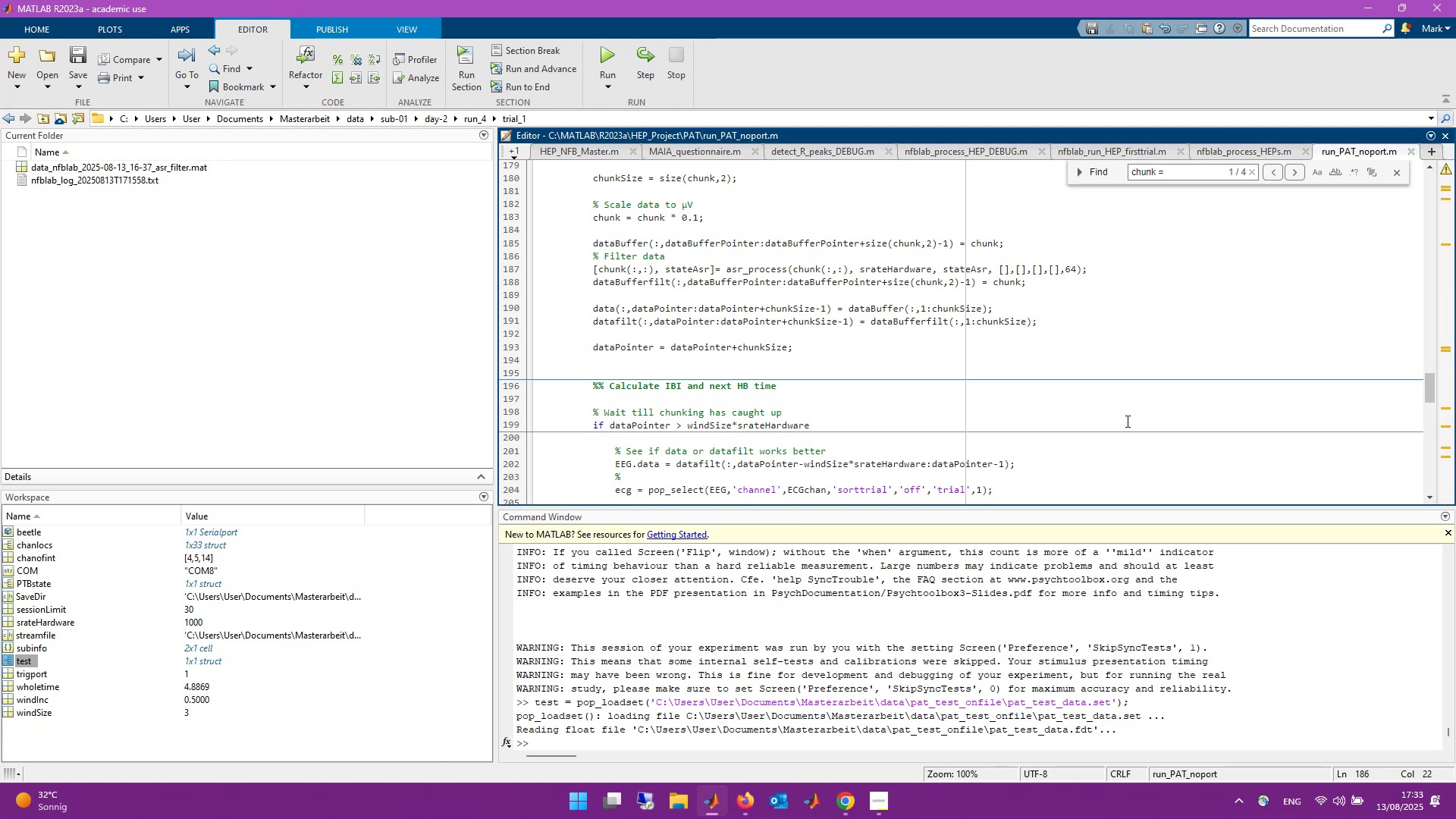 
left_click([512, 152])
 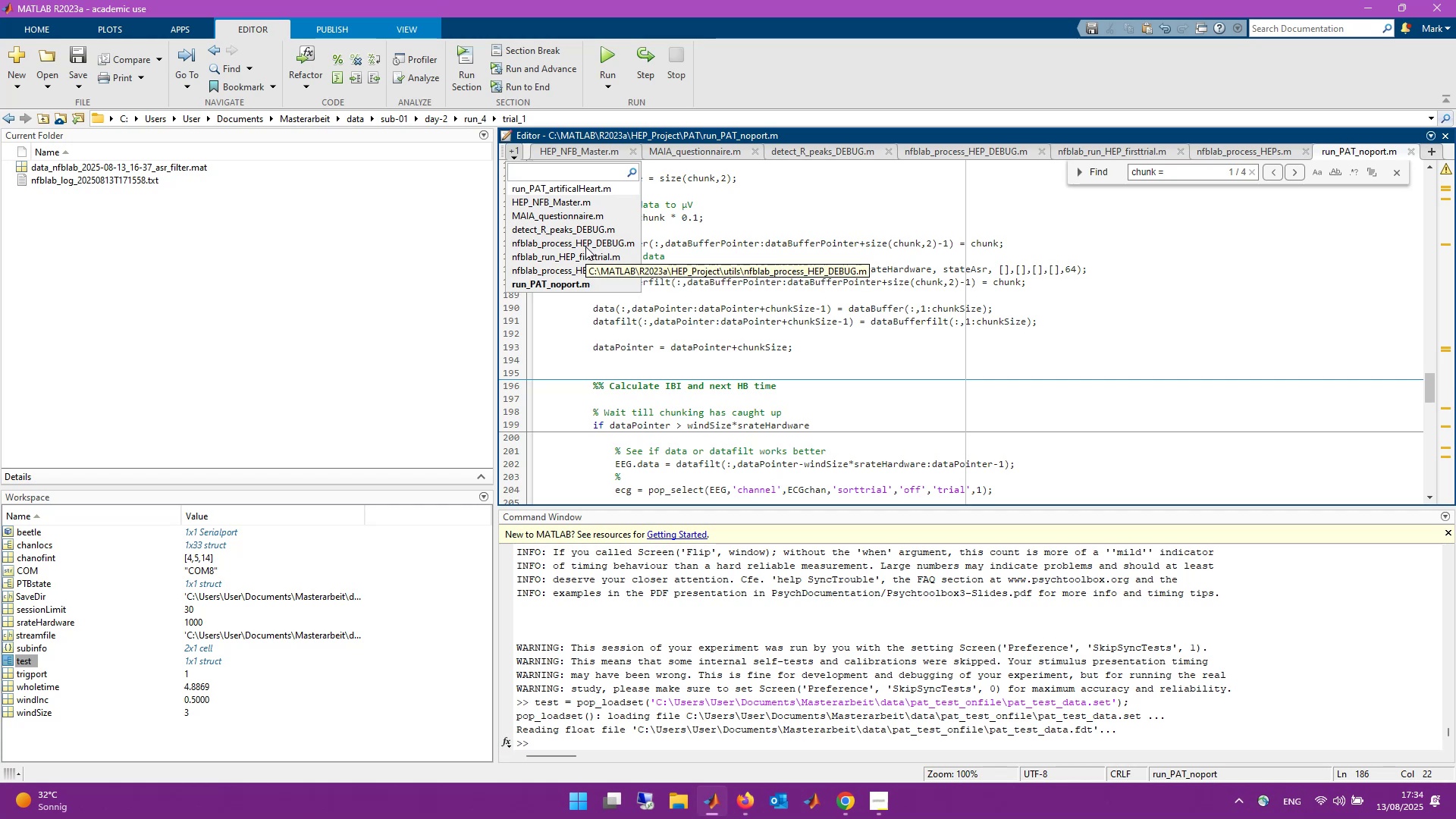 
wait(5.5)
 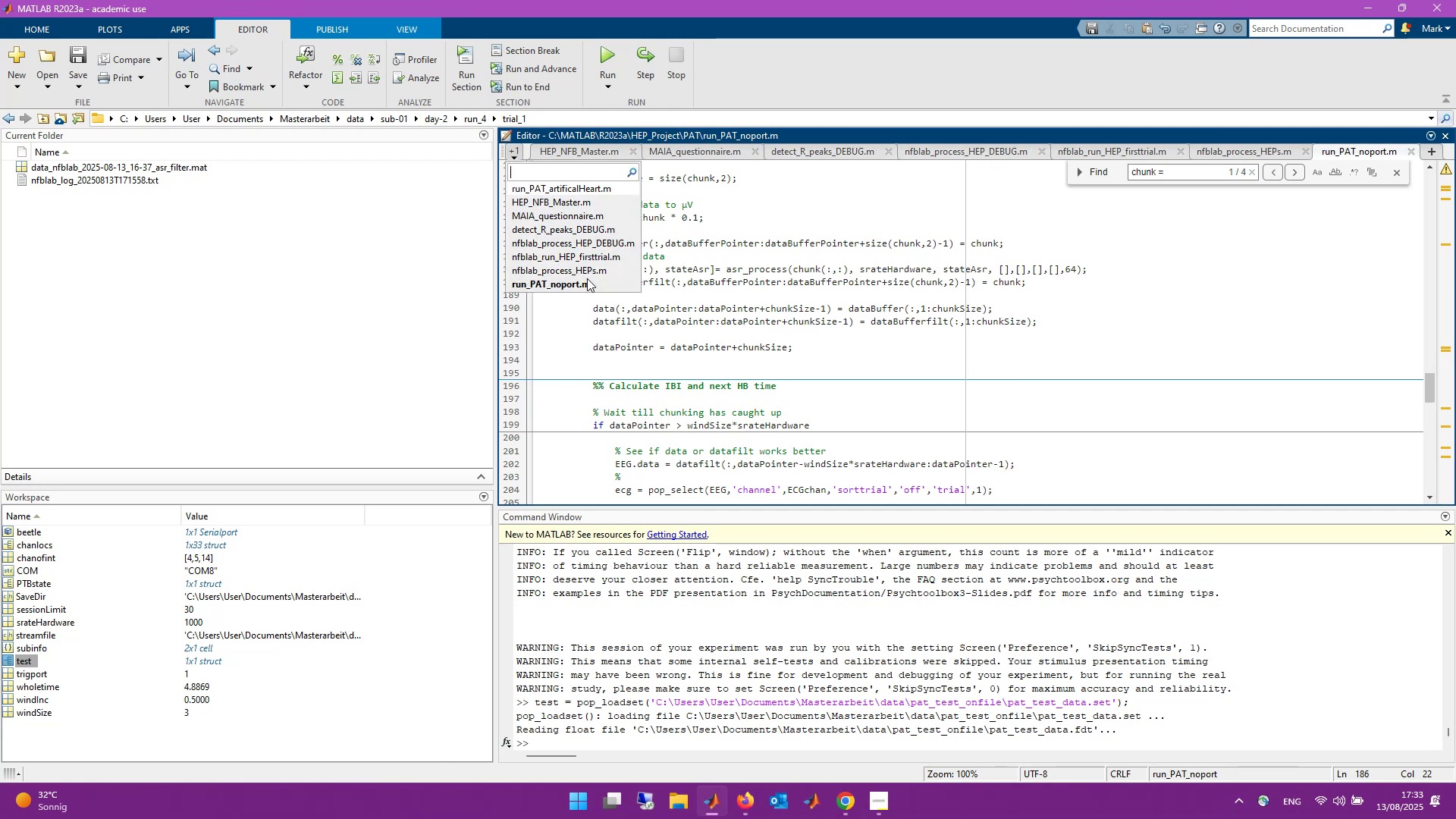 
left_click([590, 152])
 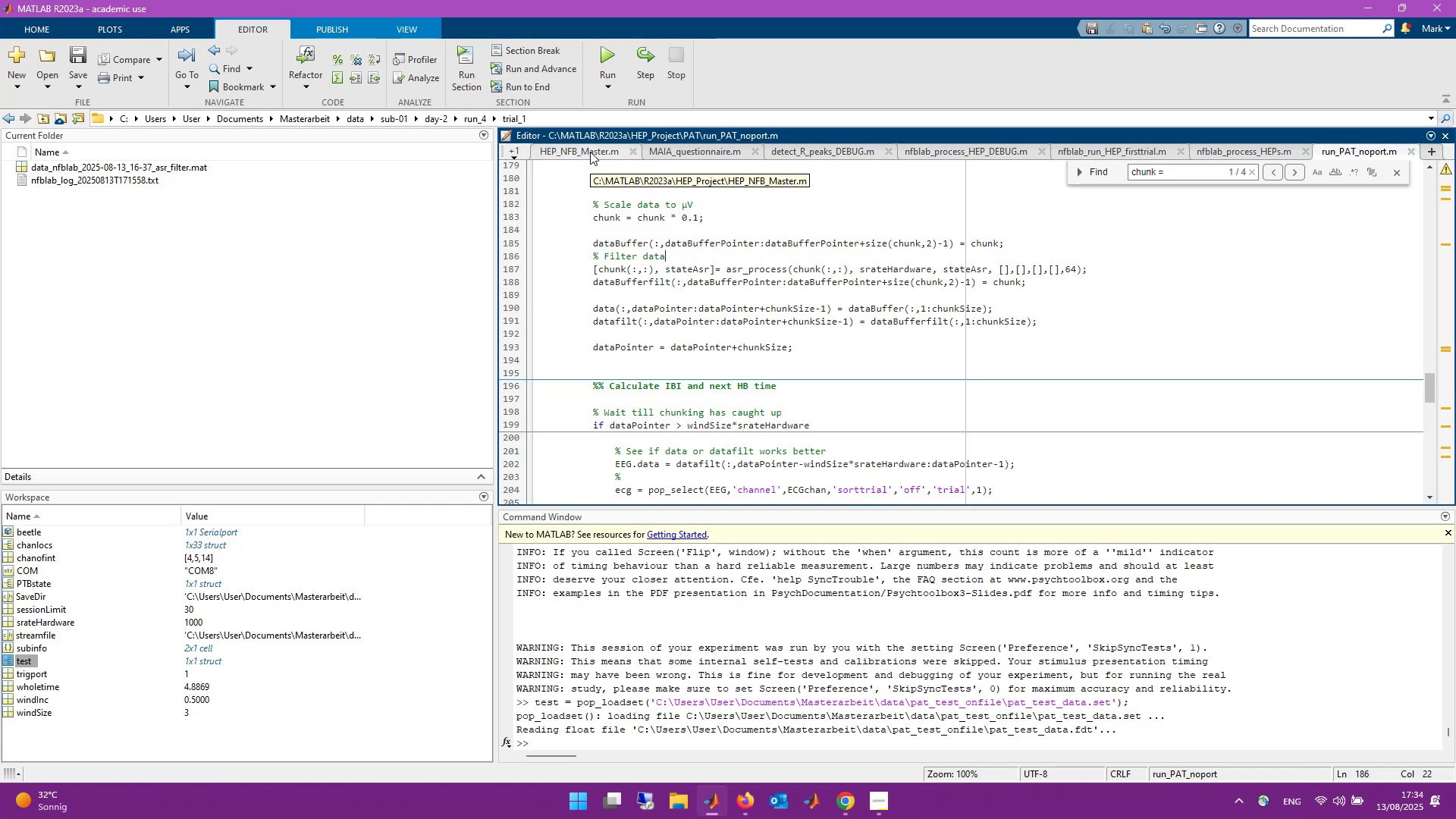 
left_click([590, 152])
 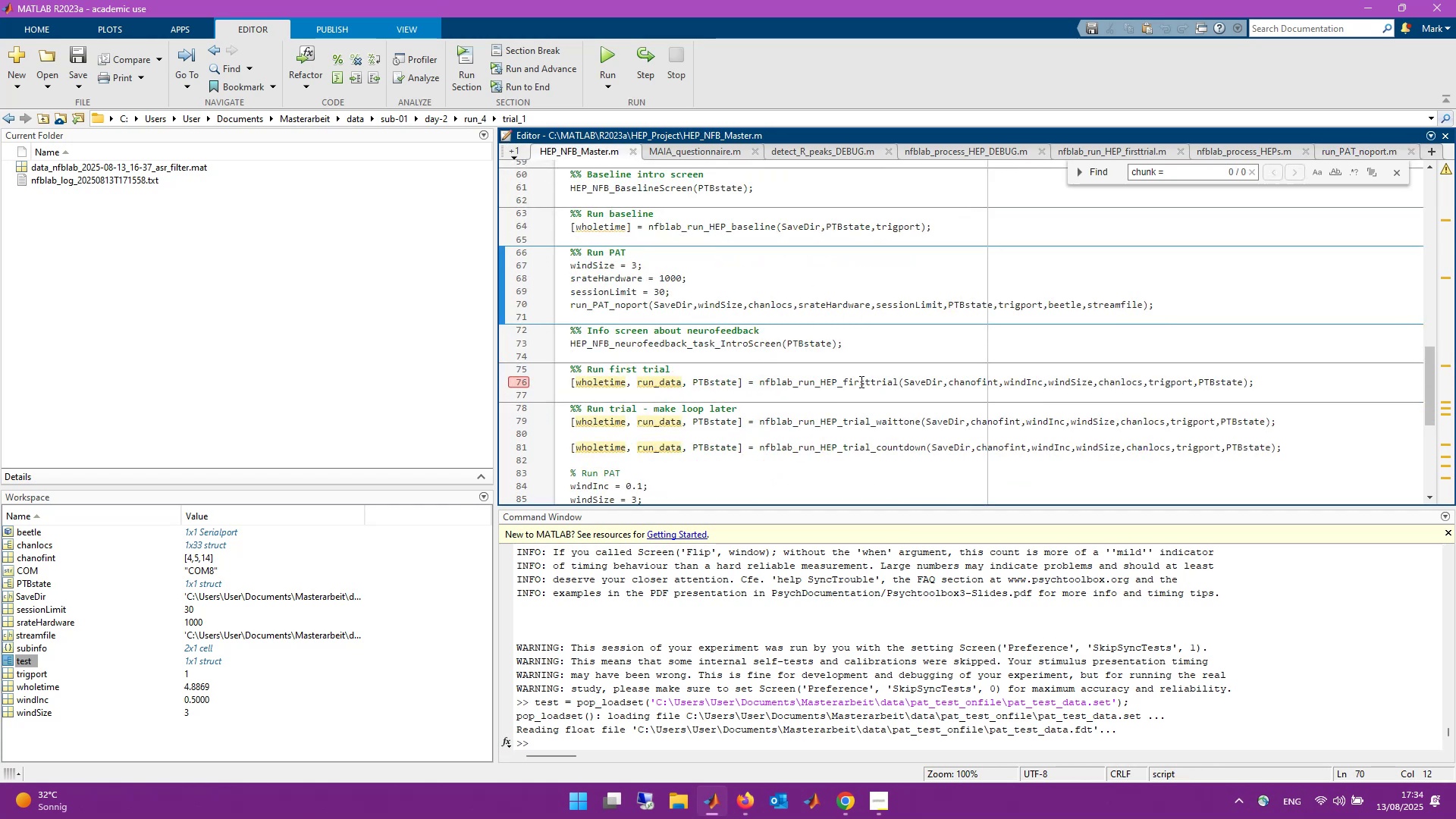 
wait(6.08)
 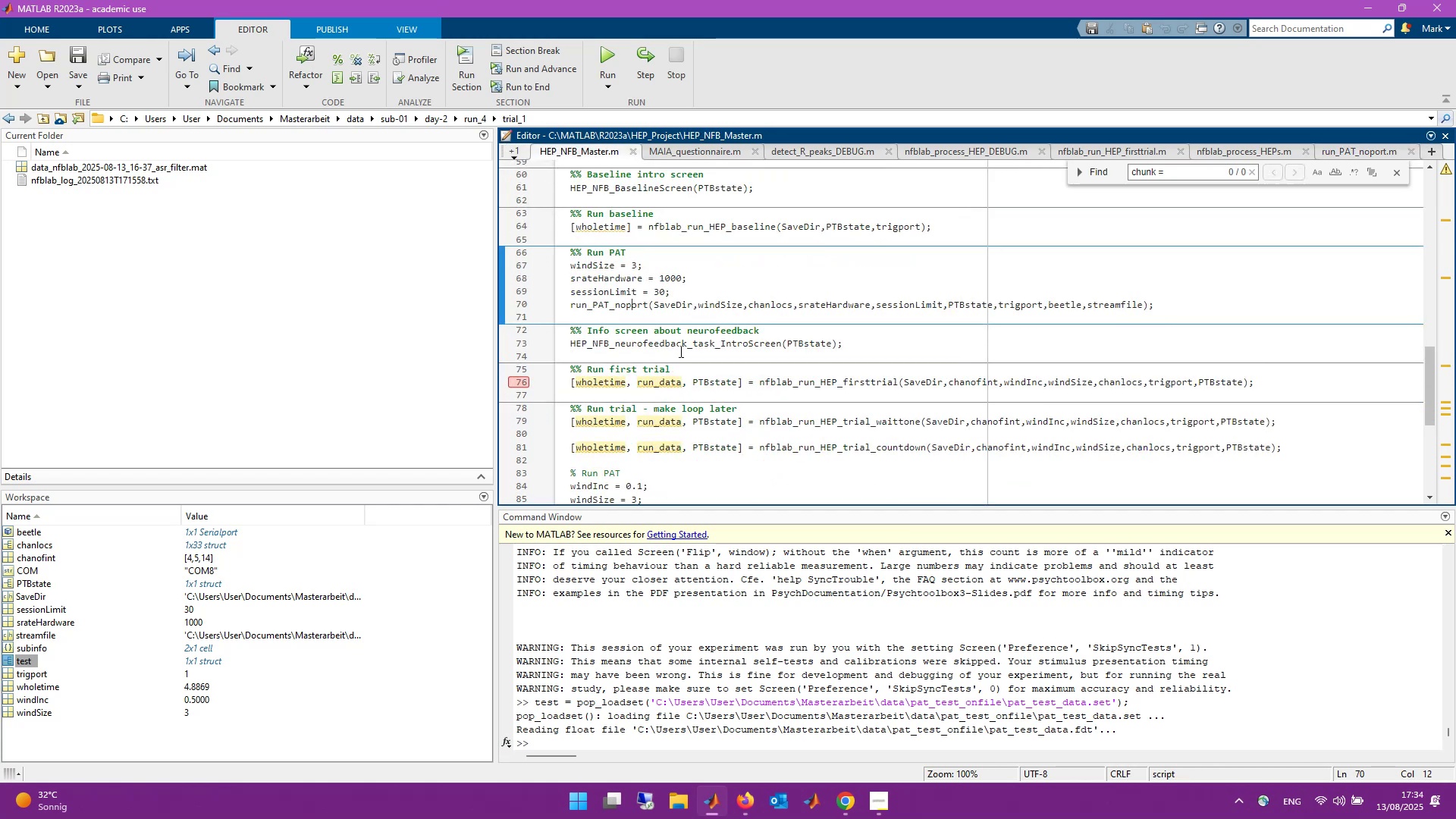 
right_click([851, 383])
 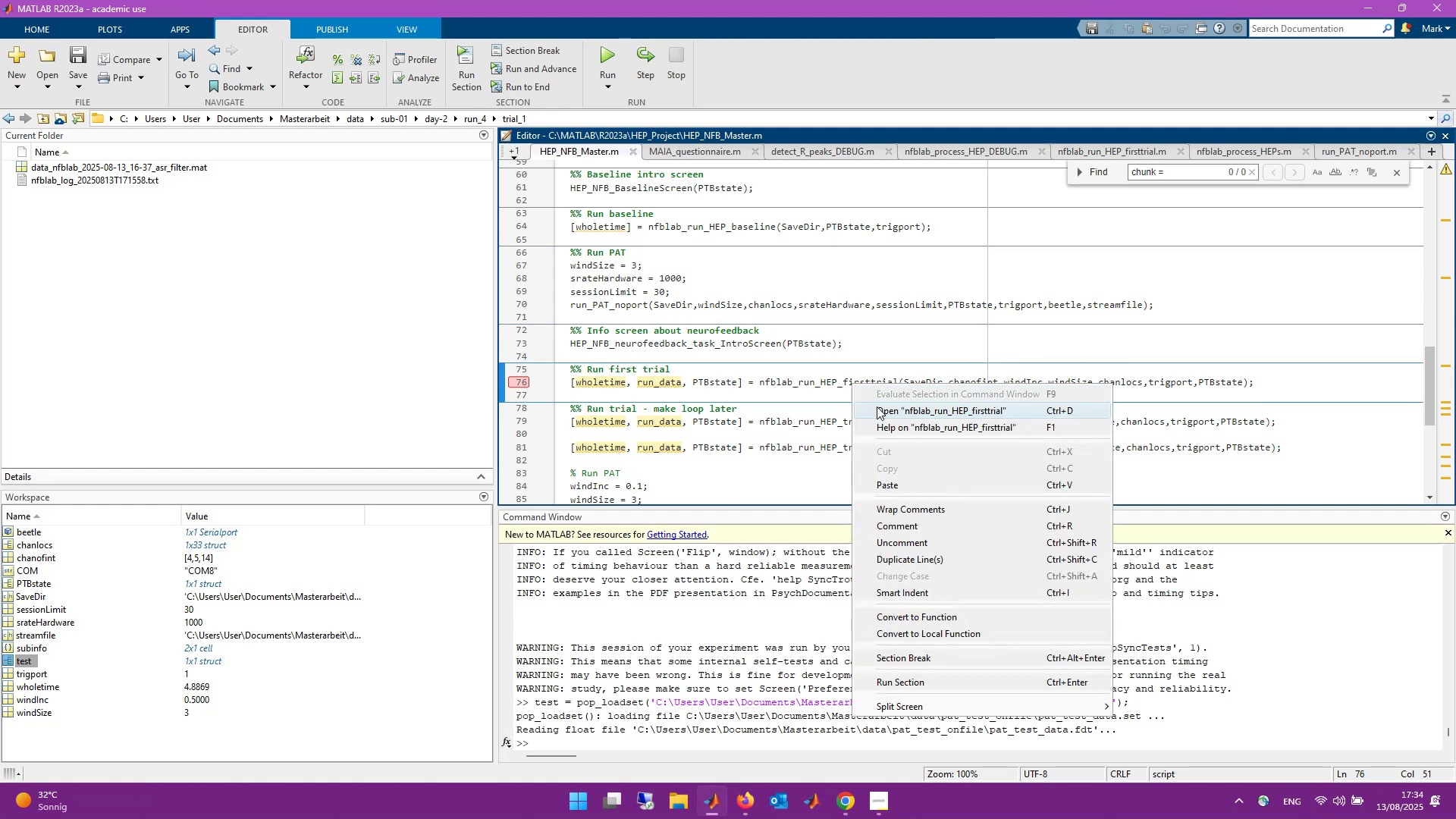 
left_click([877, 407])
 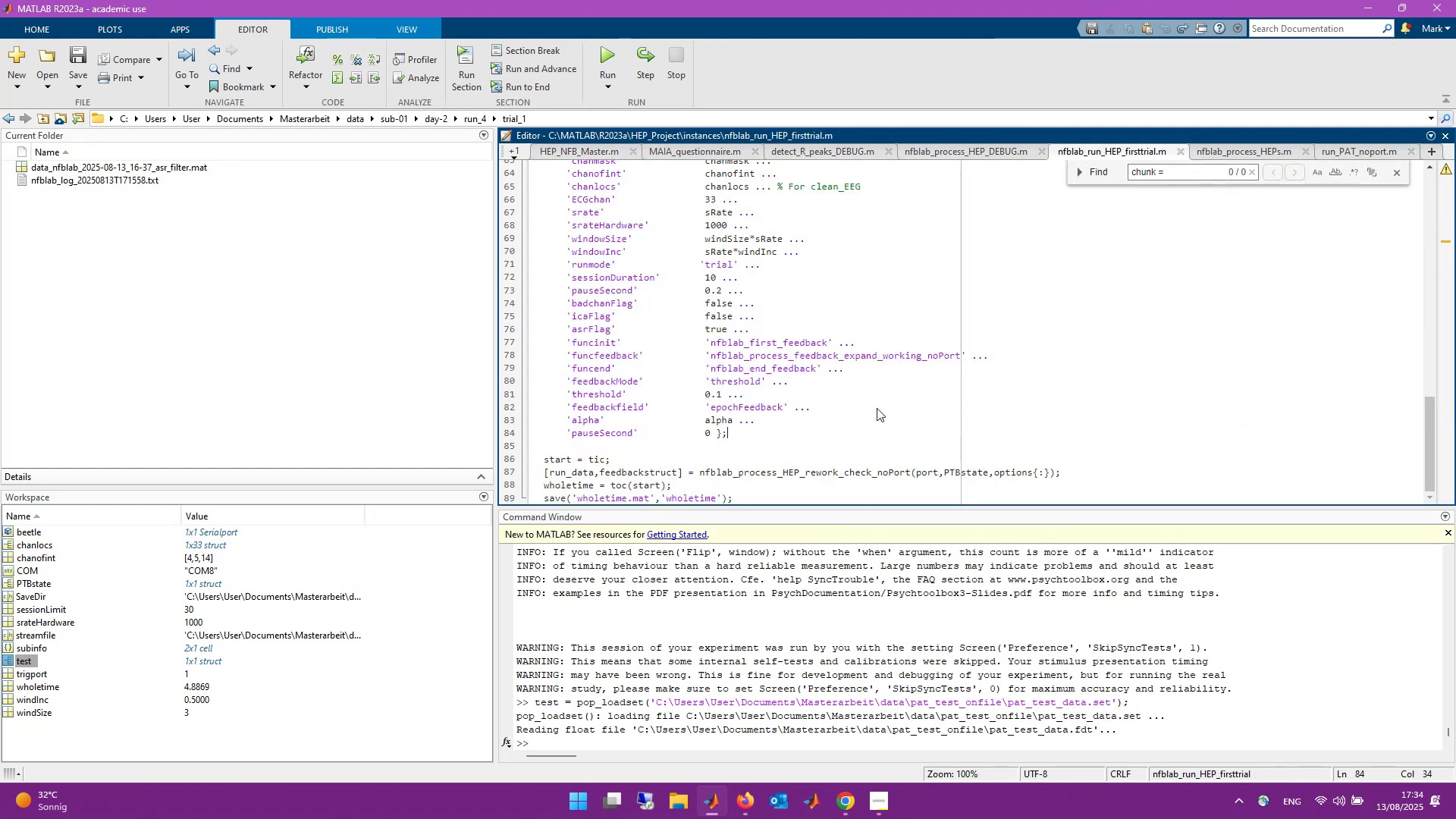 
scroll: coordinate [877, 410], scroll_direction: down, amount: 8.0
 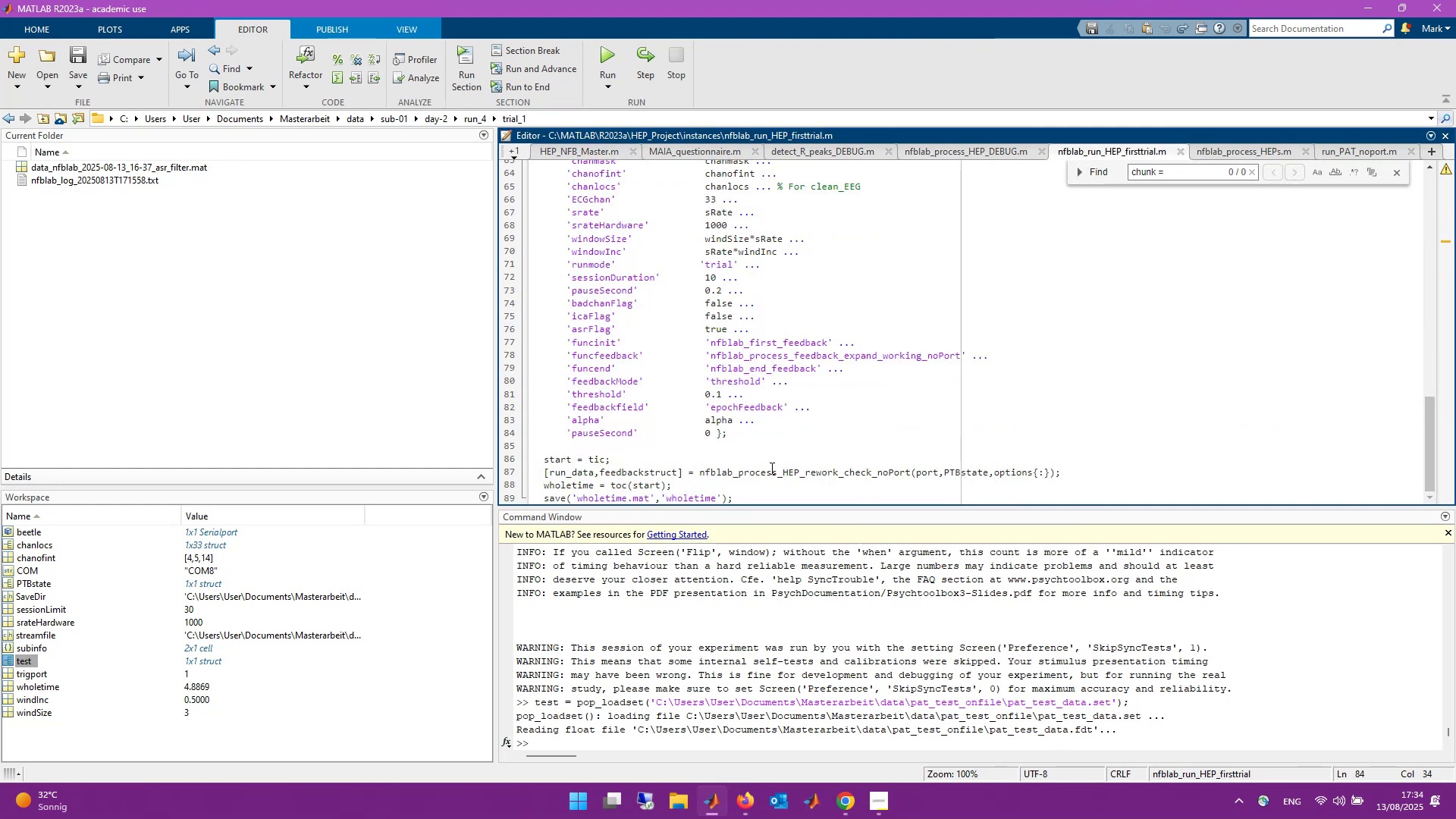 
right_click([770, 473])
 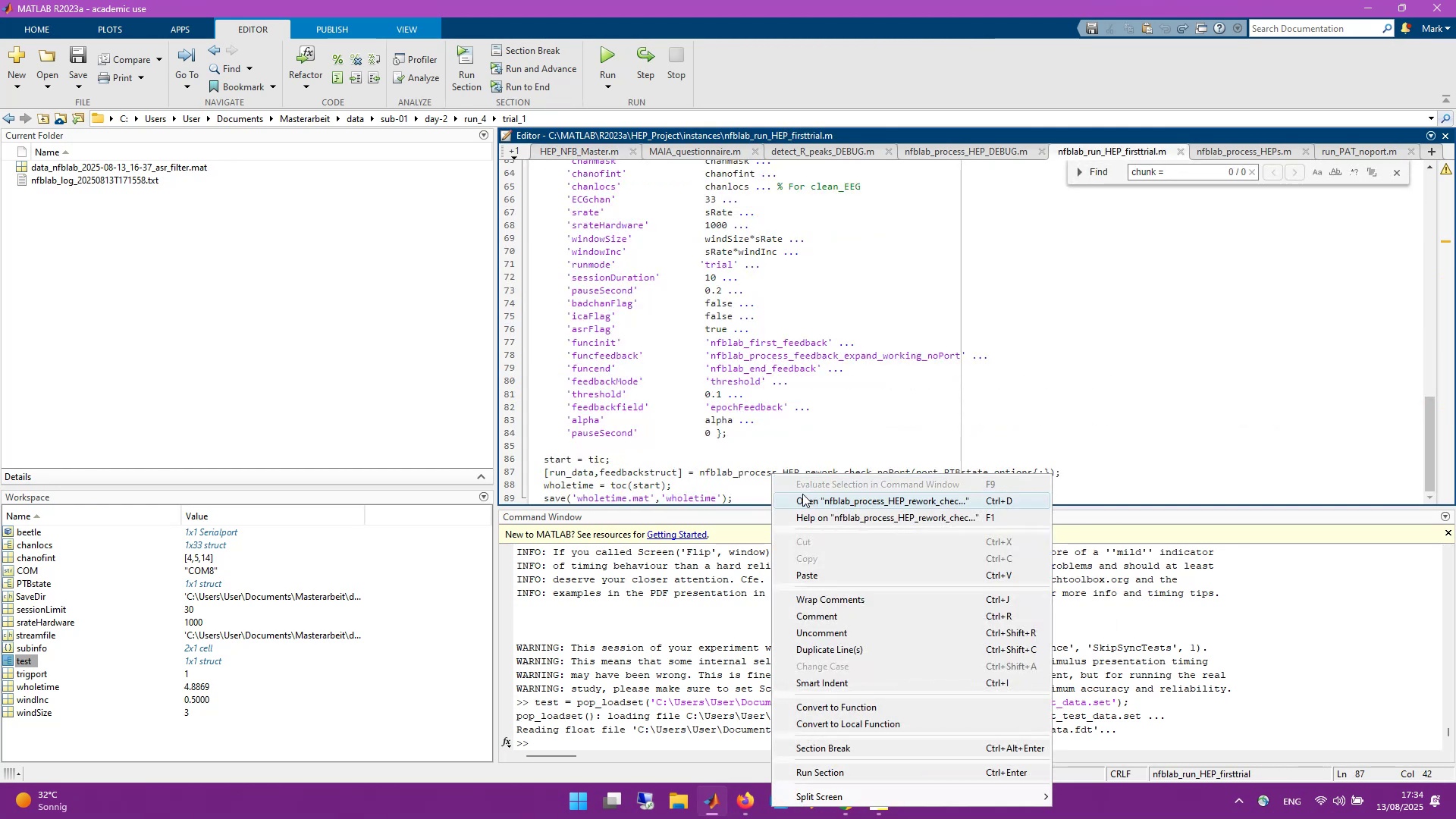 
left_click([805, 497])
 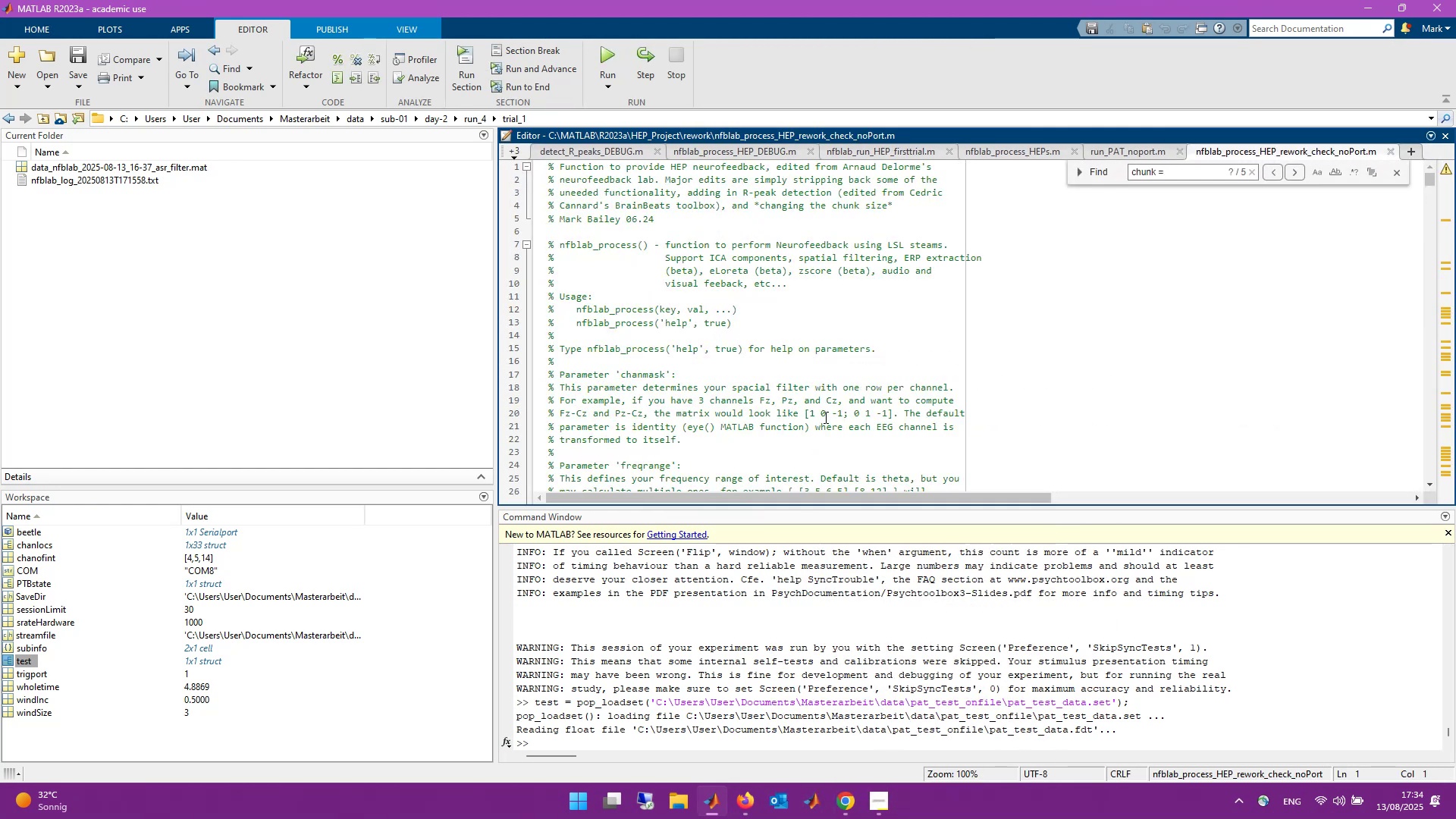 
scroll: coordinate [824, 417], scroll_direction: down, amount: 5.0
 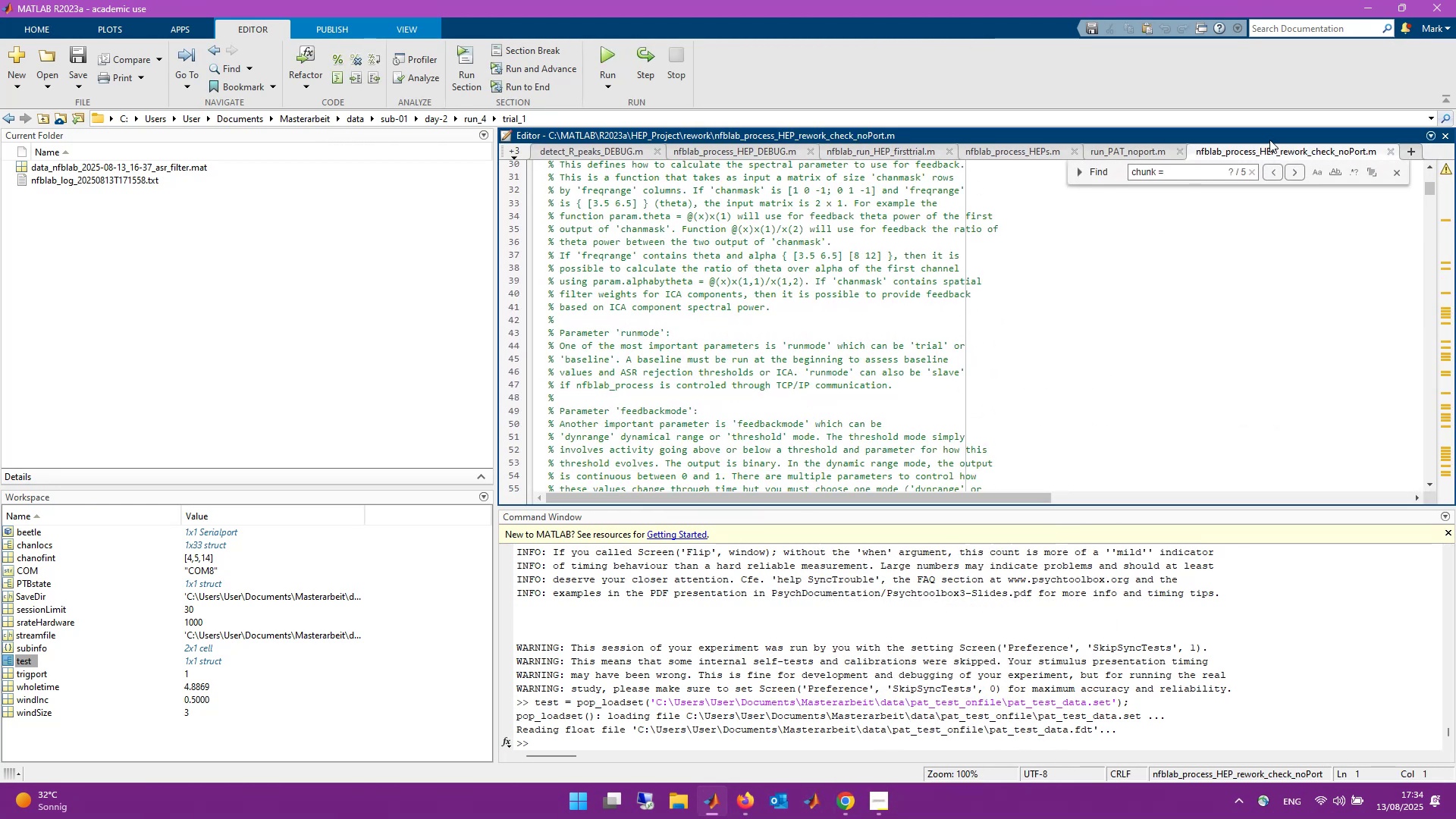 
left_click([1208, 172])
 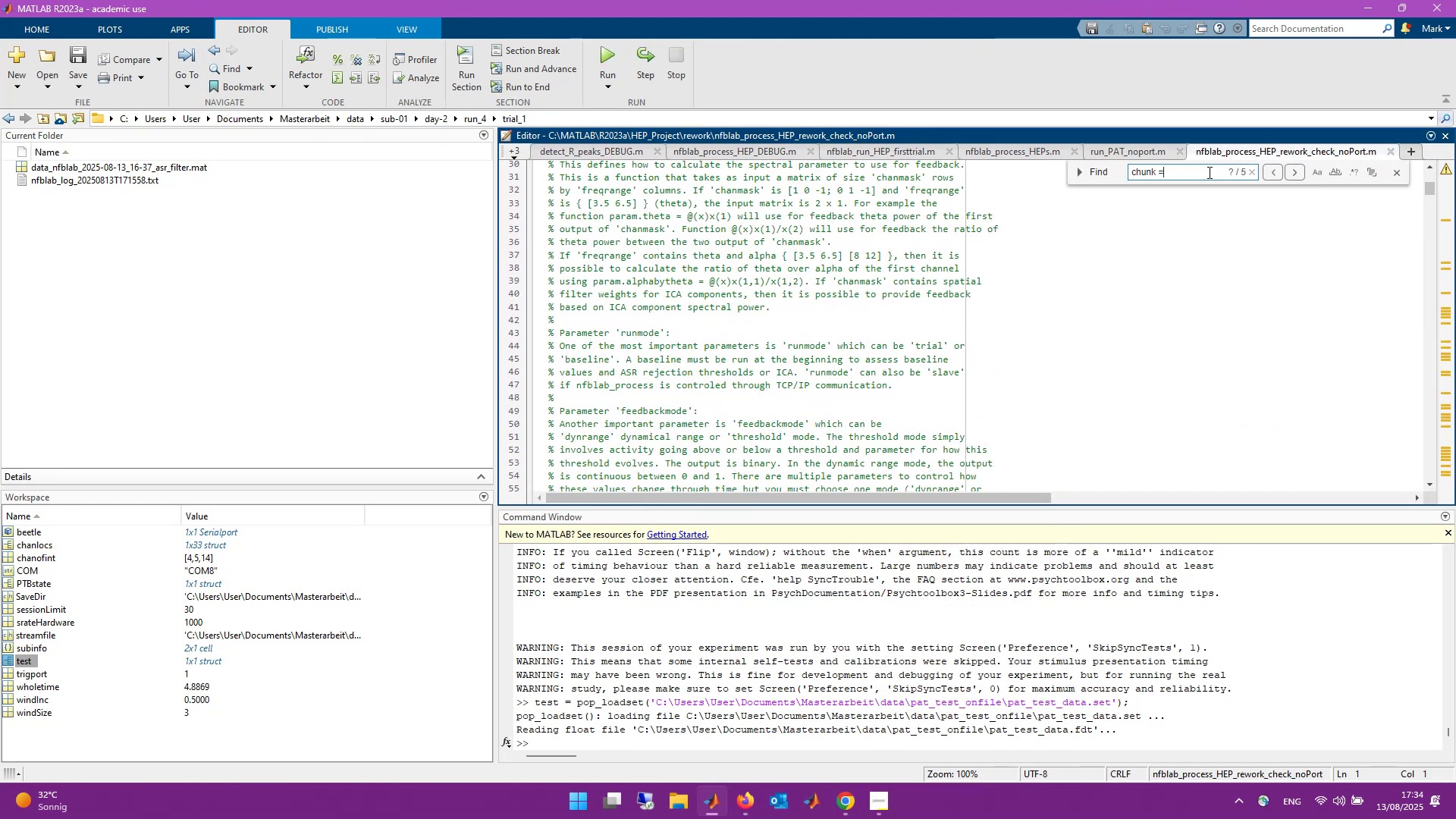 
key(Enter)
 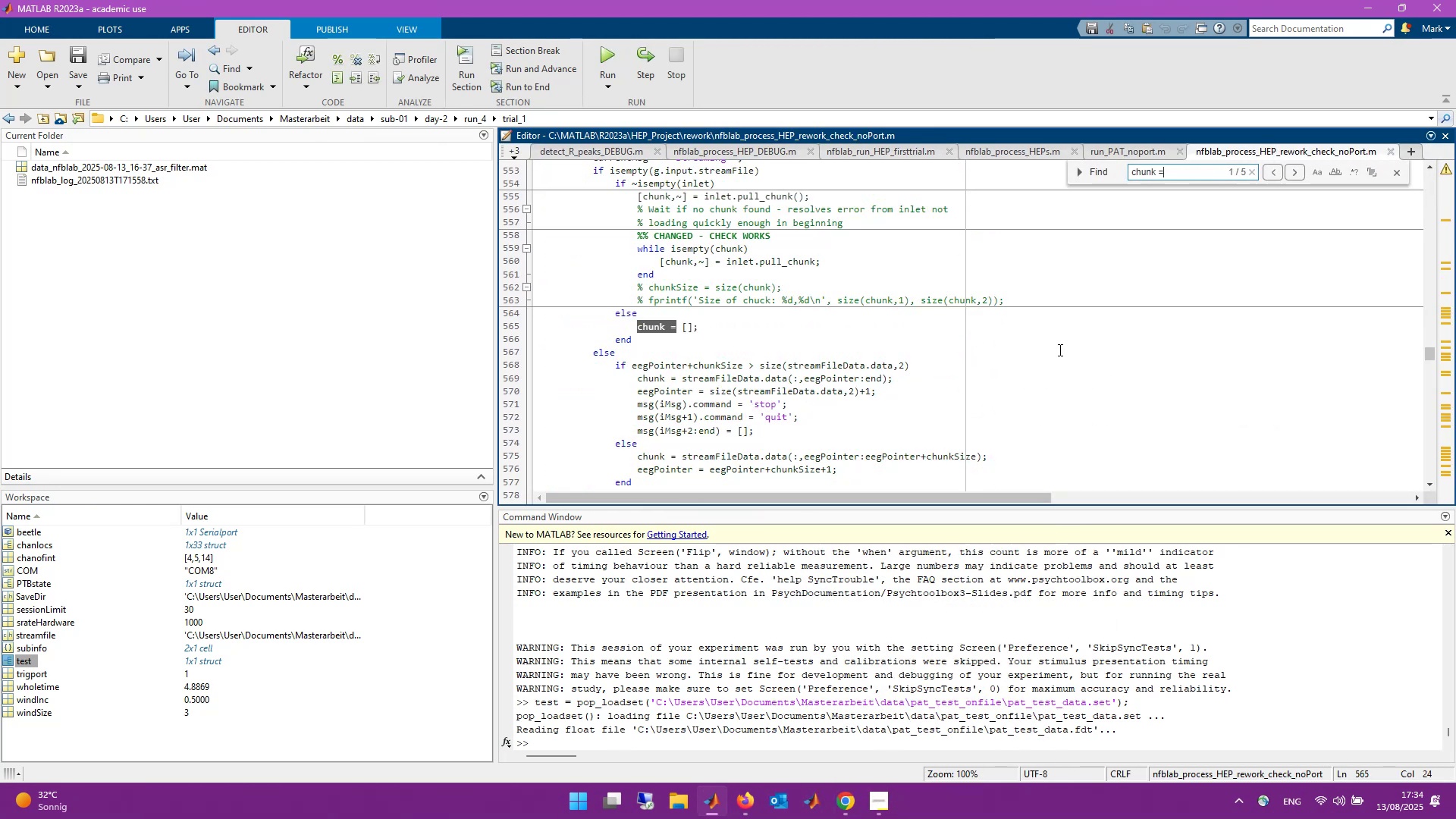 
scroll: coordinate [1062, 350], scroll_direction: down, amount: 8.0
 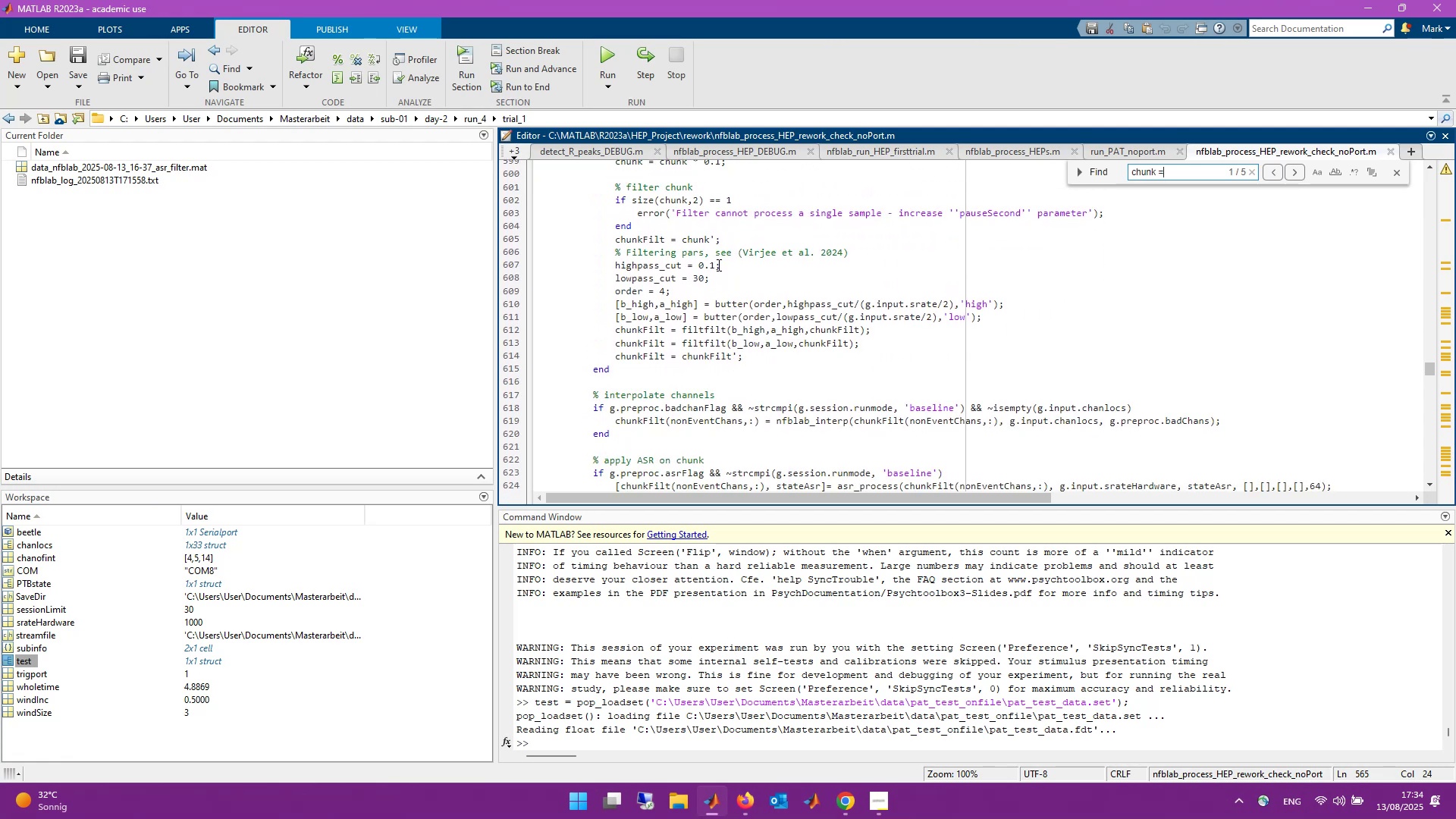 
wait(9.31)
 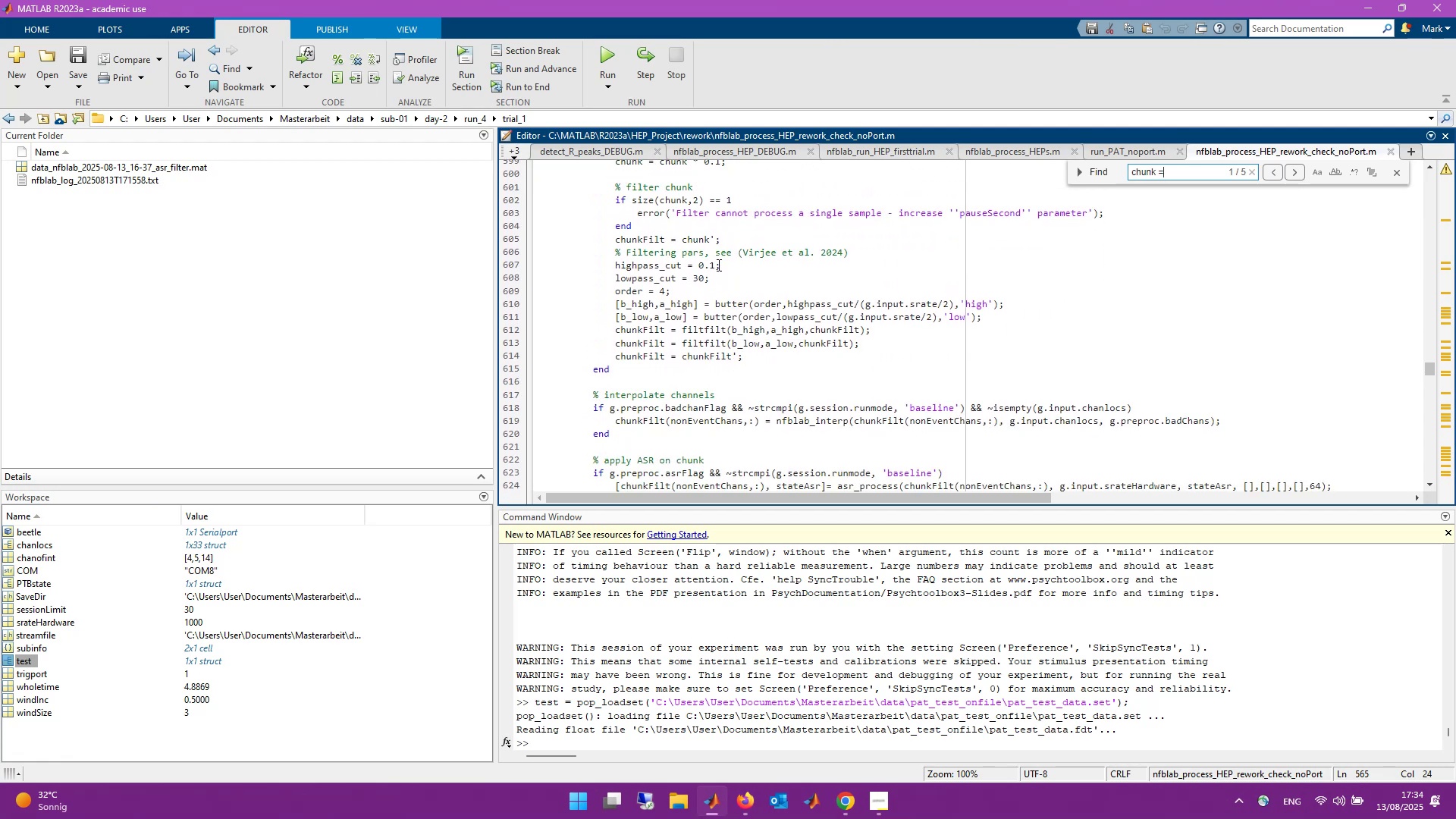 
left_click_drag(start_coordinate=[613, 255], to_coordinate=[815, 353])
 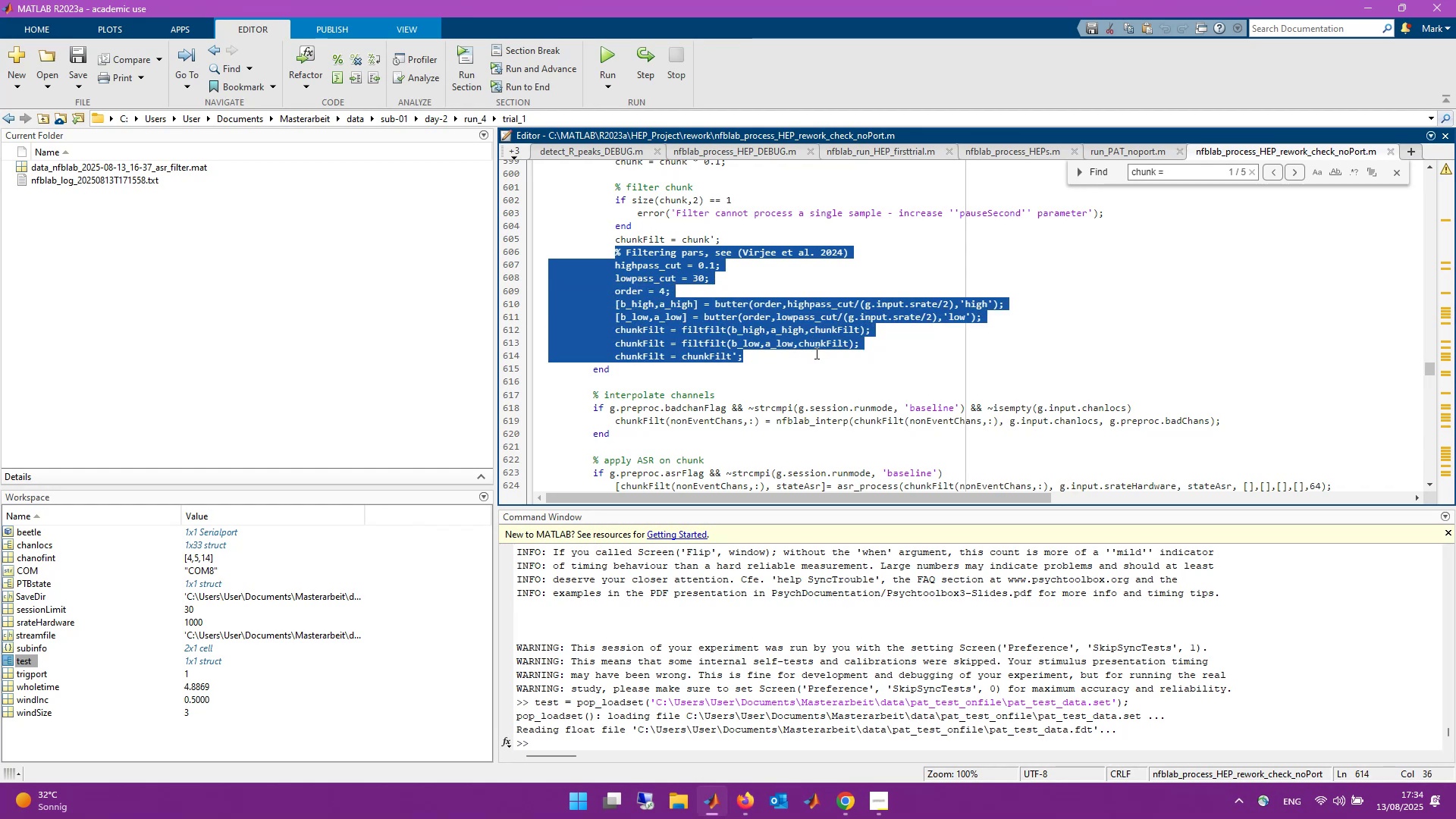 
hold_key(key=ControlLeft, duration=6.99)
 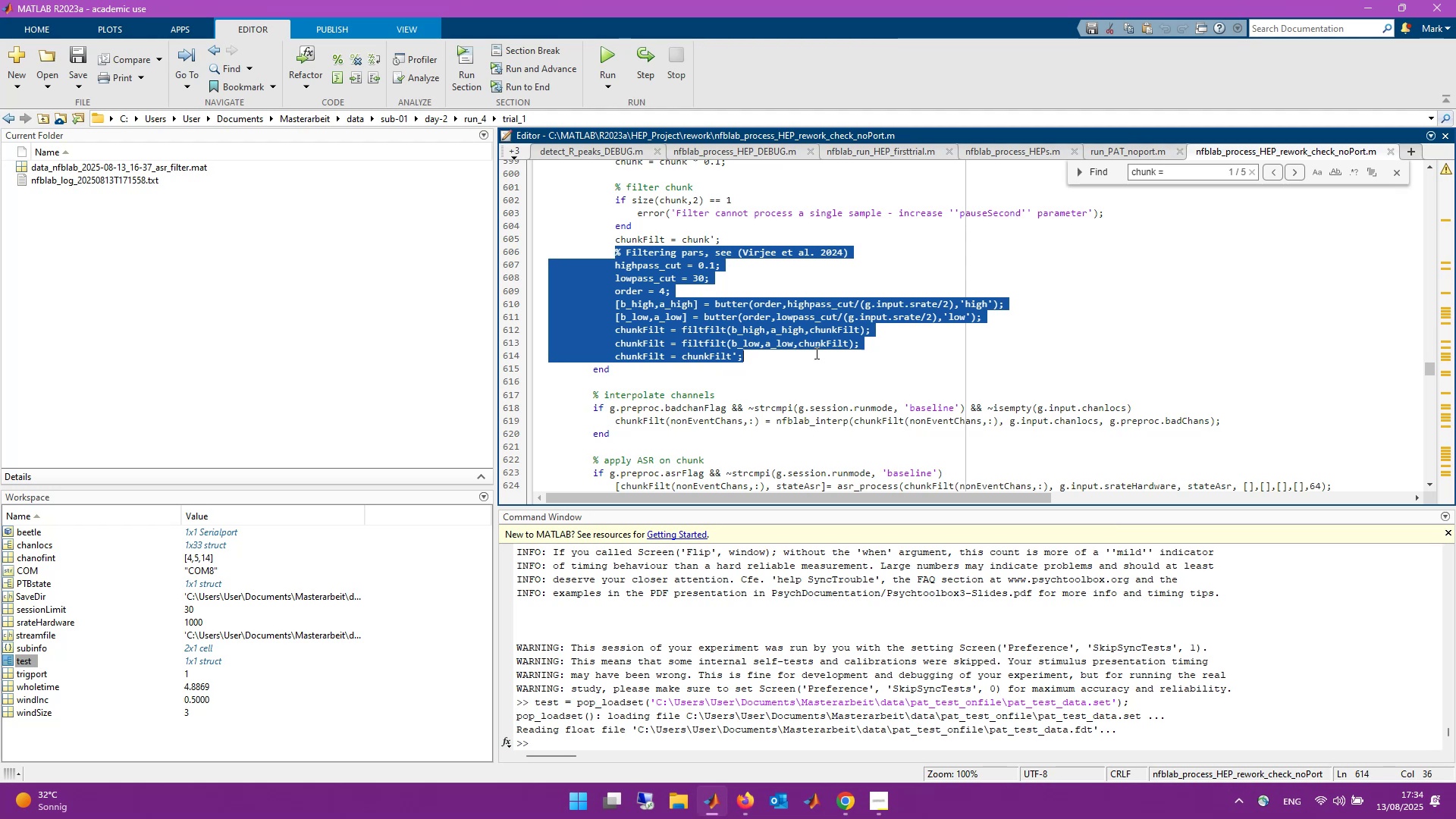 
hold_key(key=C, duration=0.33)
 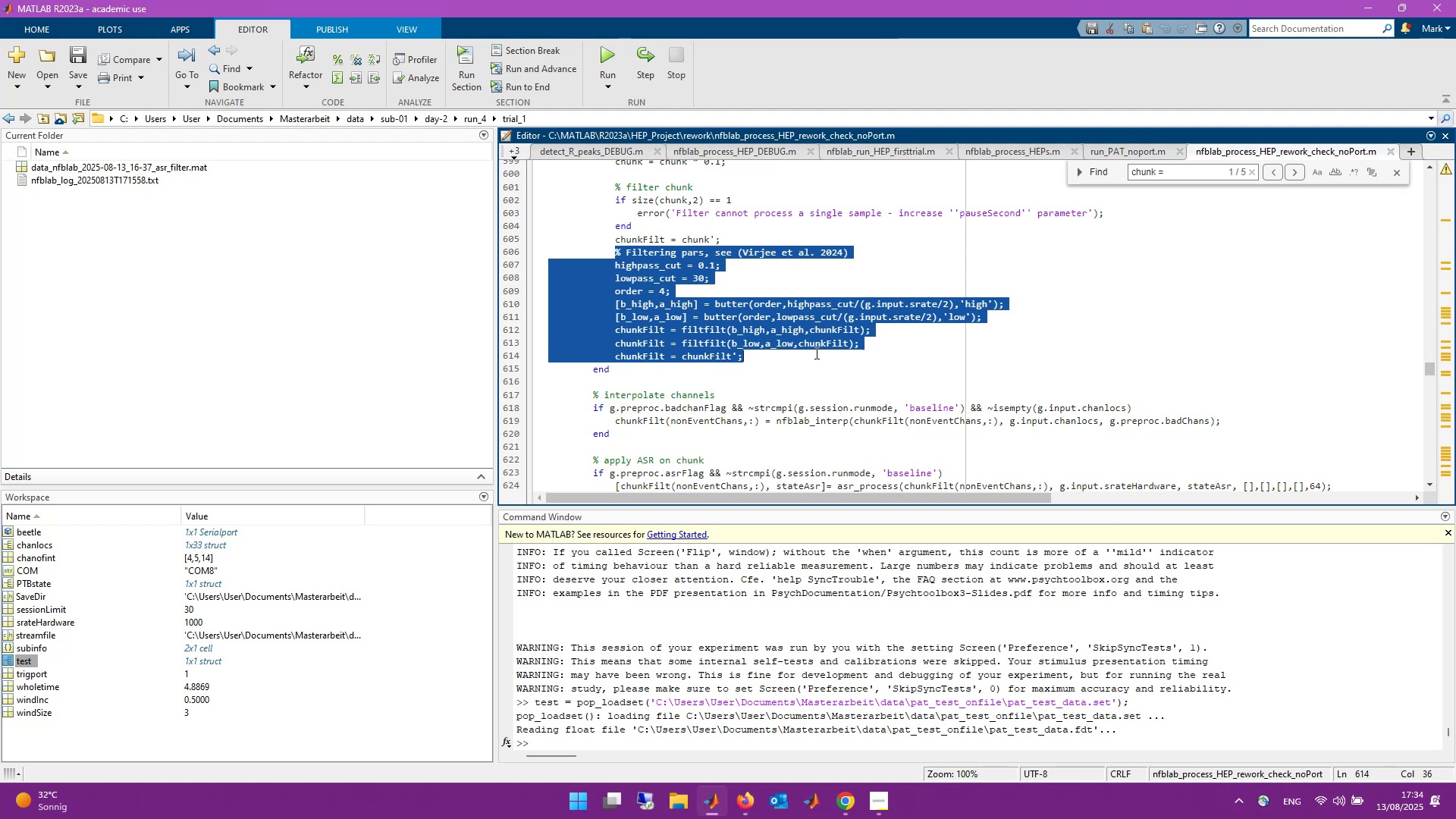 
scroll: coordinate [833, 395], scroll_direction: down, amount: 2.0
 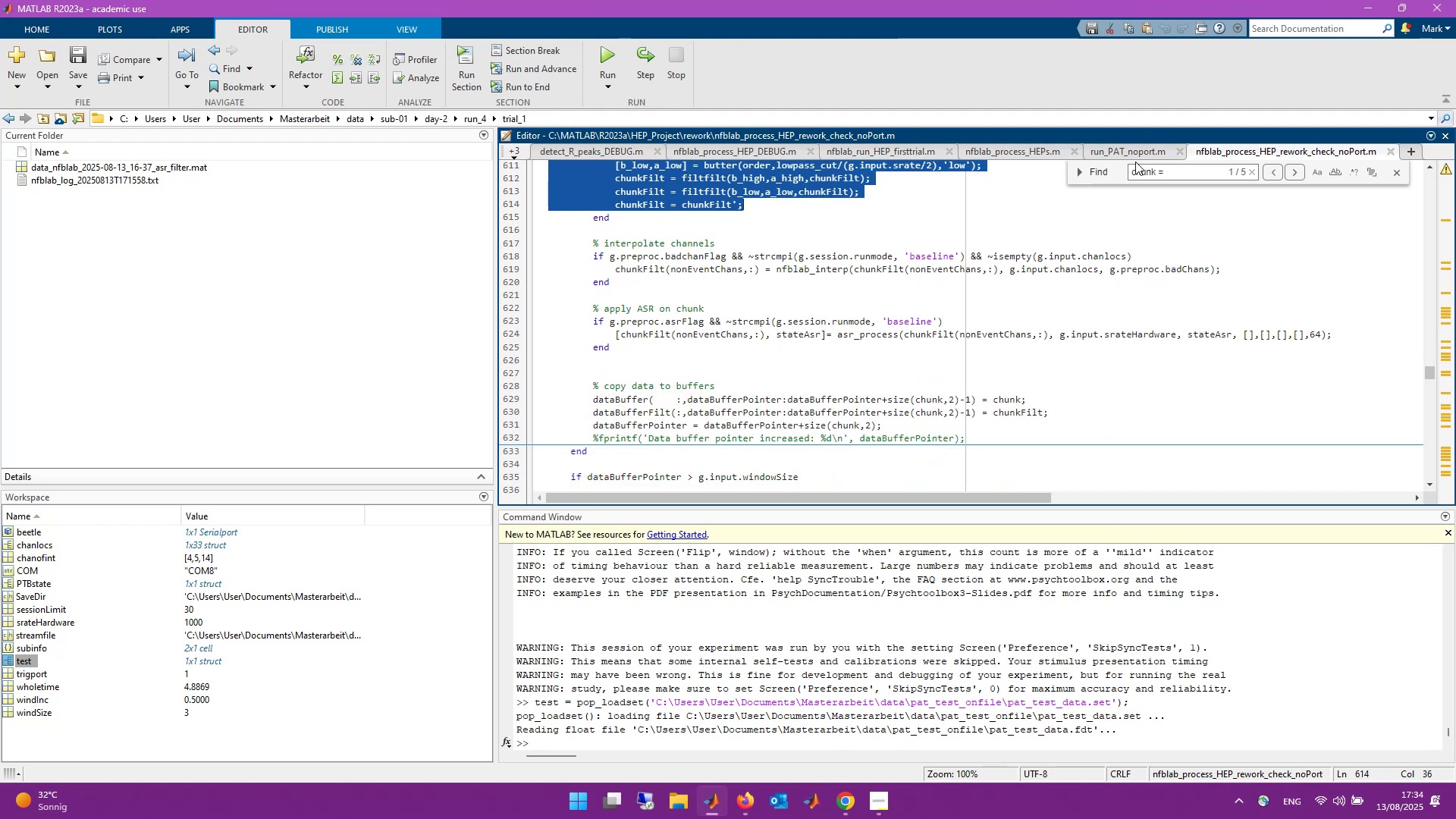 
left_click([1138, 149])
 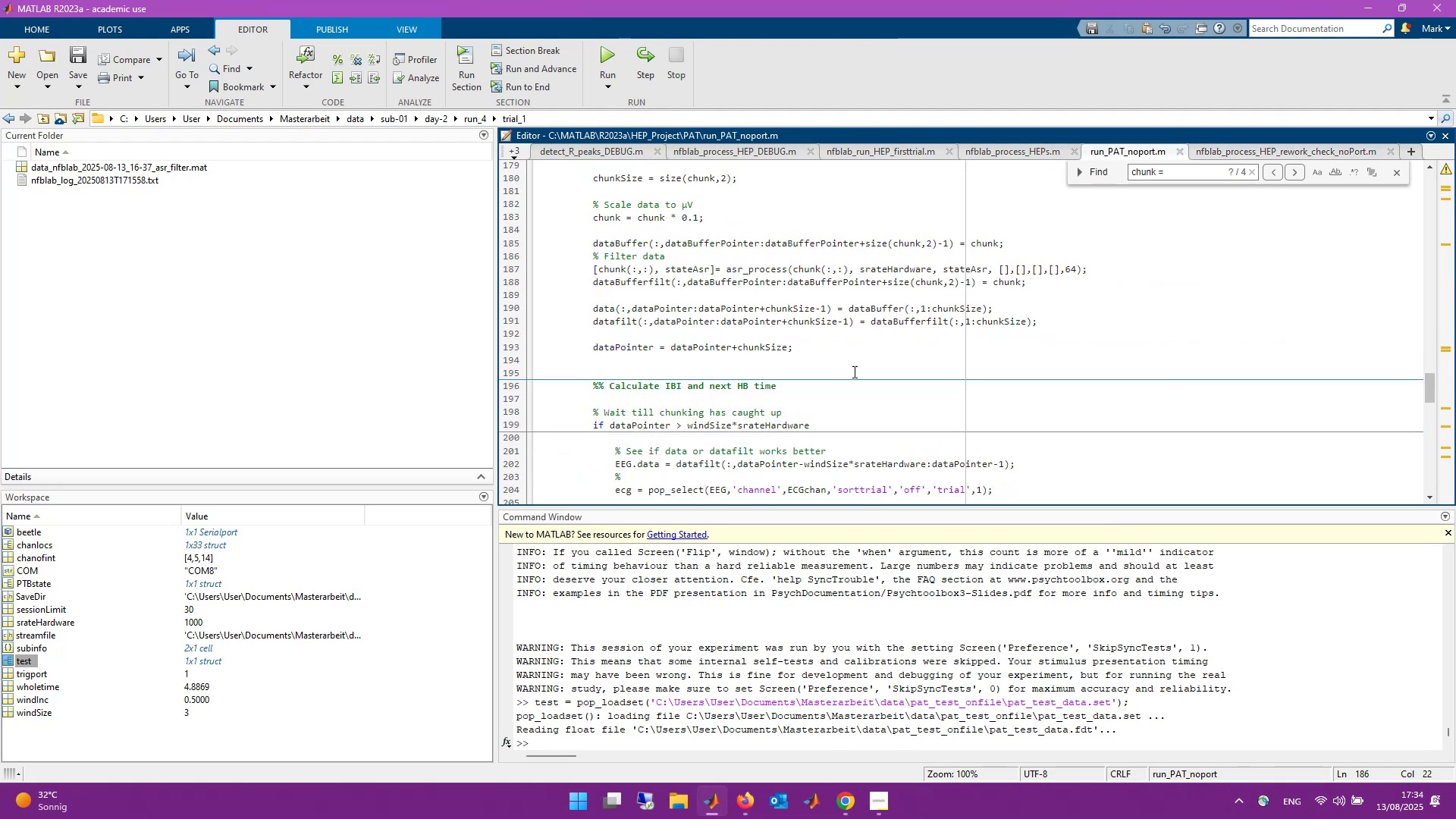 
scroll: coordinate [847, 378], scroll_direction: up, amount: 1.0
 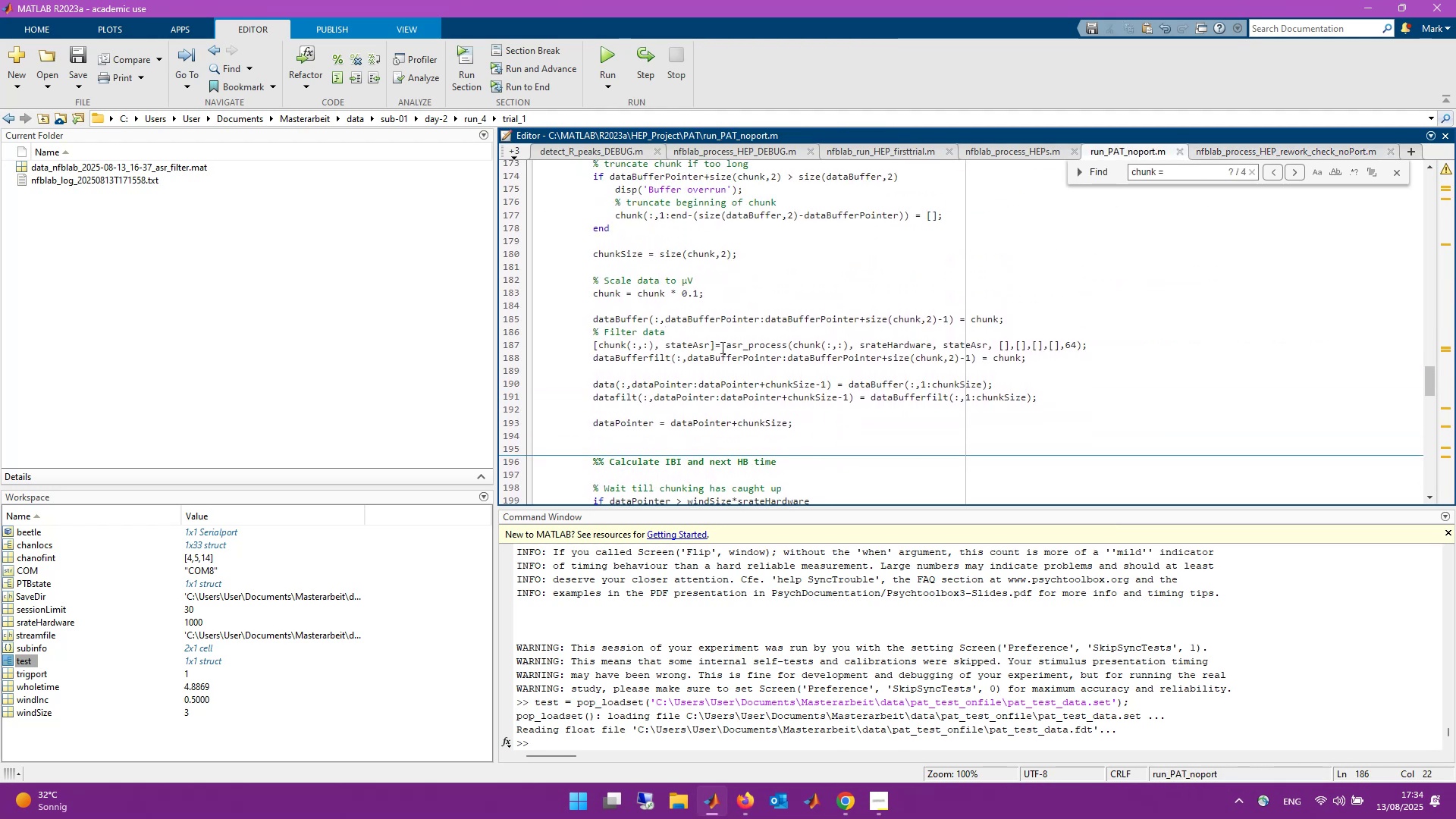 
key(Enter)
 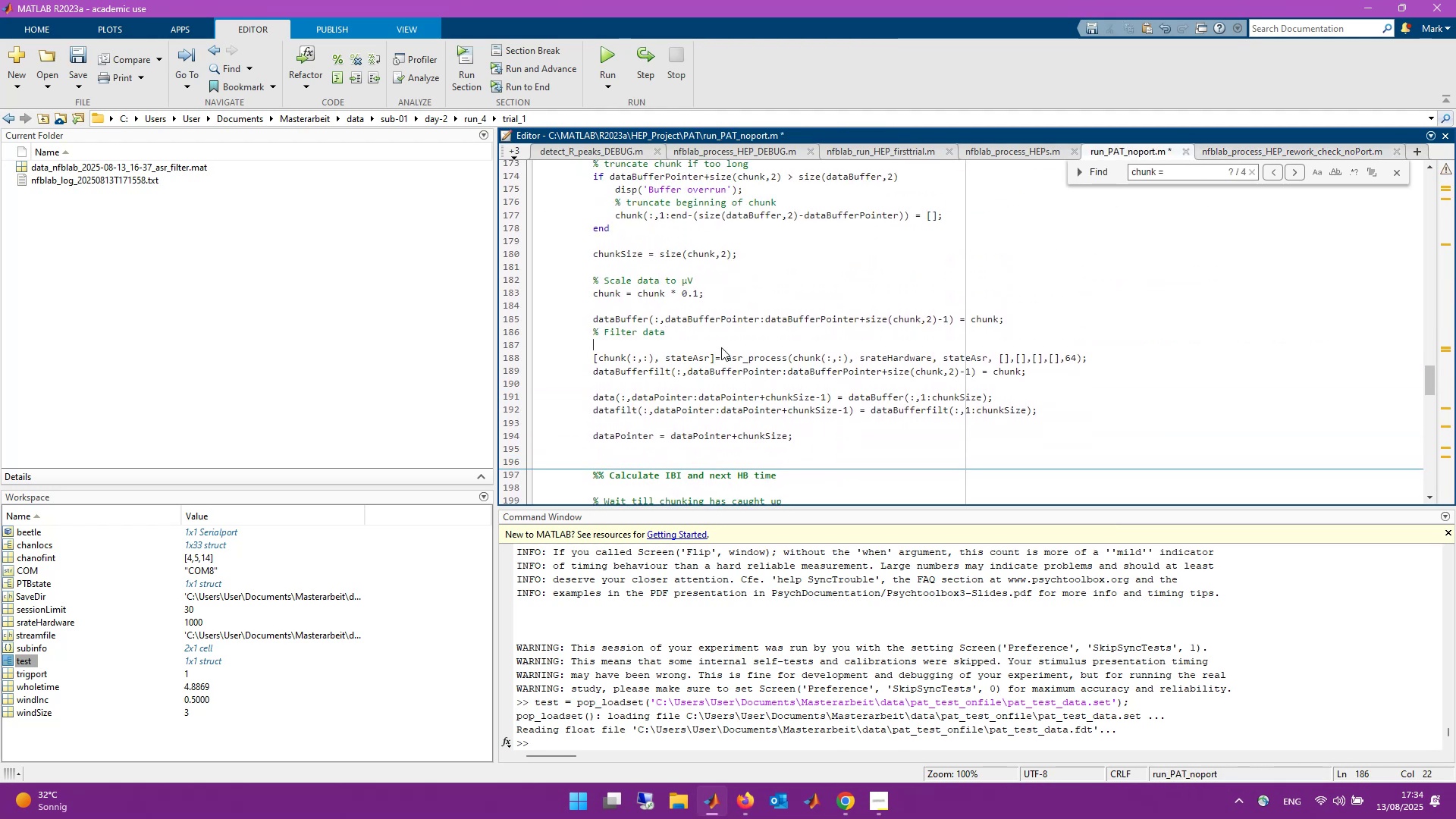 
key(Control+V)
 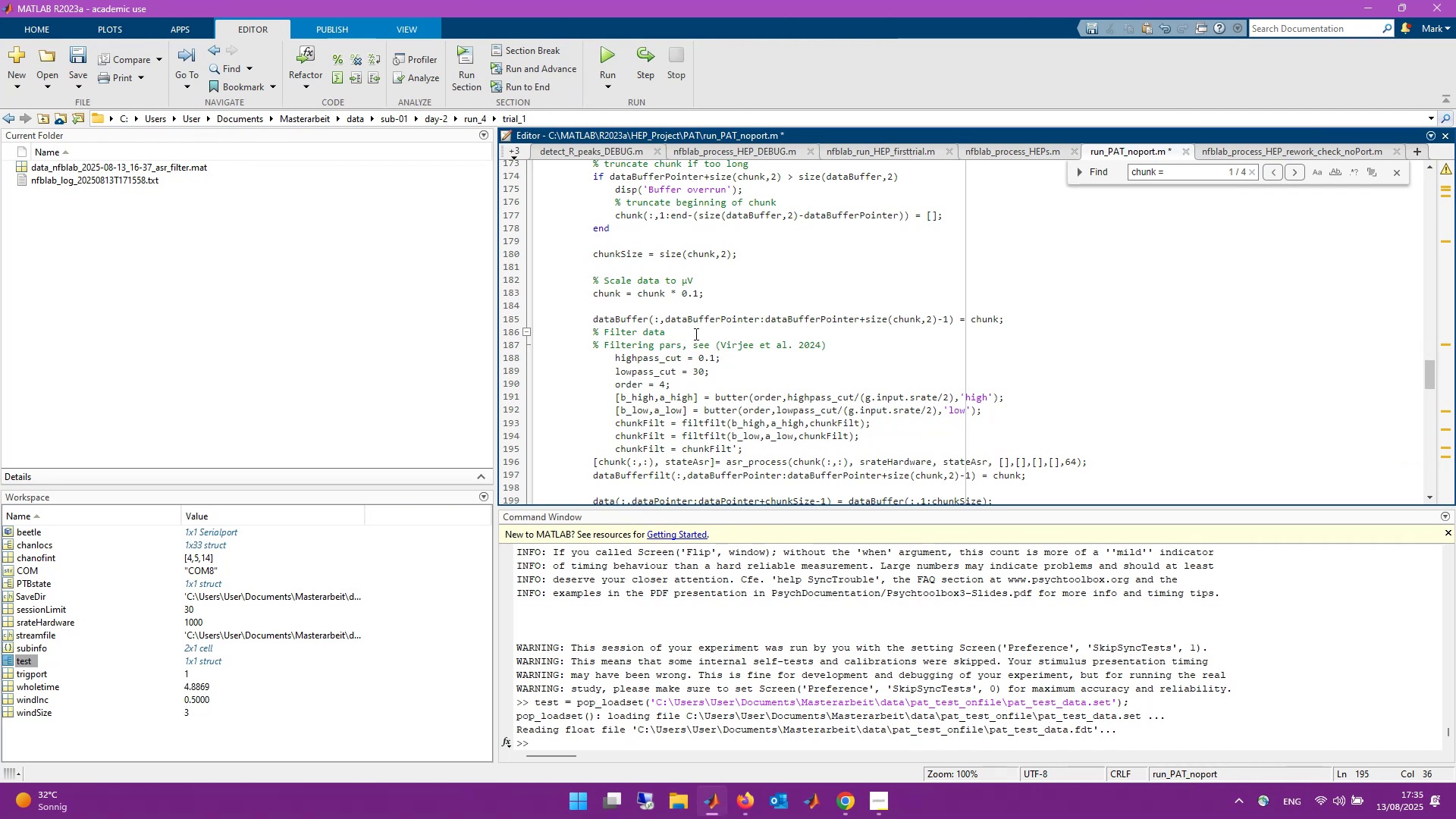 
left_click([698, 331])
 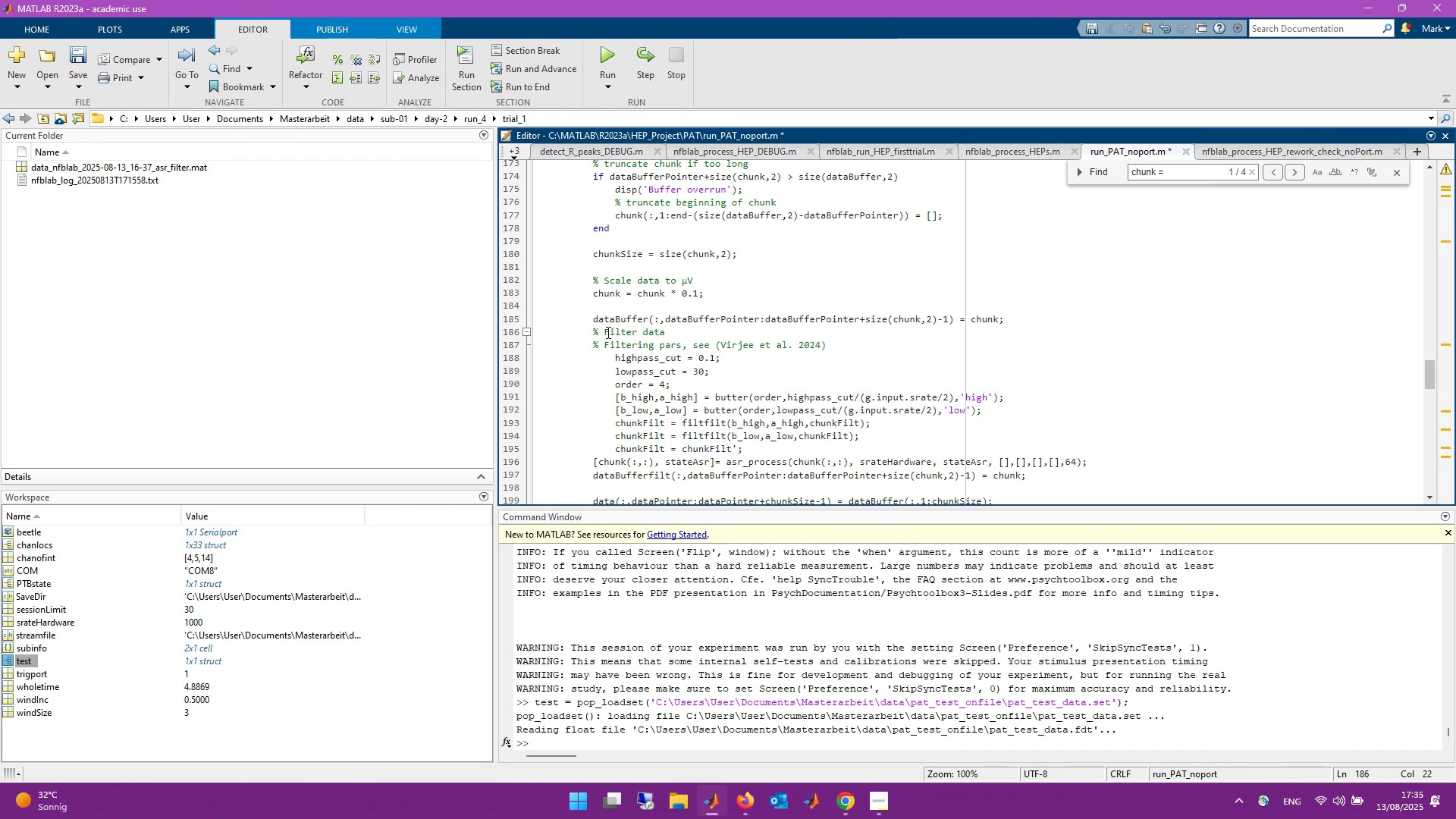 
left_click([601, 333])
 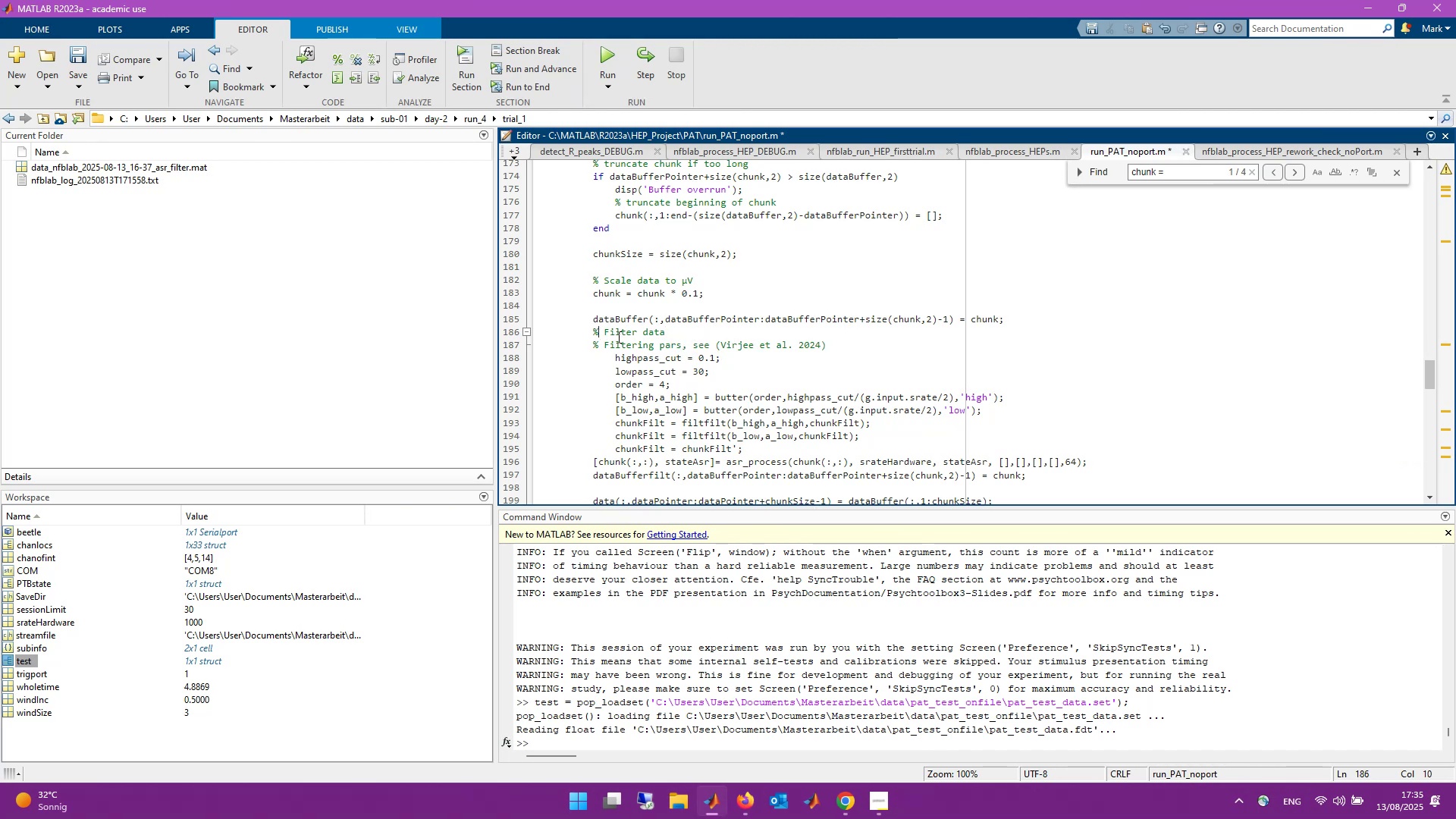 
key(Shift+5)
 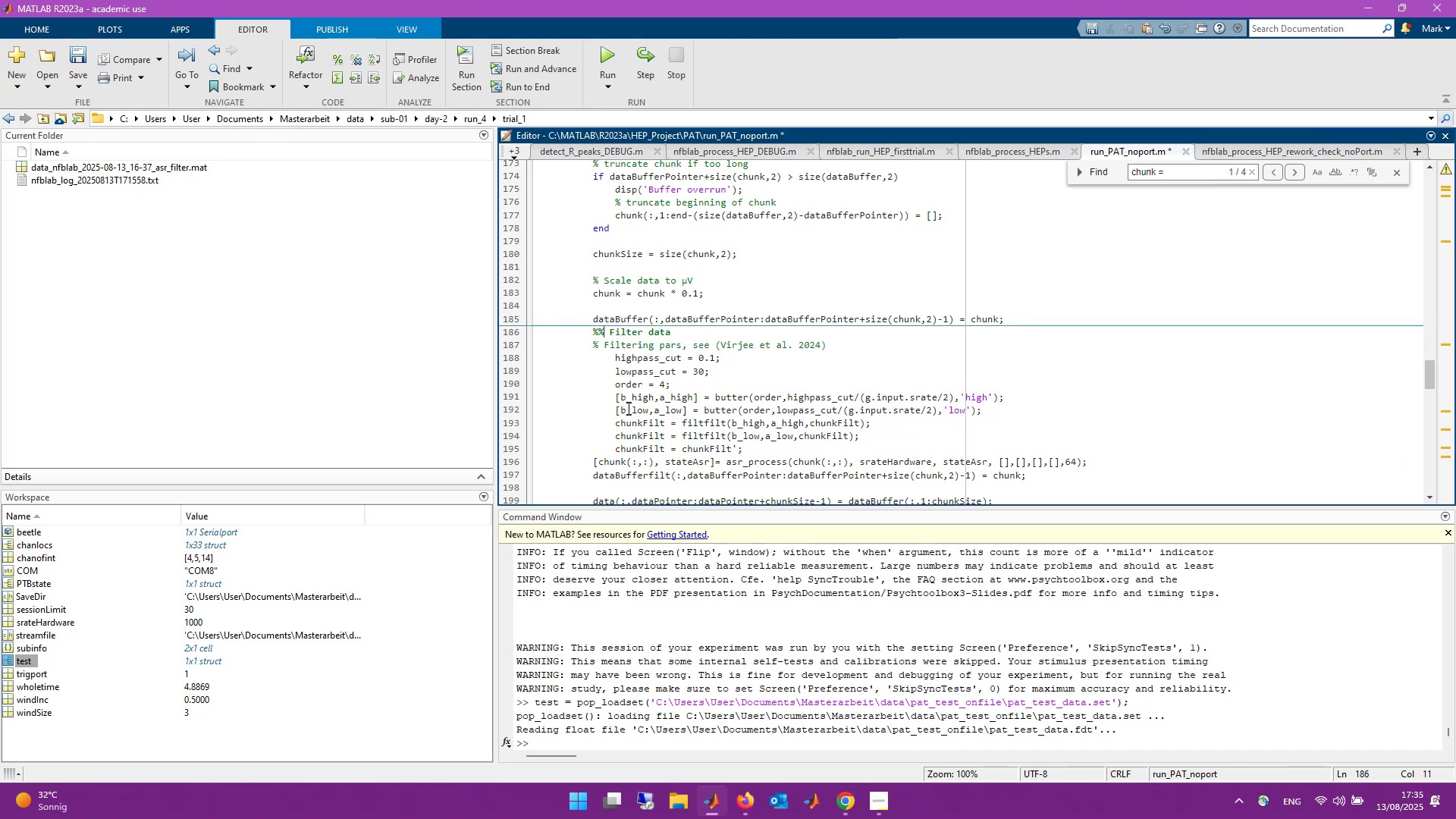 
scroll: coordinate [674, 428], scroll_direction: down, amount: 1.0
 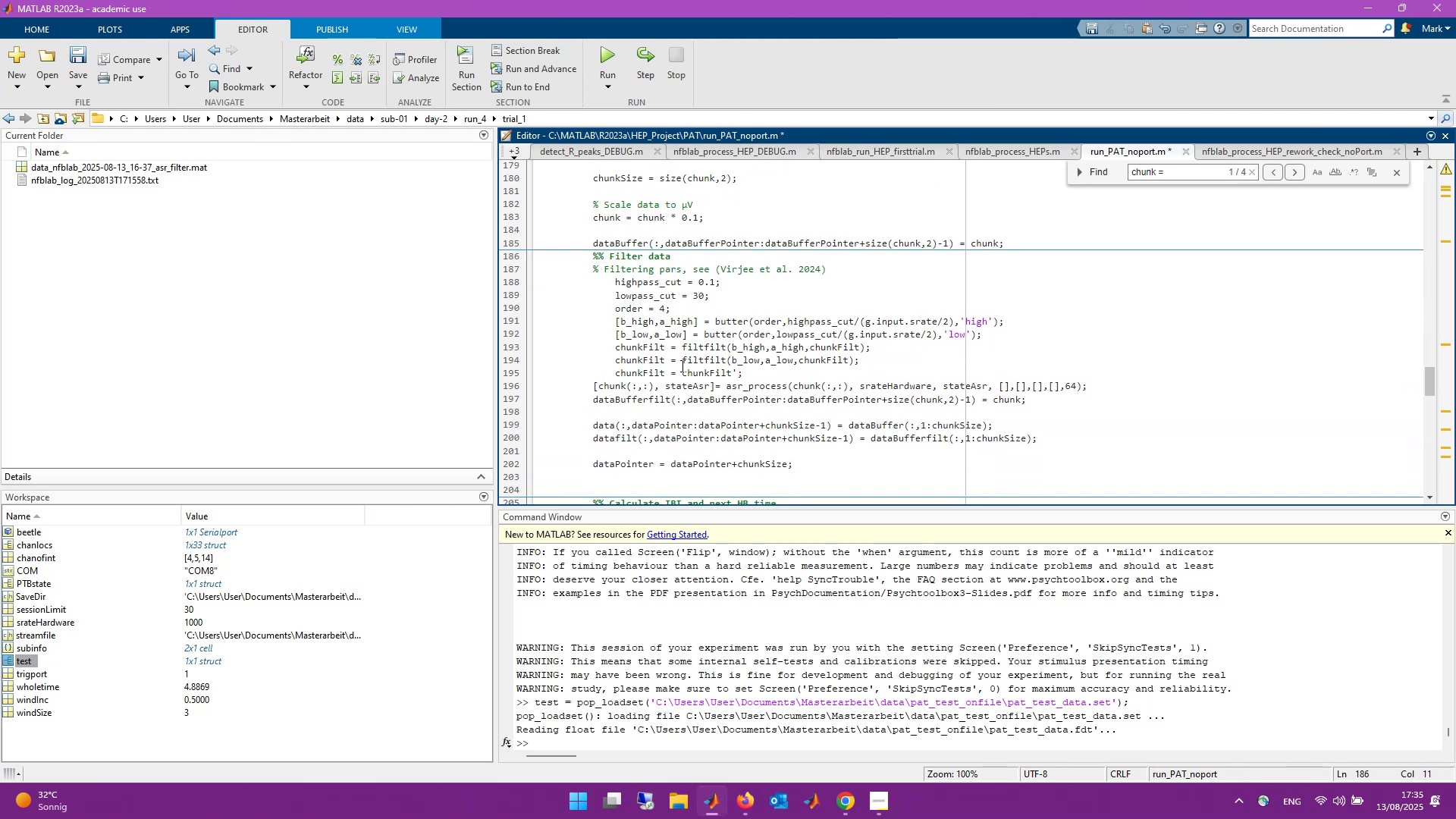 
key(Control+A)
 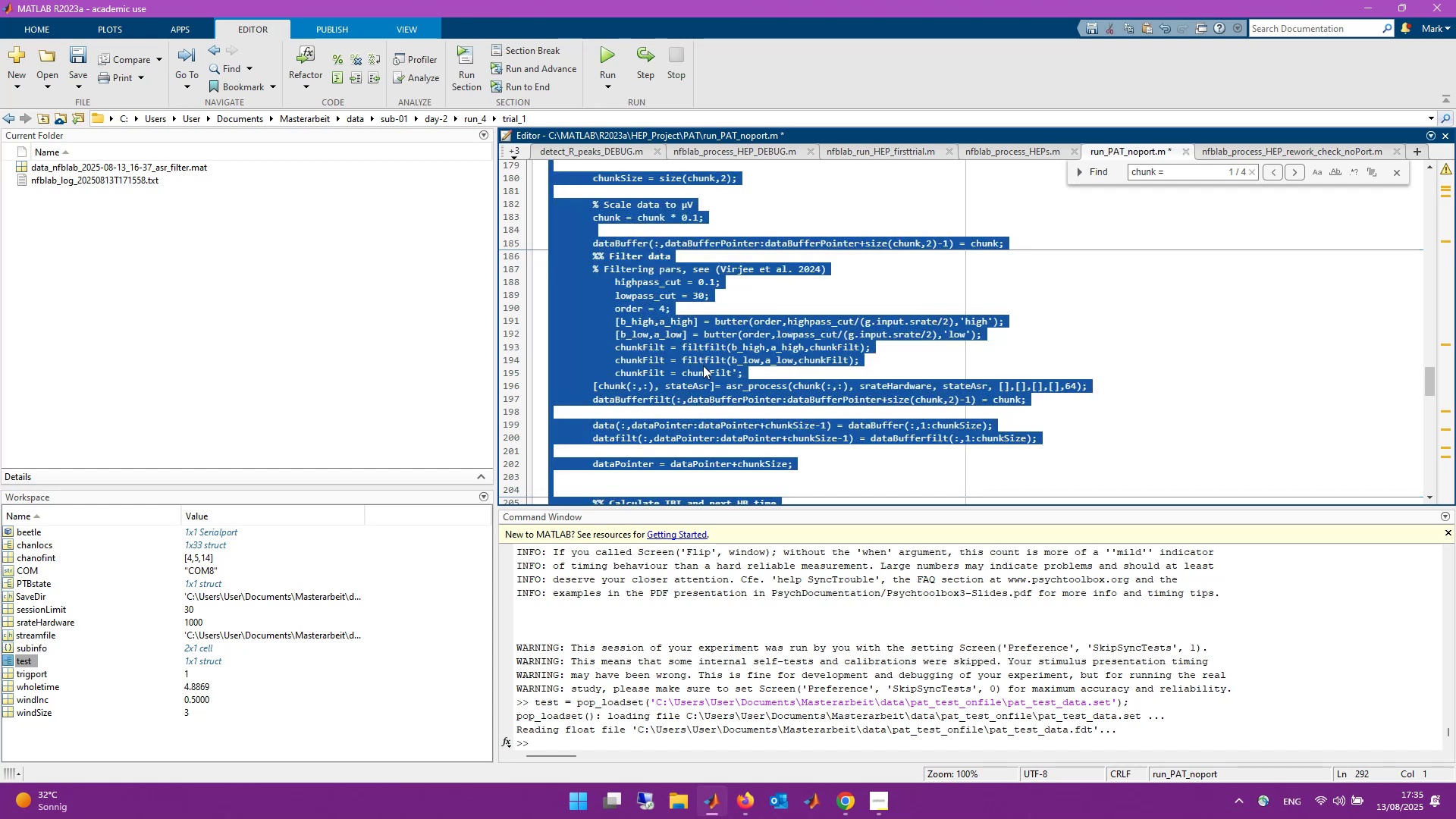 
key(Control+I)
 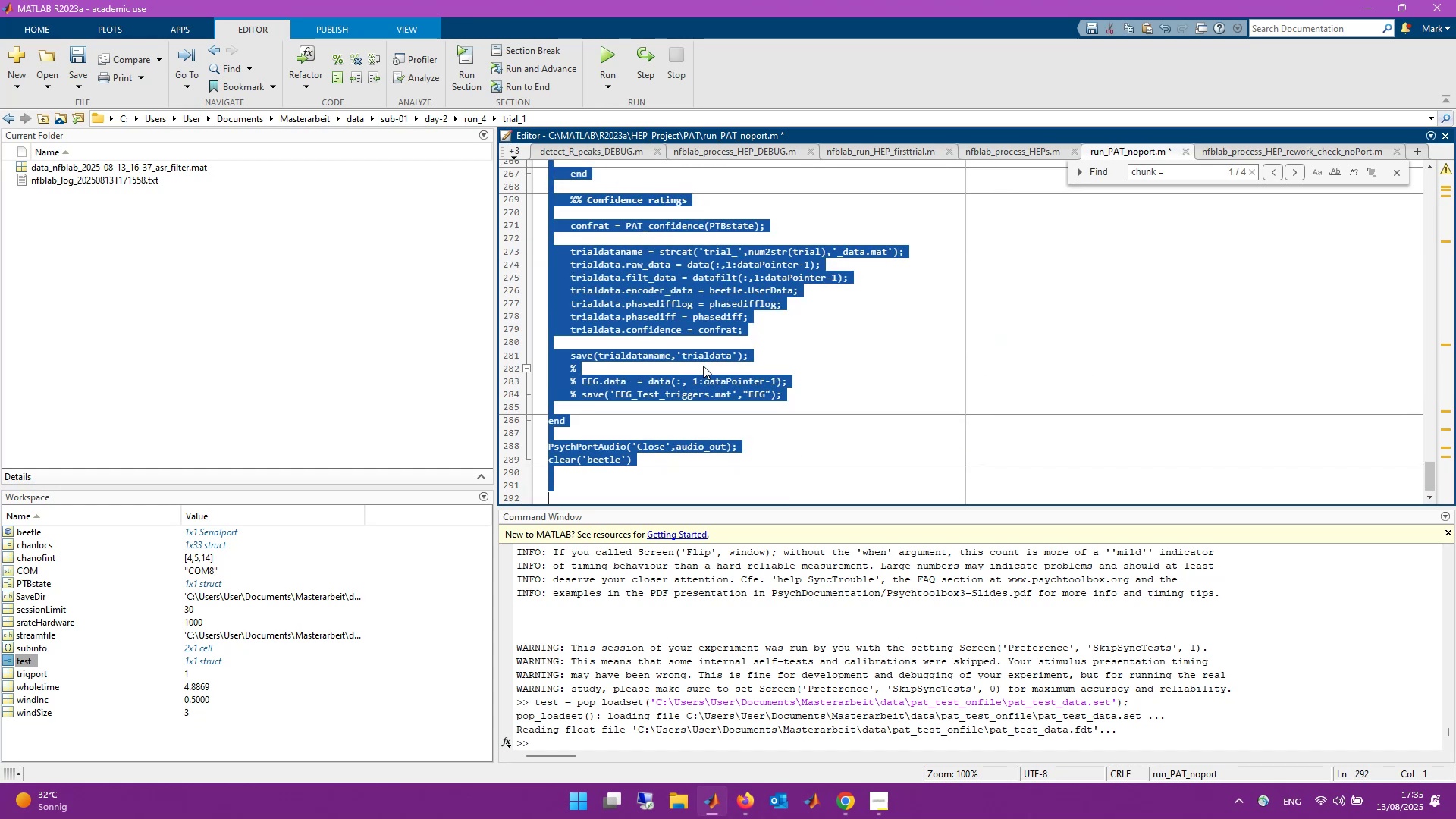 
key(Control+S)
 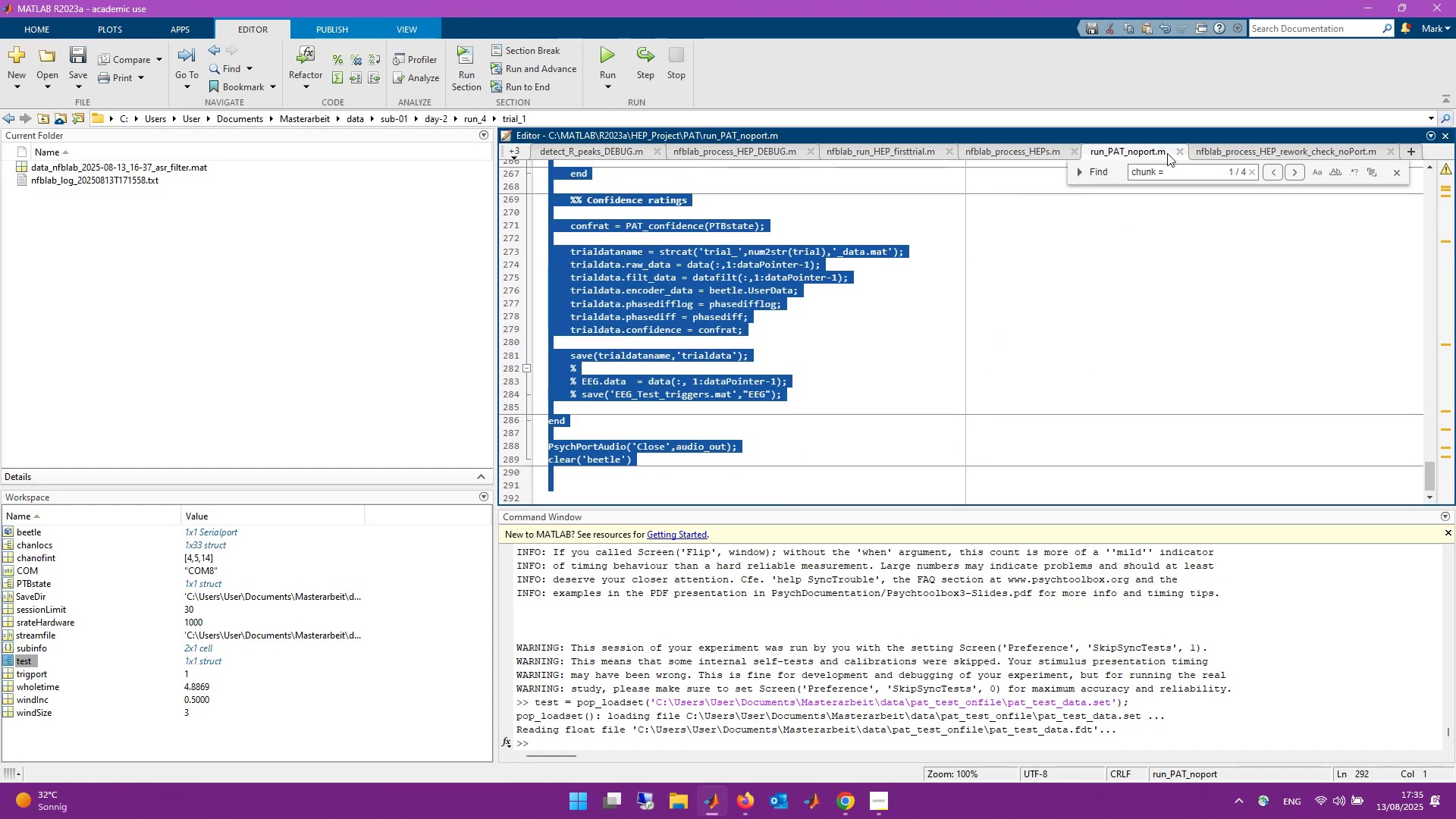 
left_click([1204, 174])
 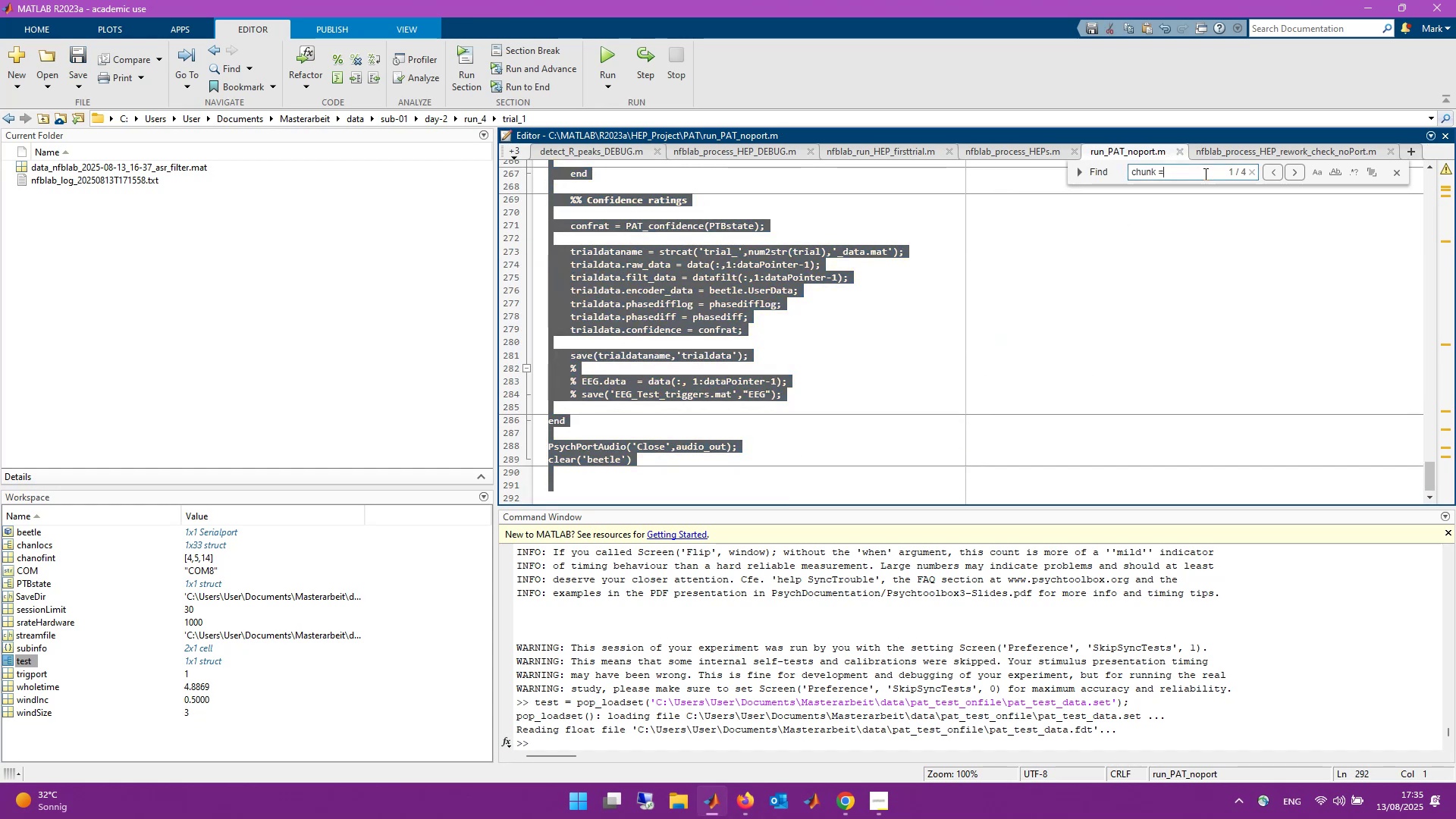 
key(Enter)
 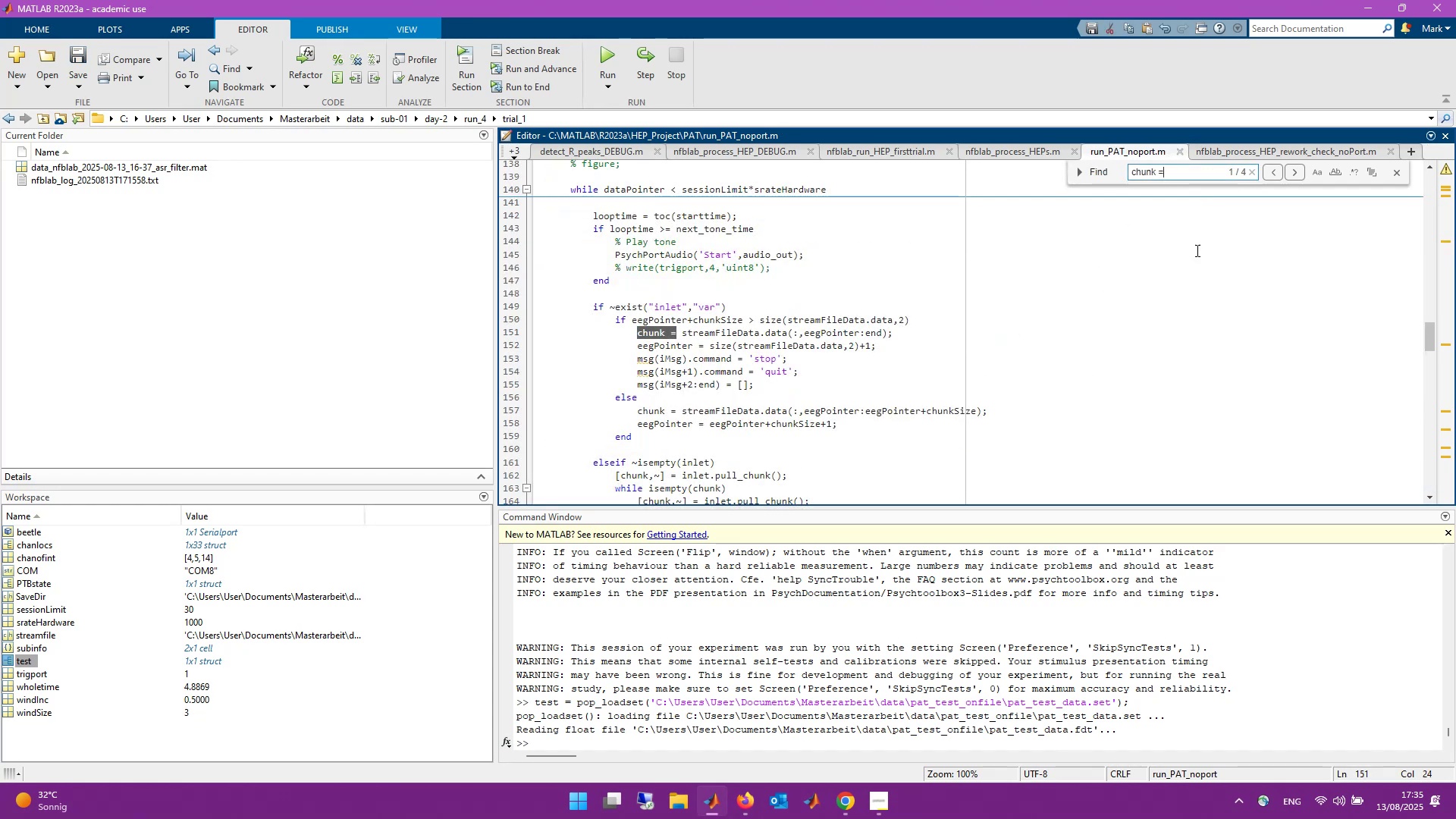 
key(Enter)
 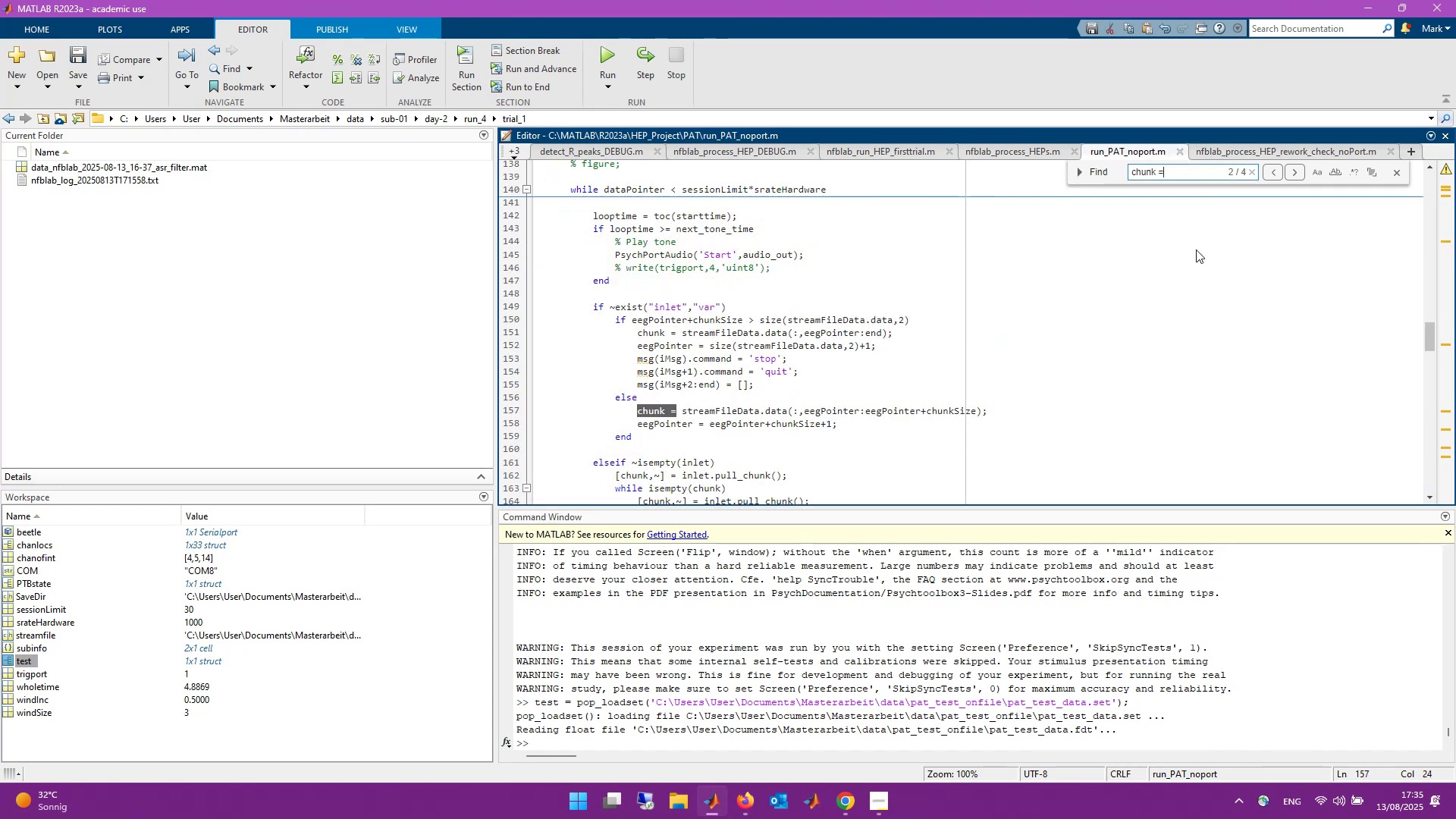 
scroll: coordinate [1156, 273], scroll_direction: down, amount: 2.0
 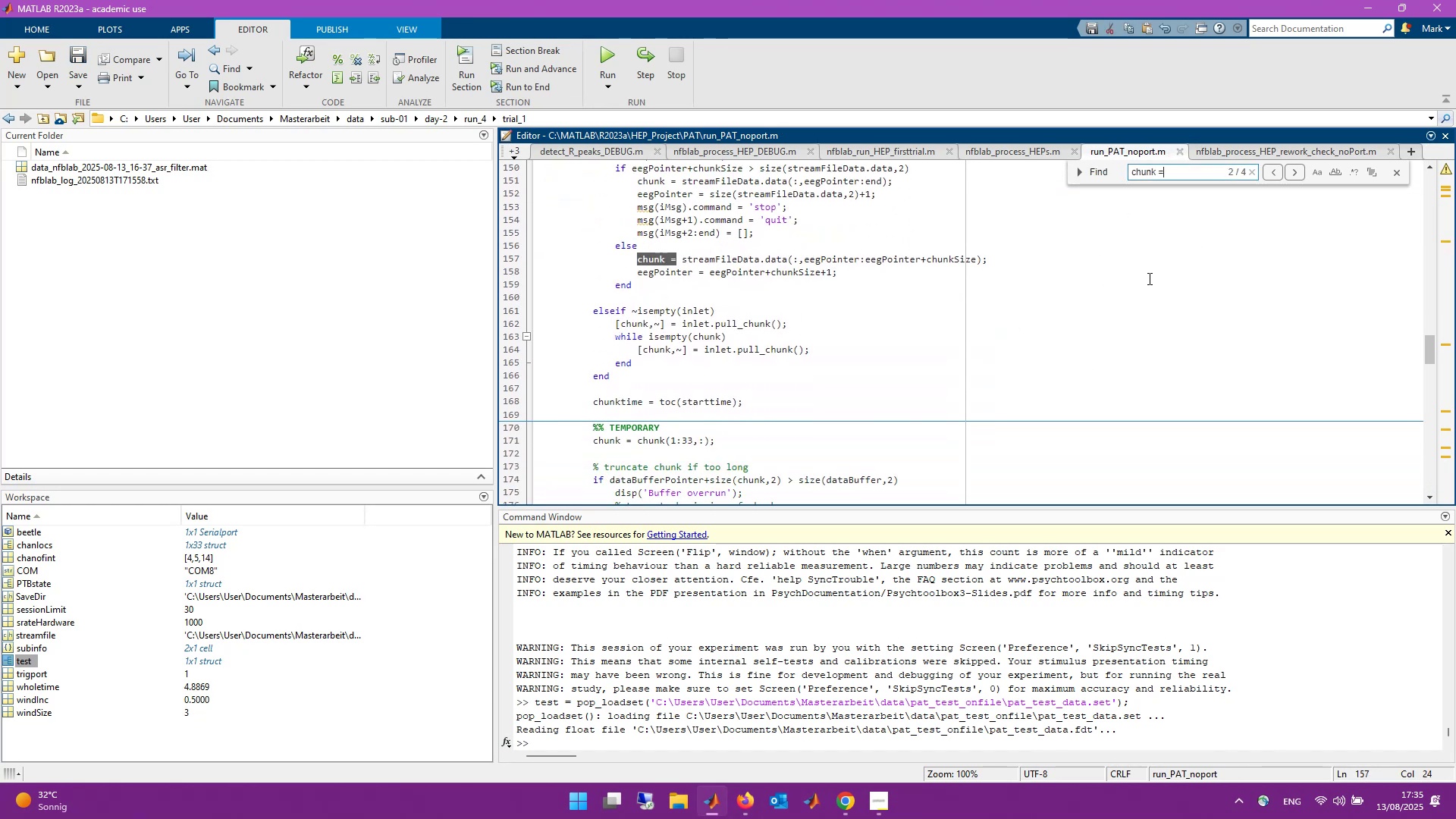 
key(Enter)
 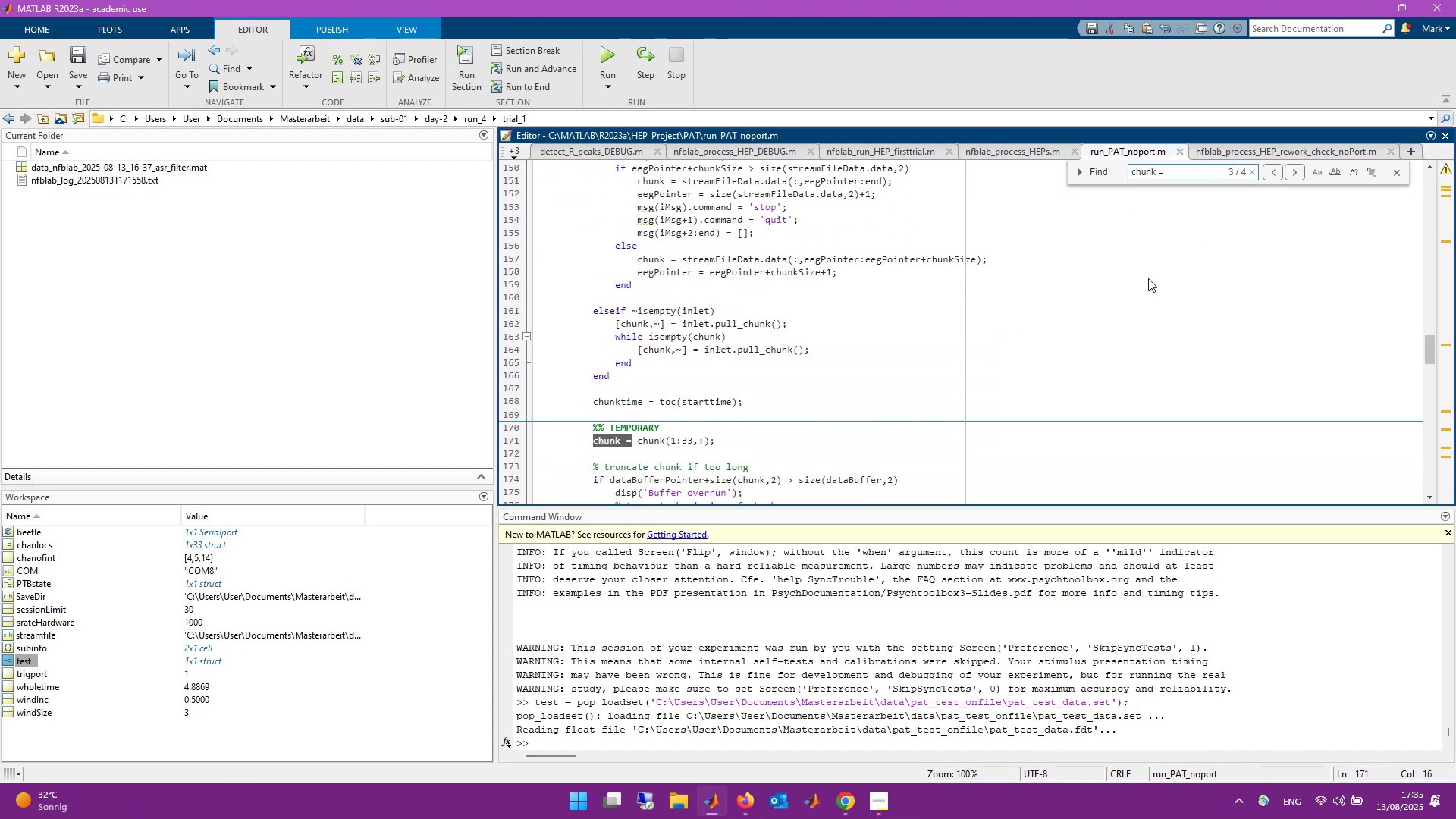 
scroll: coordinate [1148, 278], scroll_direction: down, amount: 4.0
 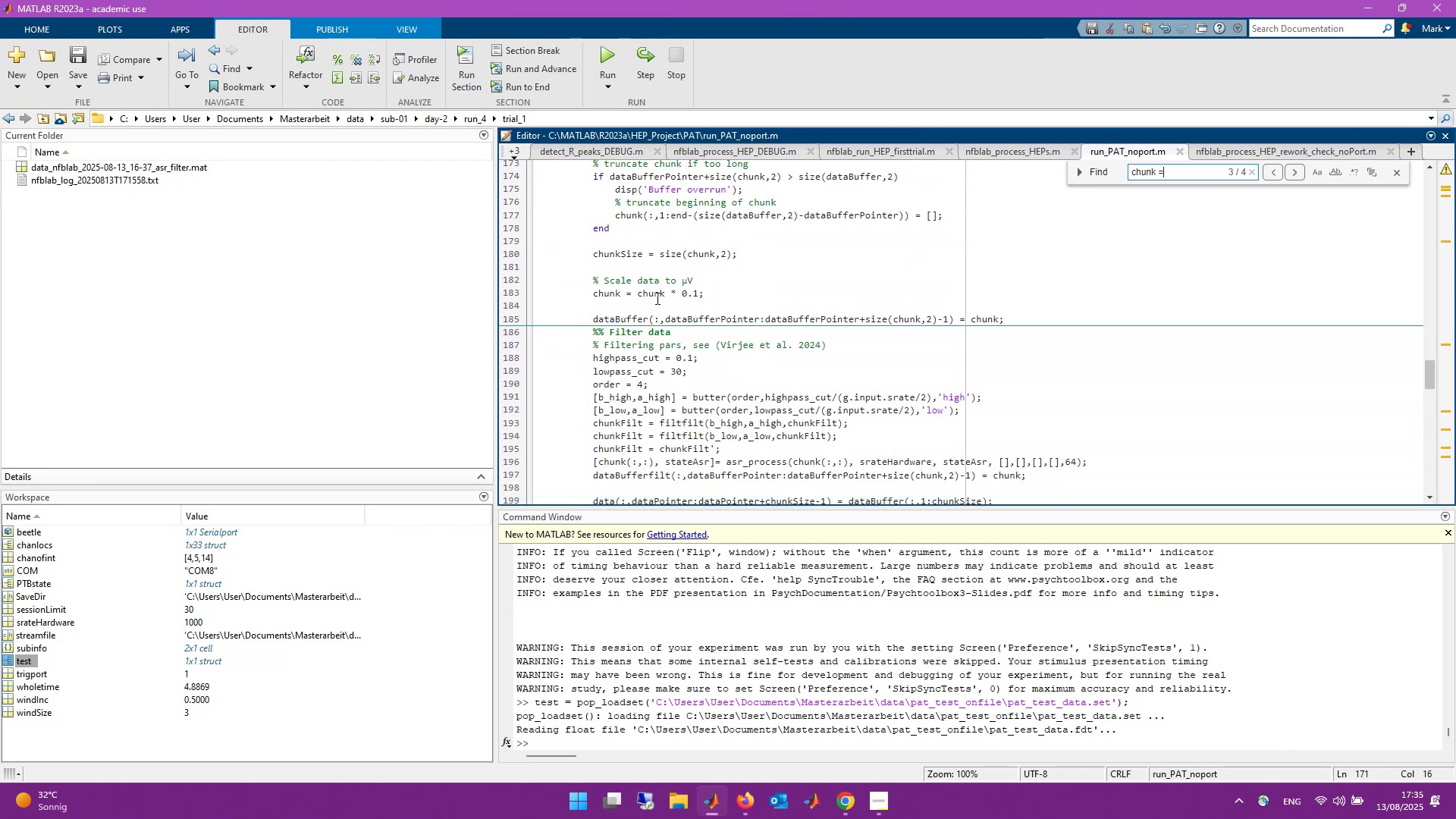 
left_click([642, 304])
 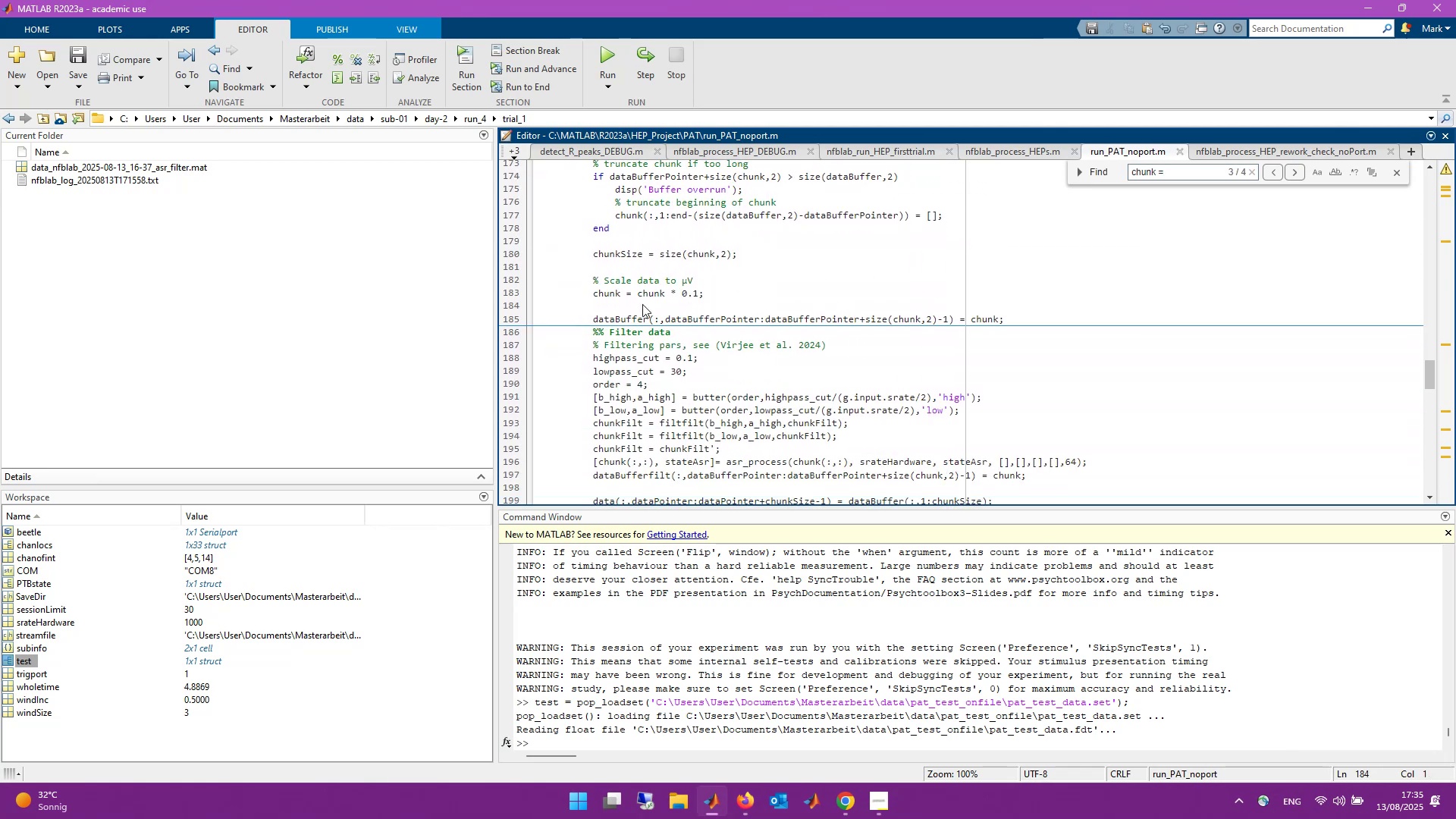 
key(Backspace)
 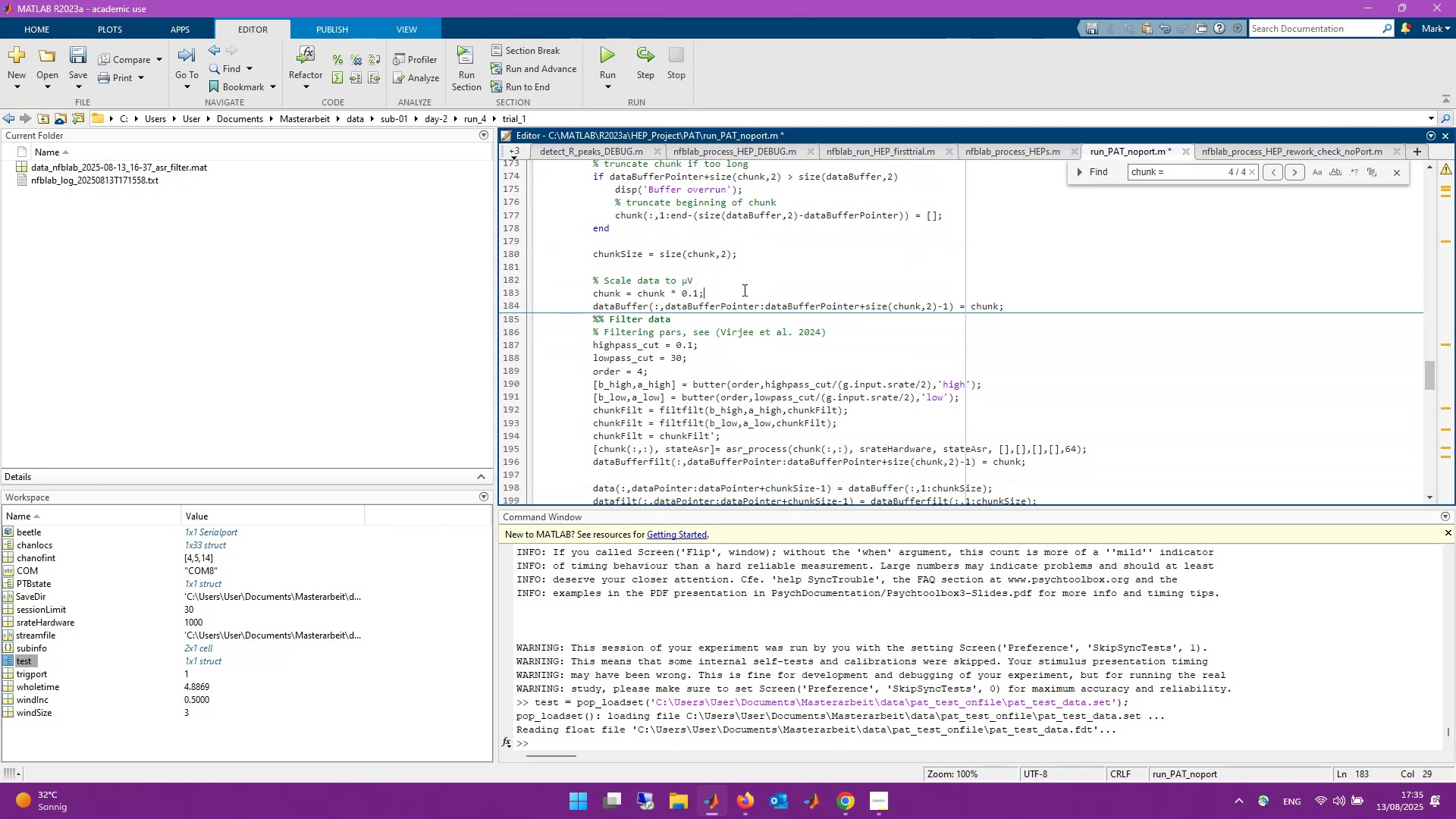 
key(Enter)
 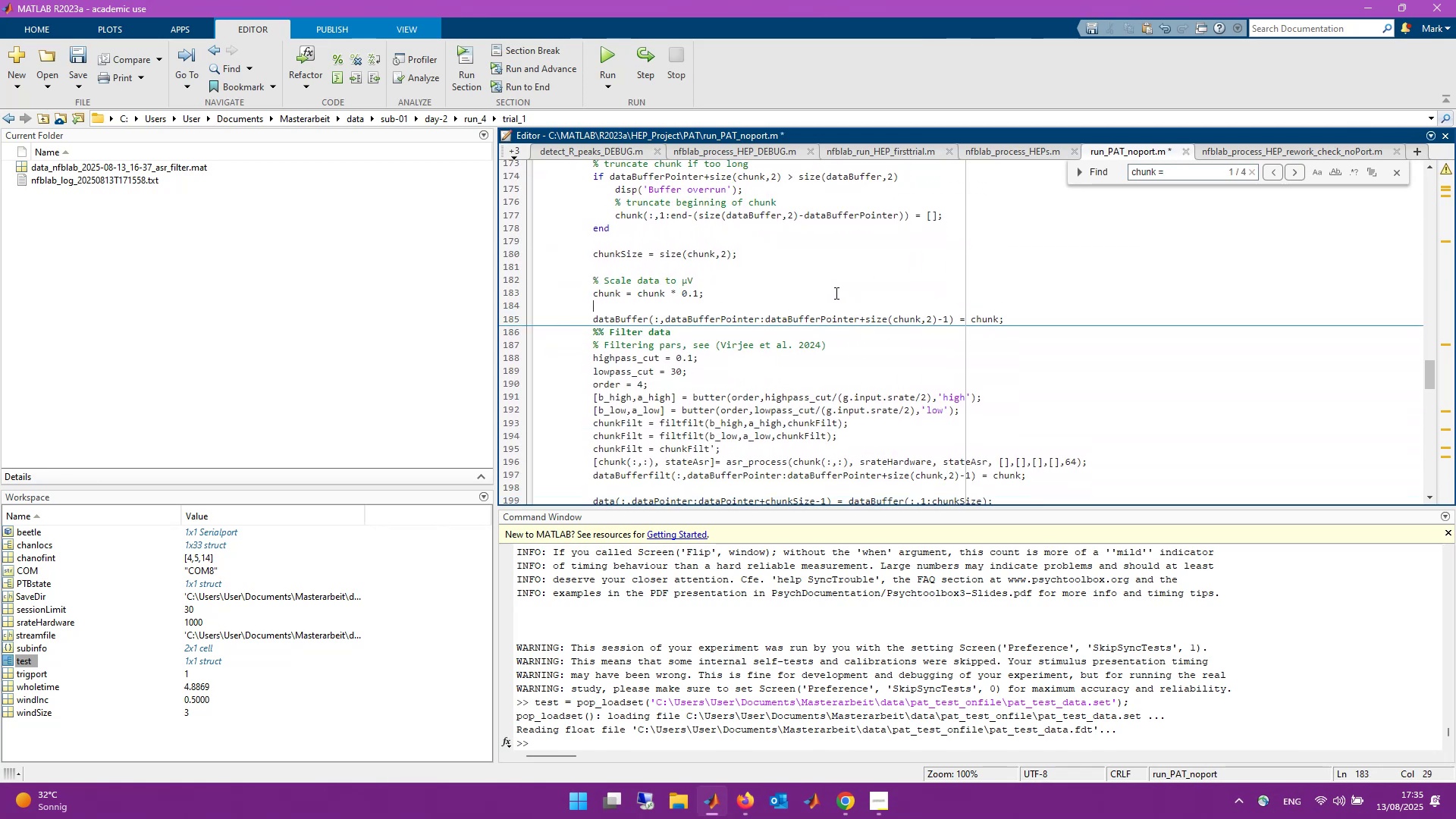 
wait(5.07)
 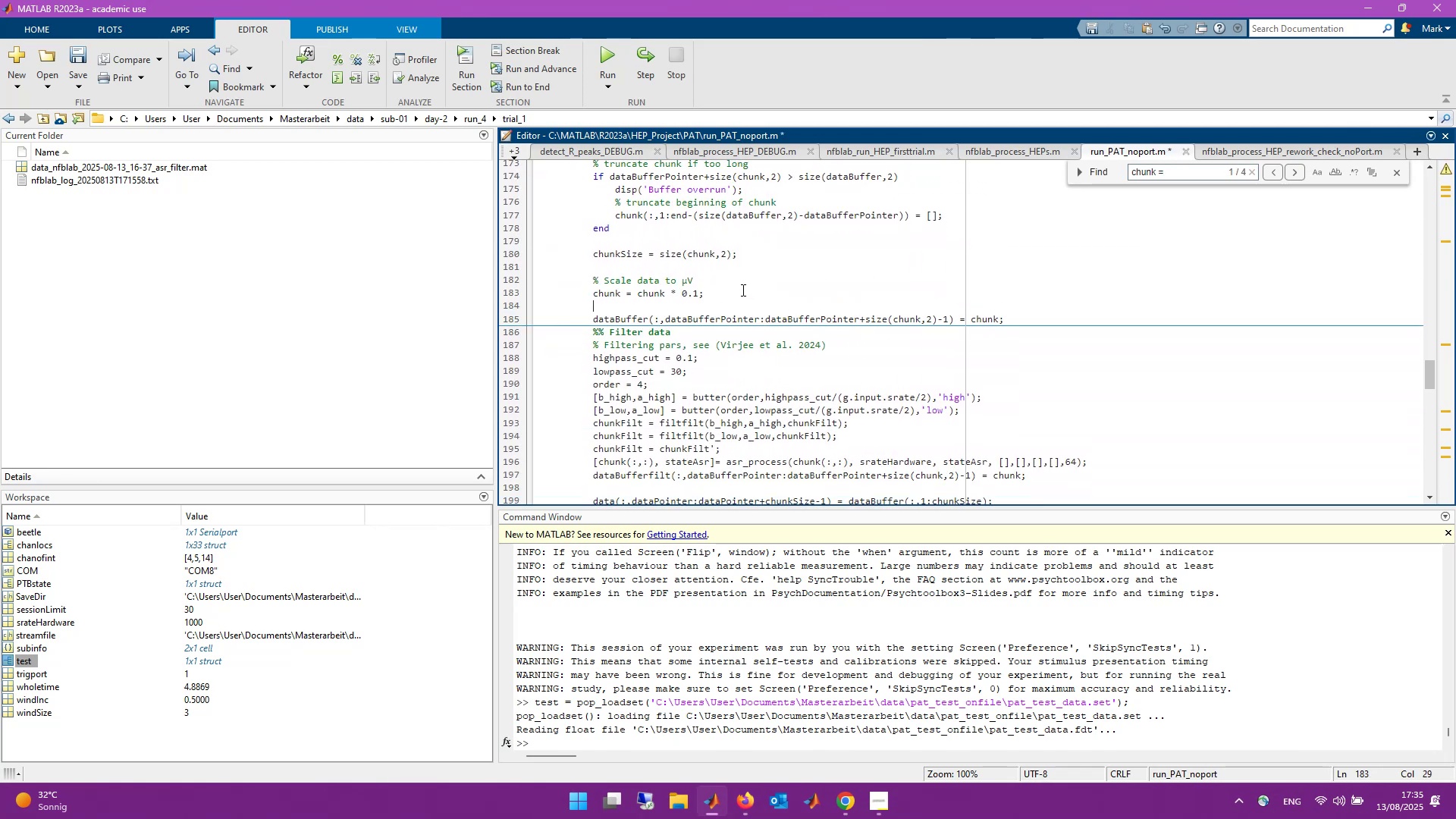 
left_click([1008, 316])
 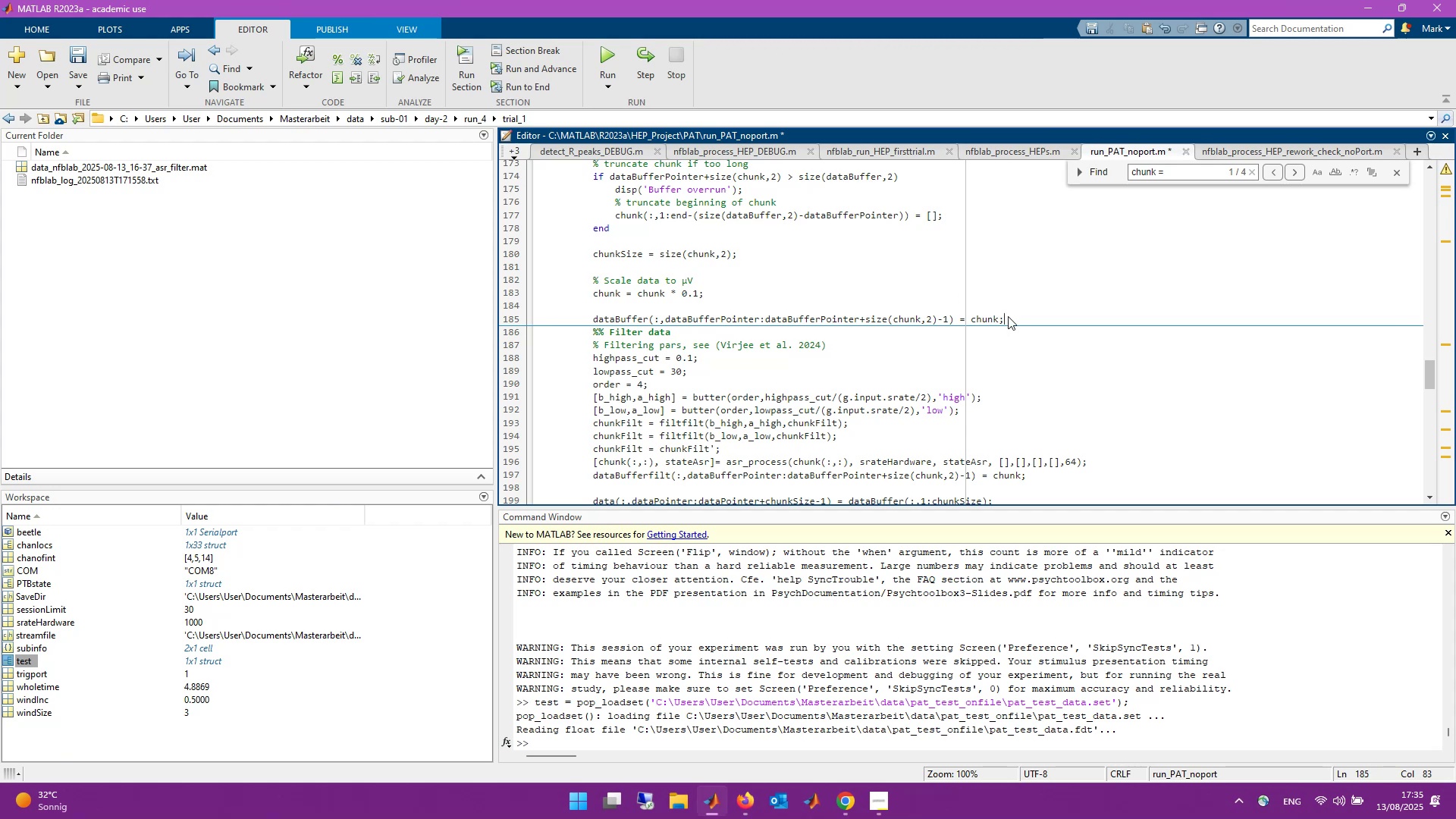 
key(Enter)
 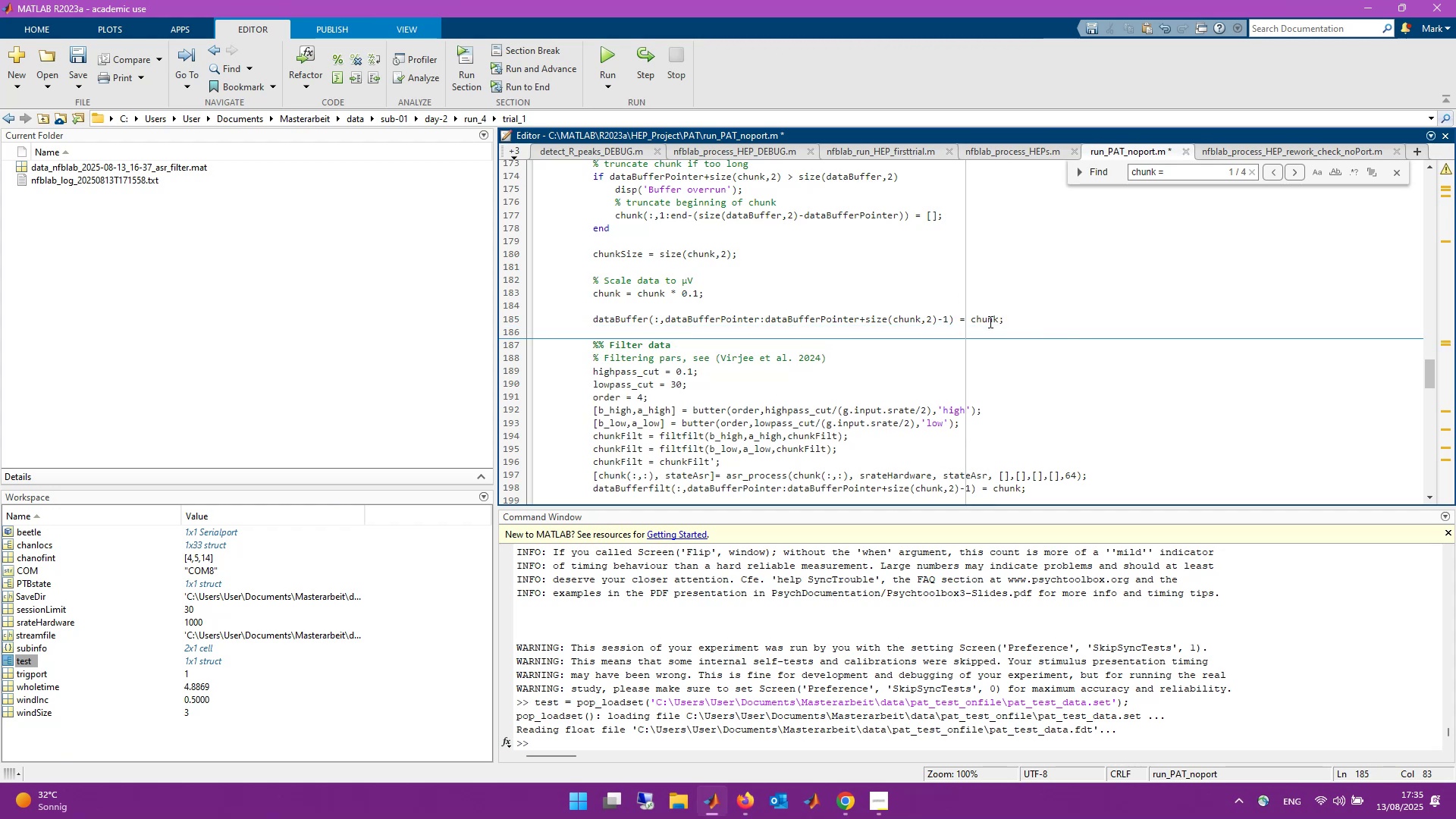 
scroll: coordinate [942, 350], scroll_direction: down, amount: 1.0
 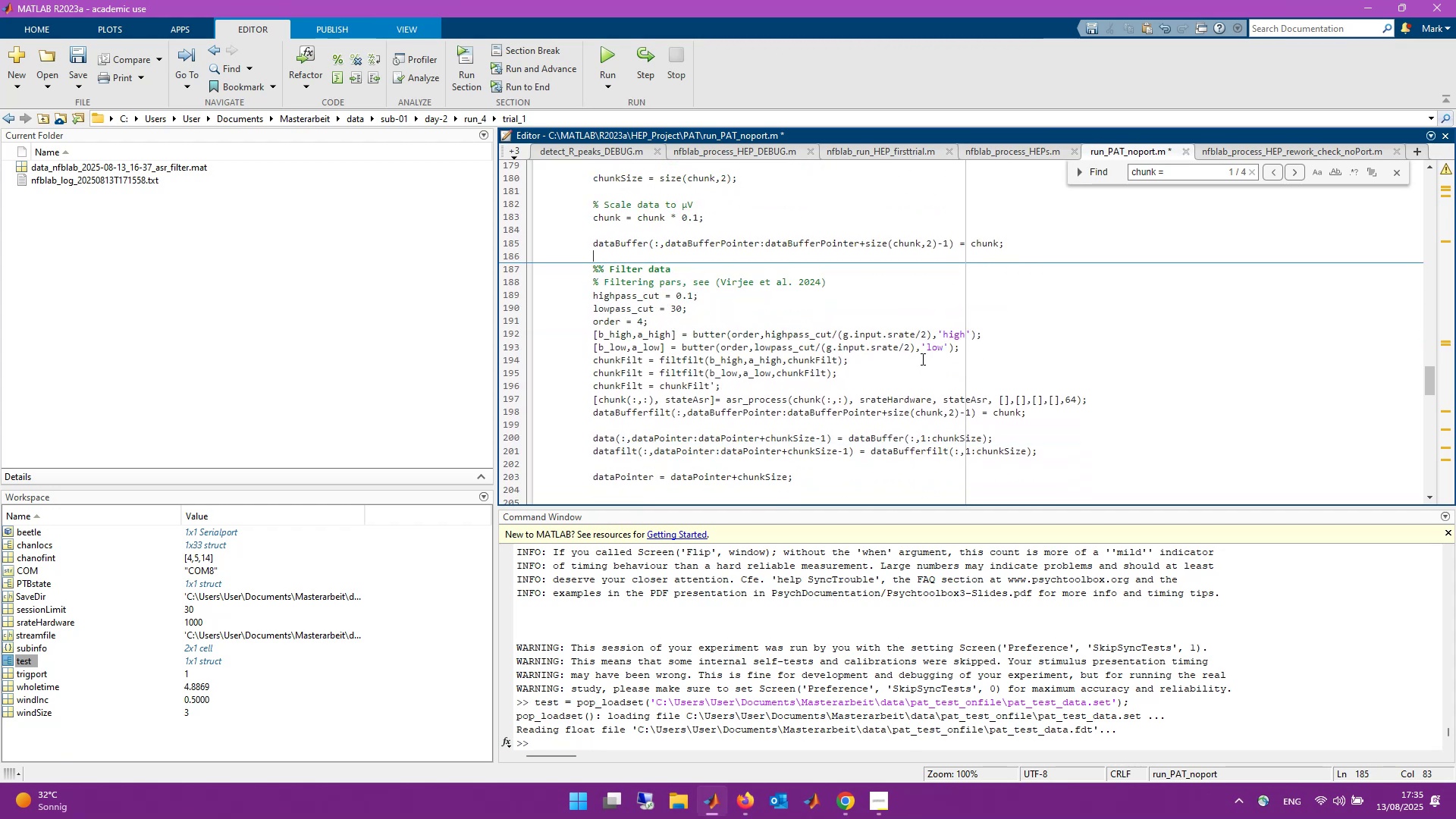 
wait(7.33)
 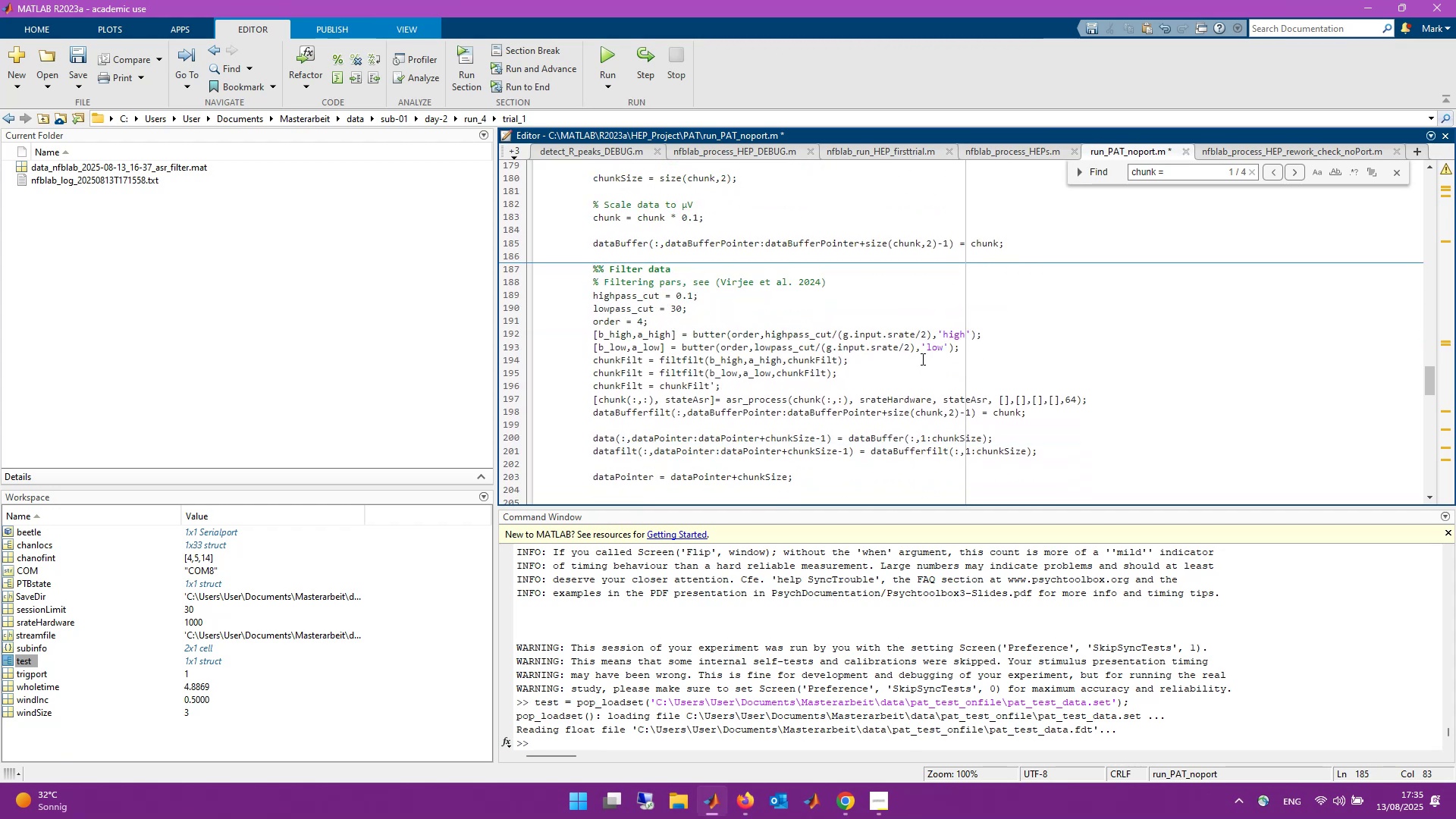 
key(Control+S)
 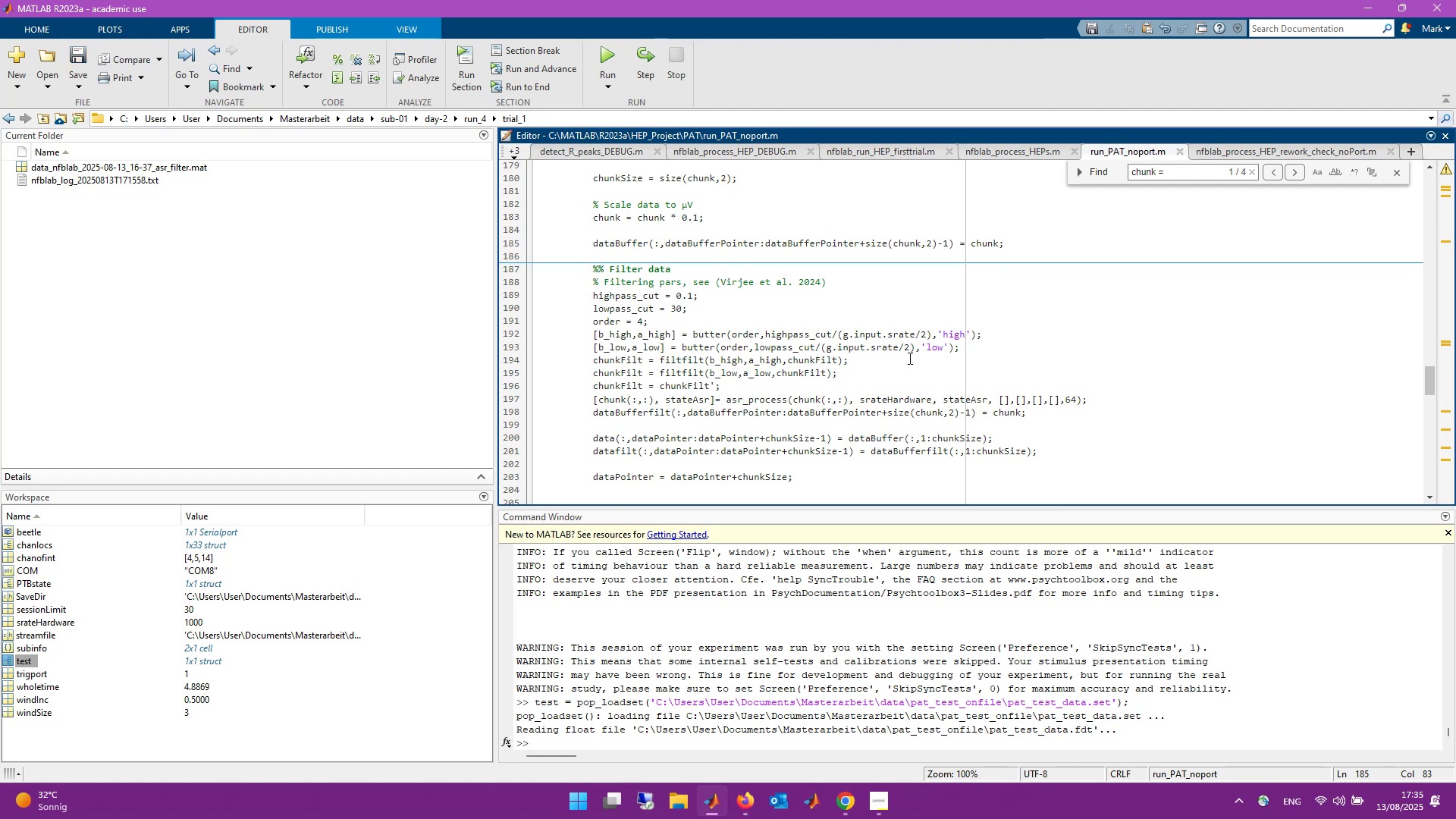 
wait(5.84)
 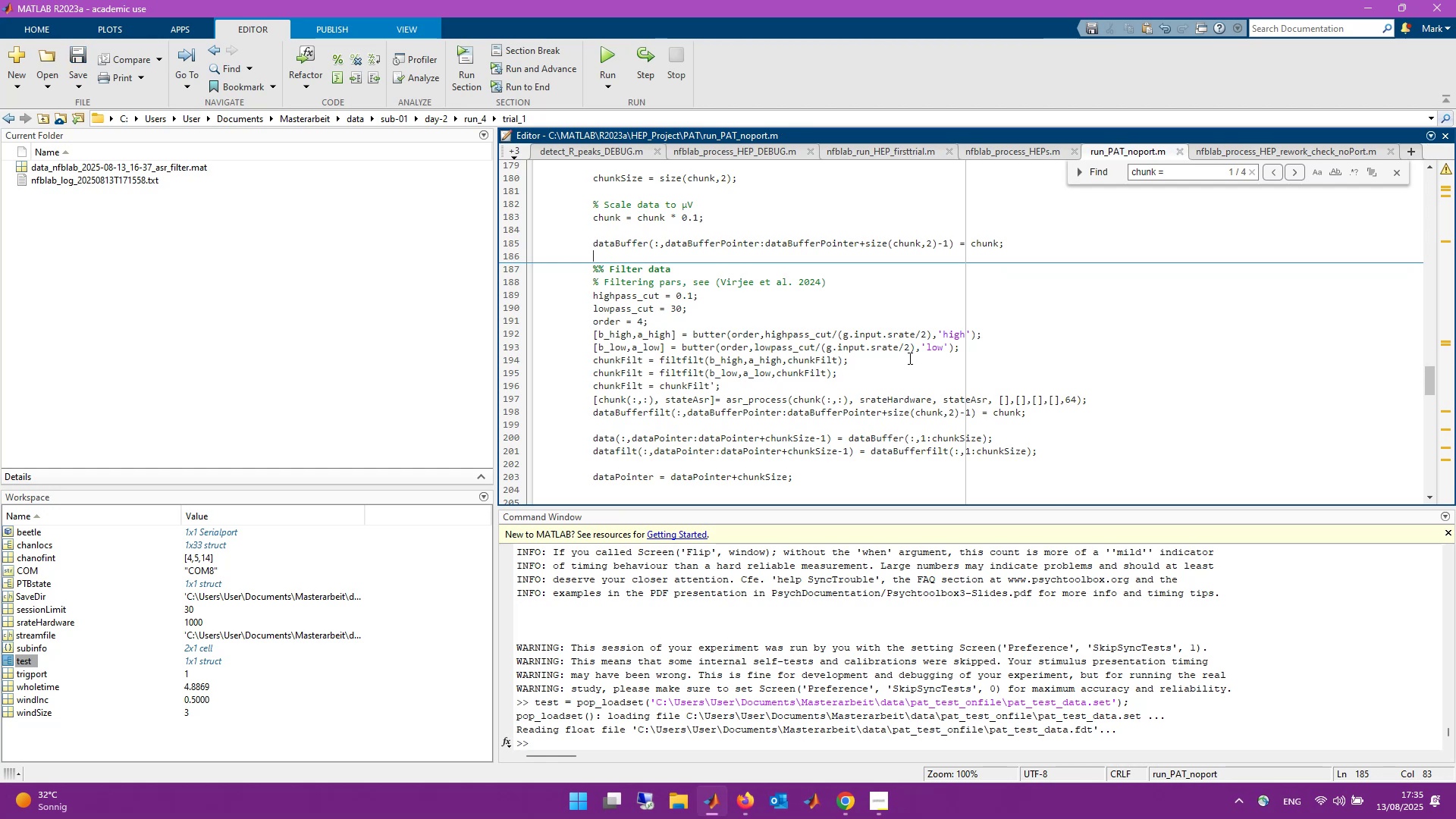 
left_click([820, 395])
 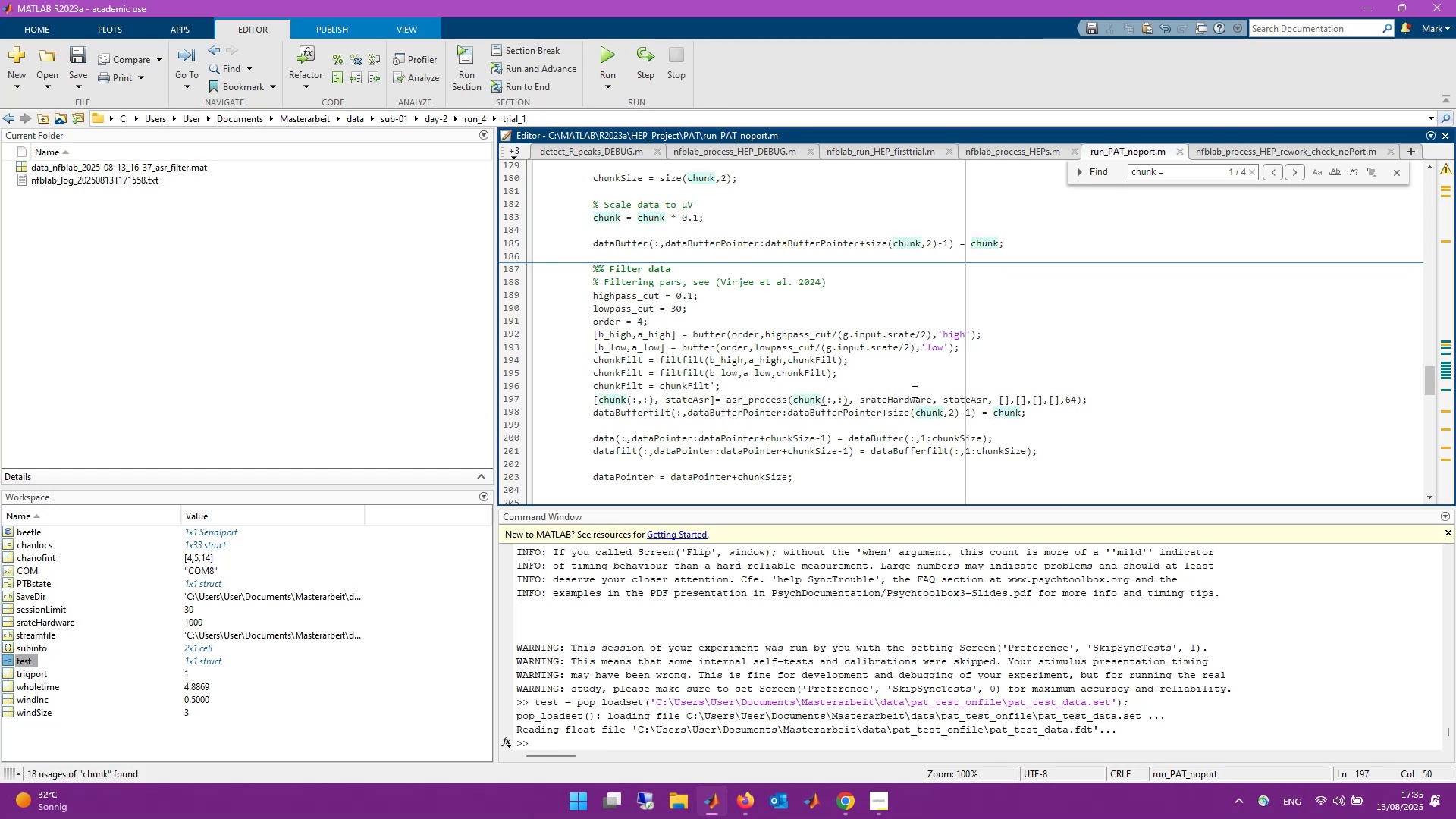 
type(Filt)
 